 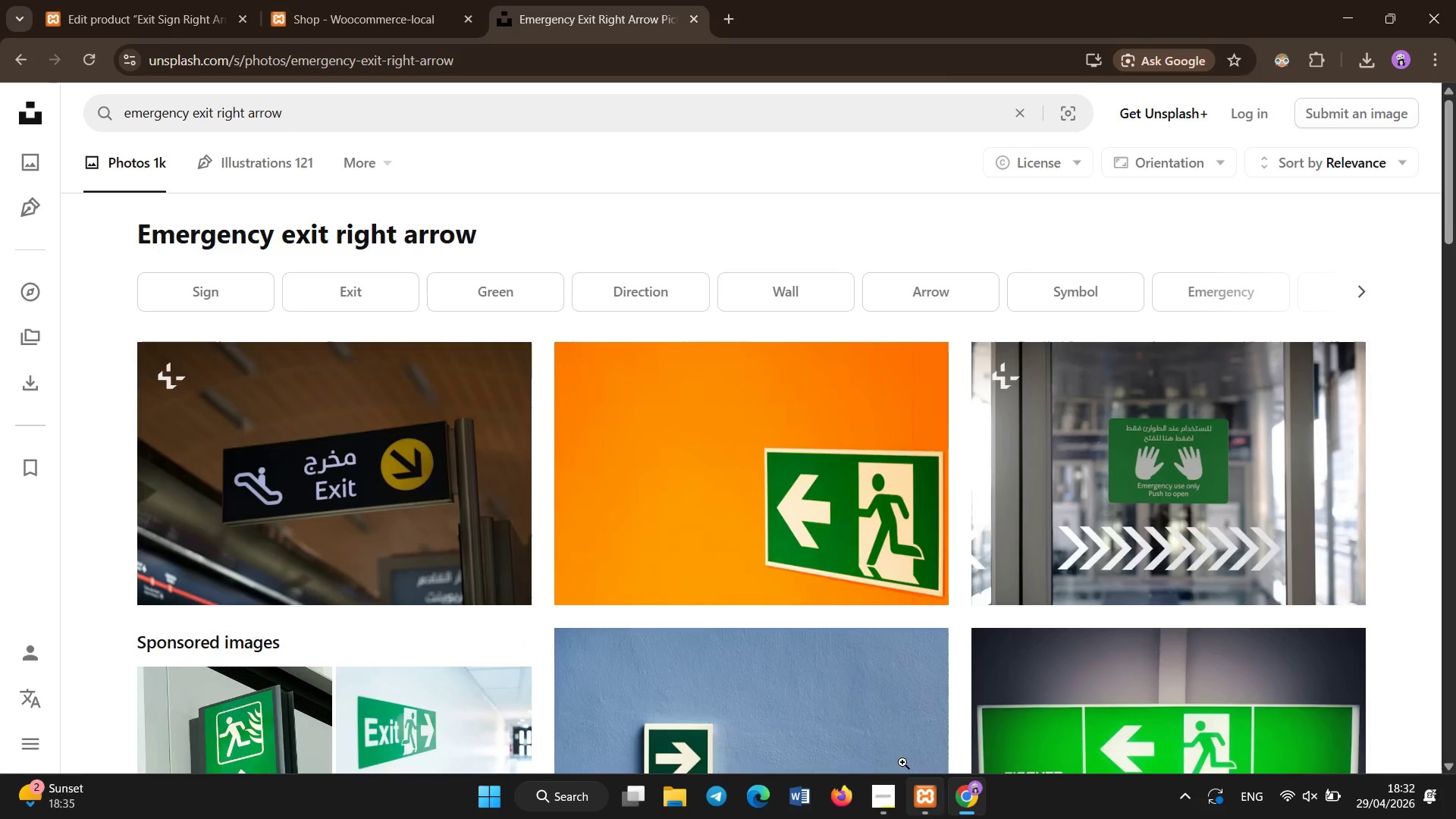 
scroll: coordinate [808, 715], scroll_direction: down, amount: 4.0
 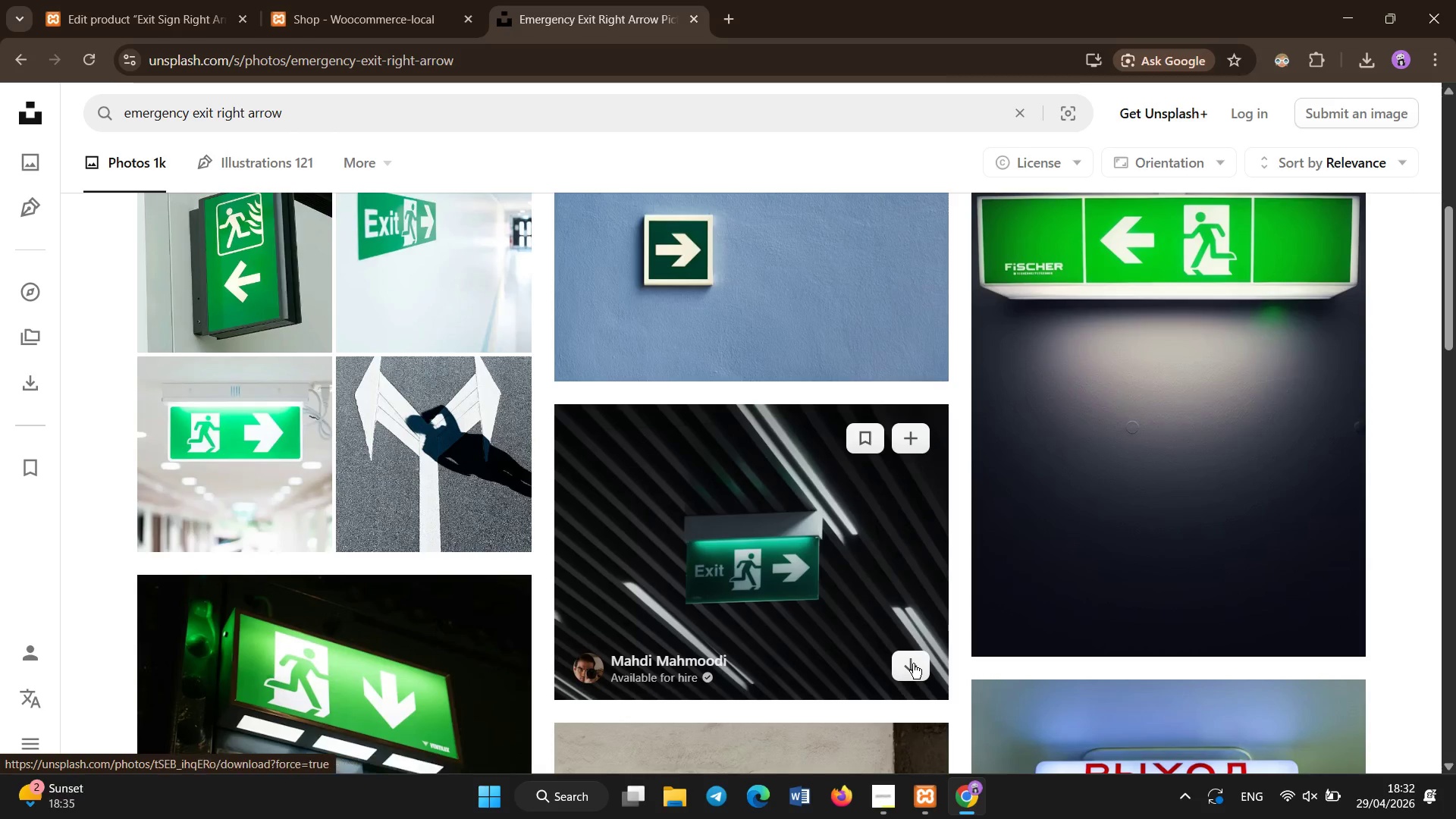 
left_click([913, 664])
 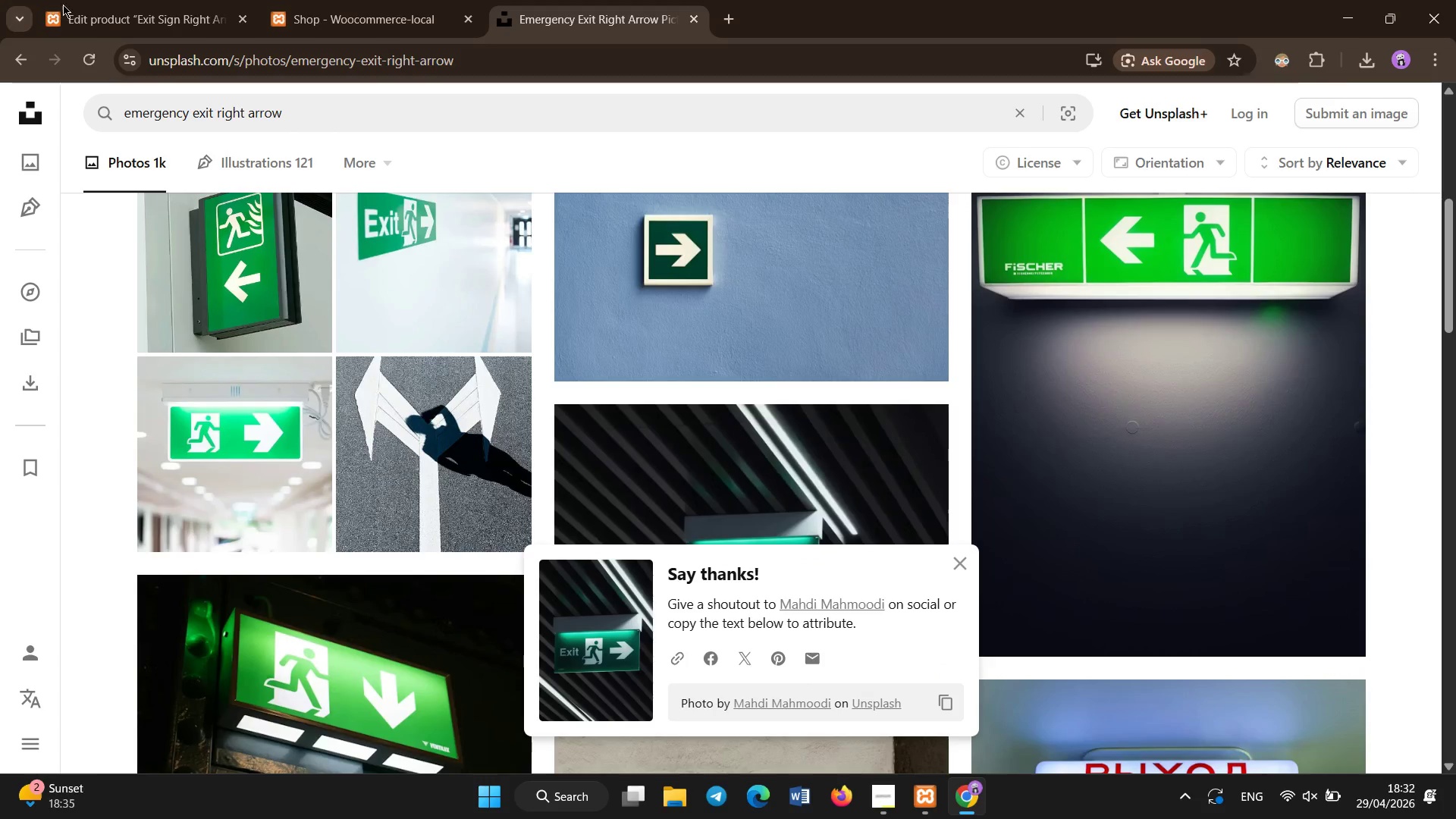 
left_click([88, 7])
 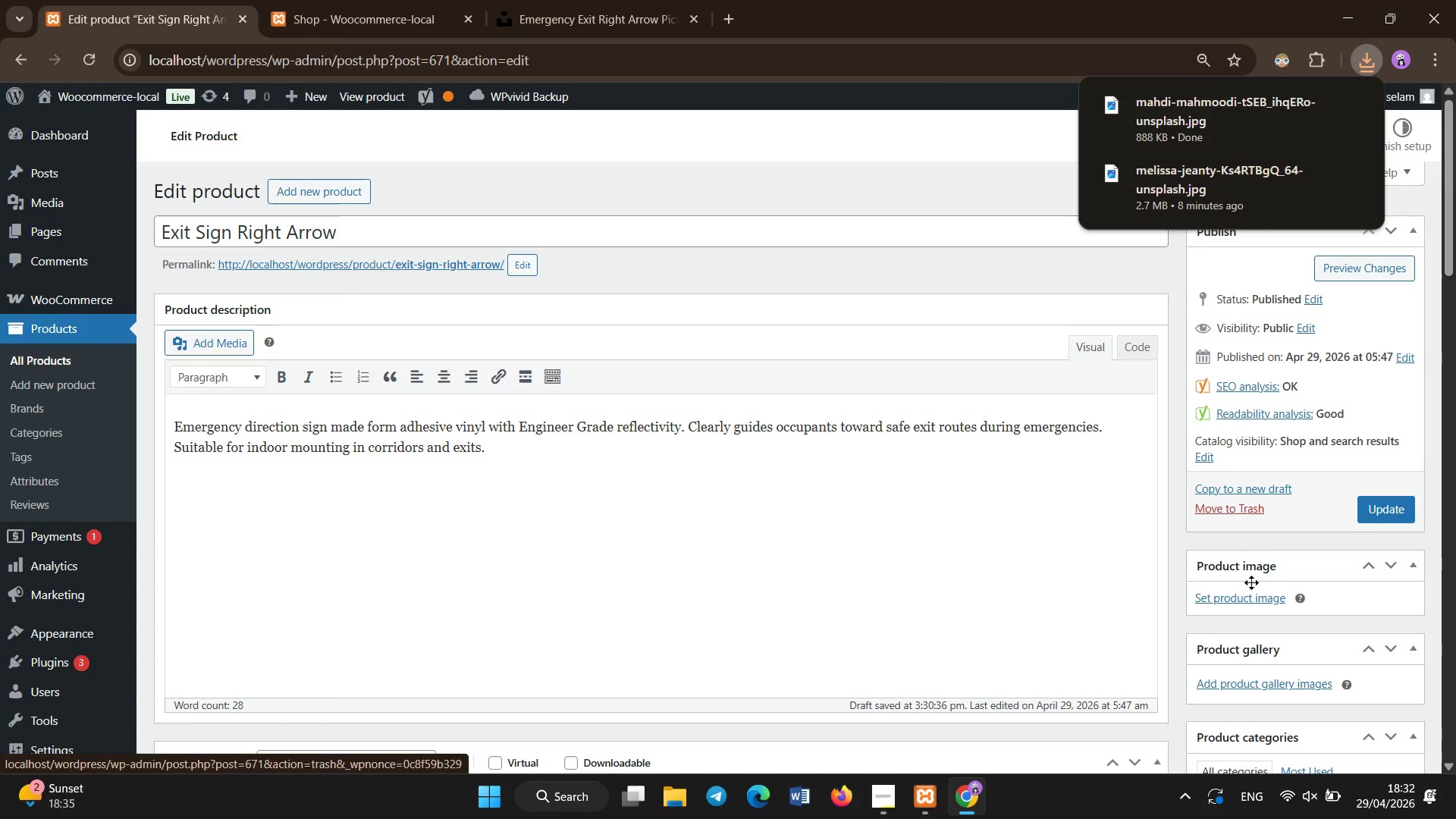 
left_click([1247, 595])
 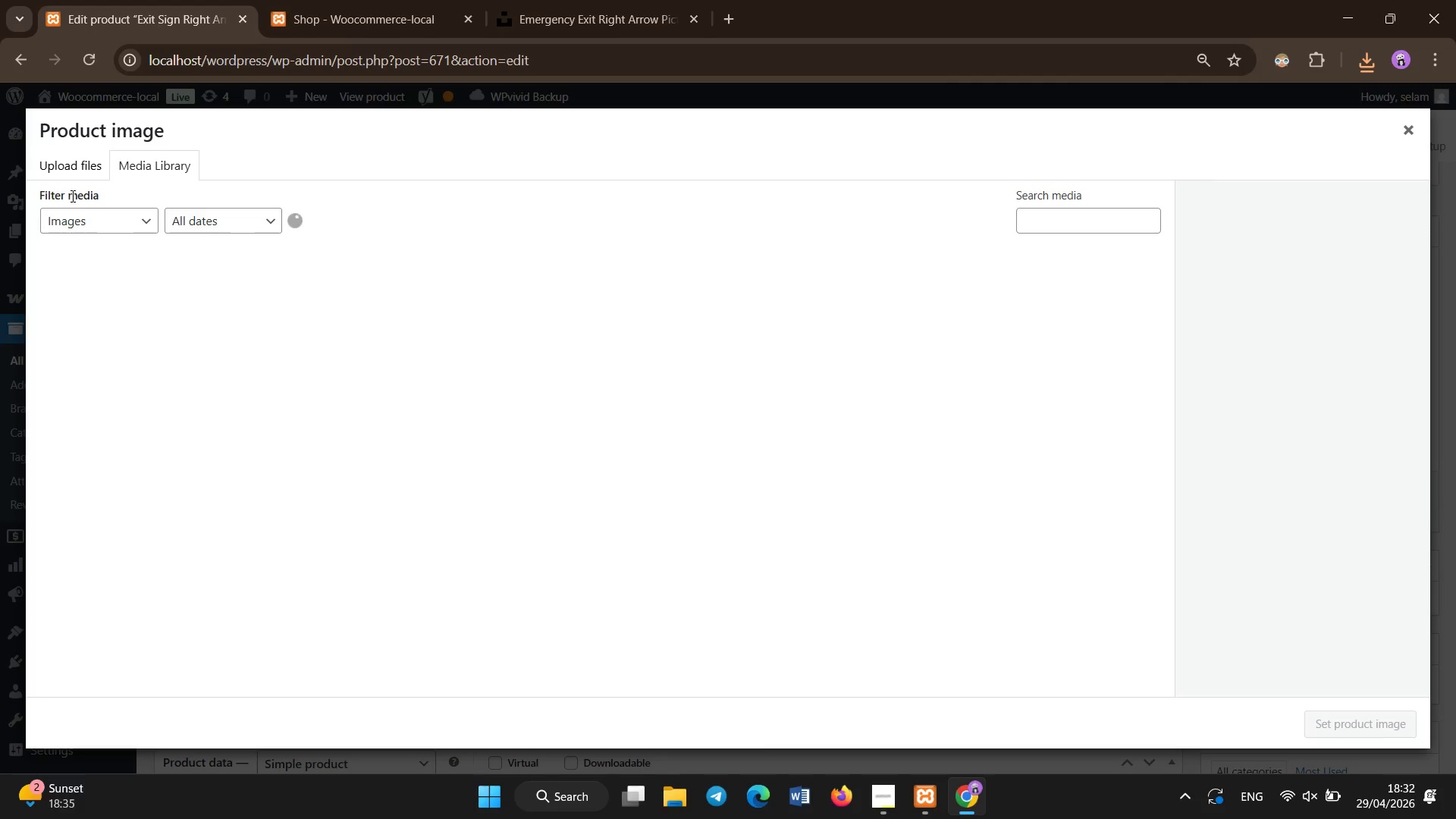 
left_click([78, 169])
 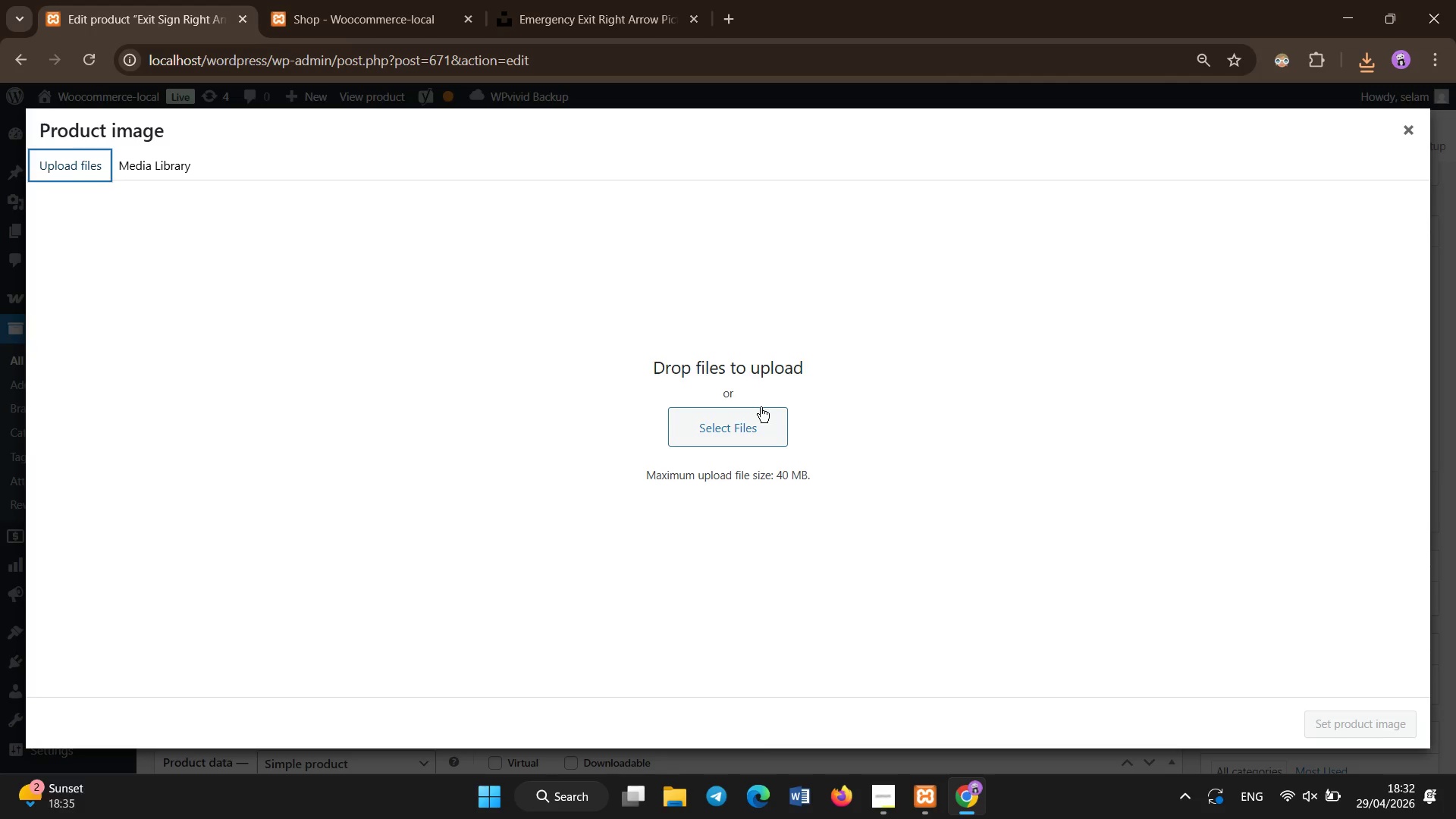 
left_click([761, 409])
 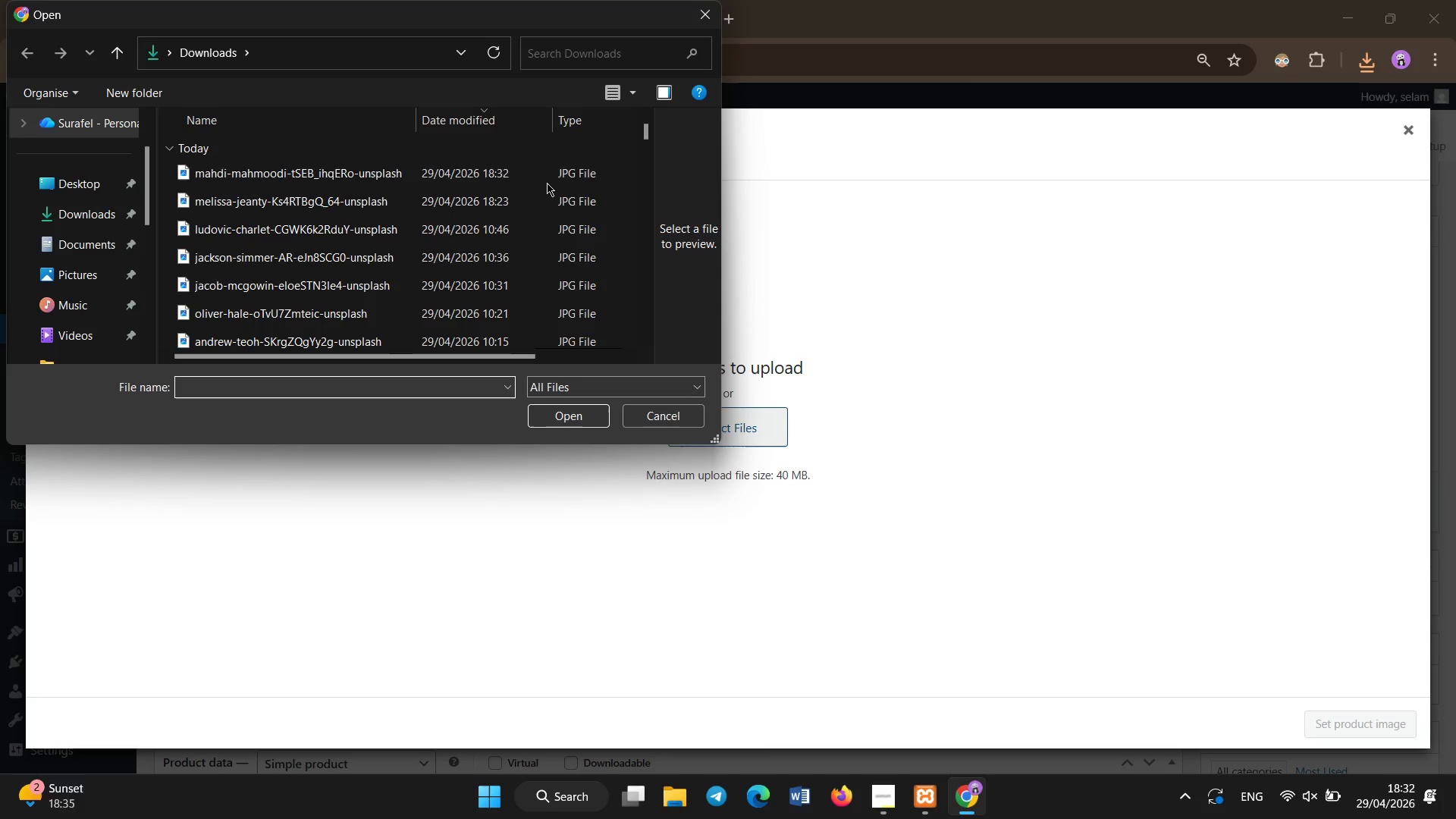 
double_click([463, 165])
 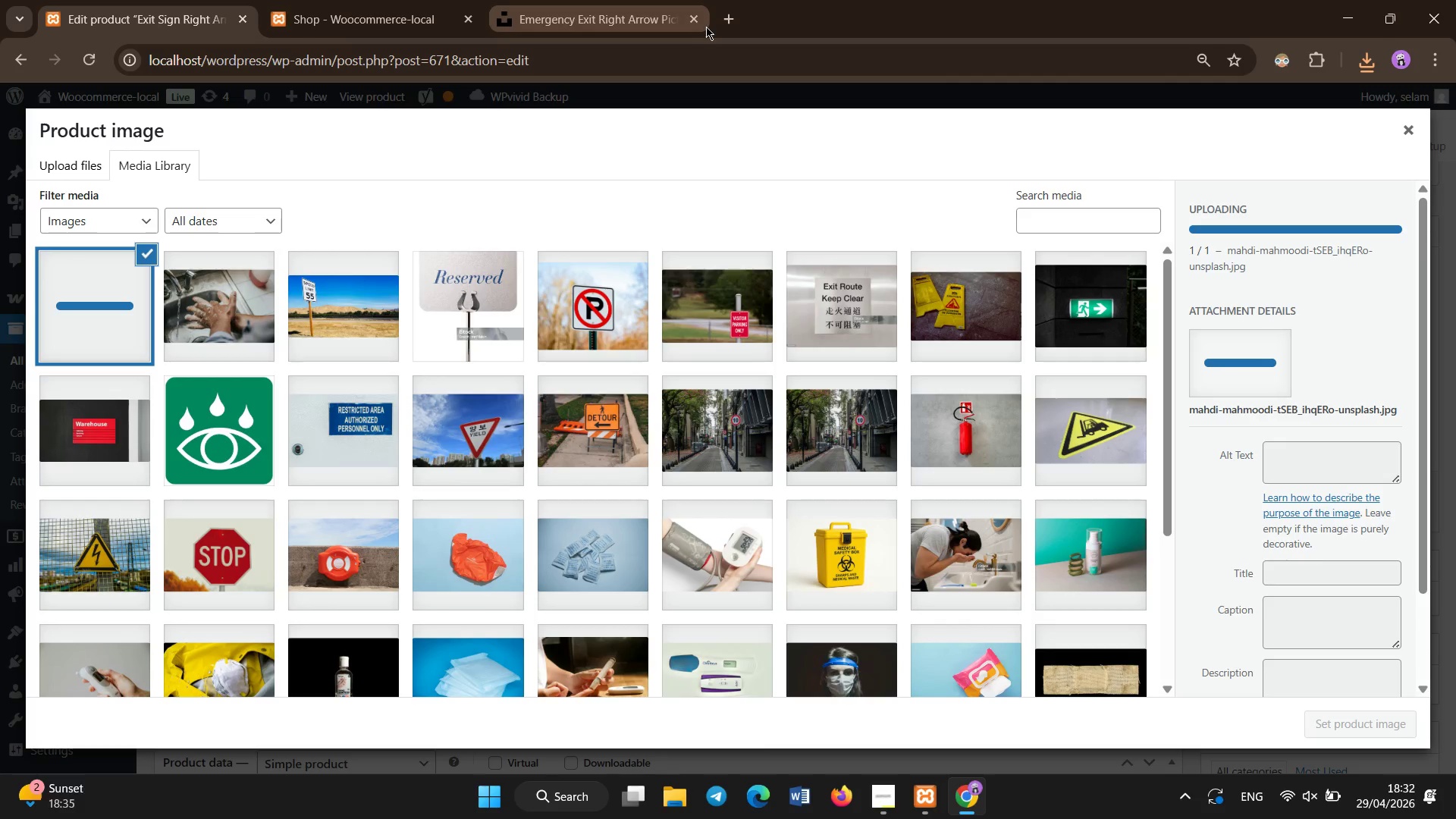 
wait(7.62)
 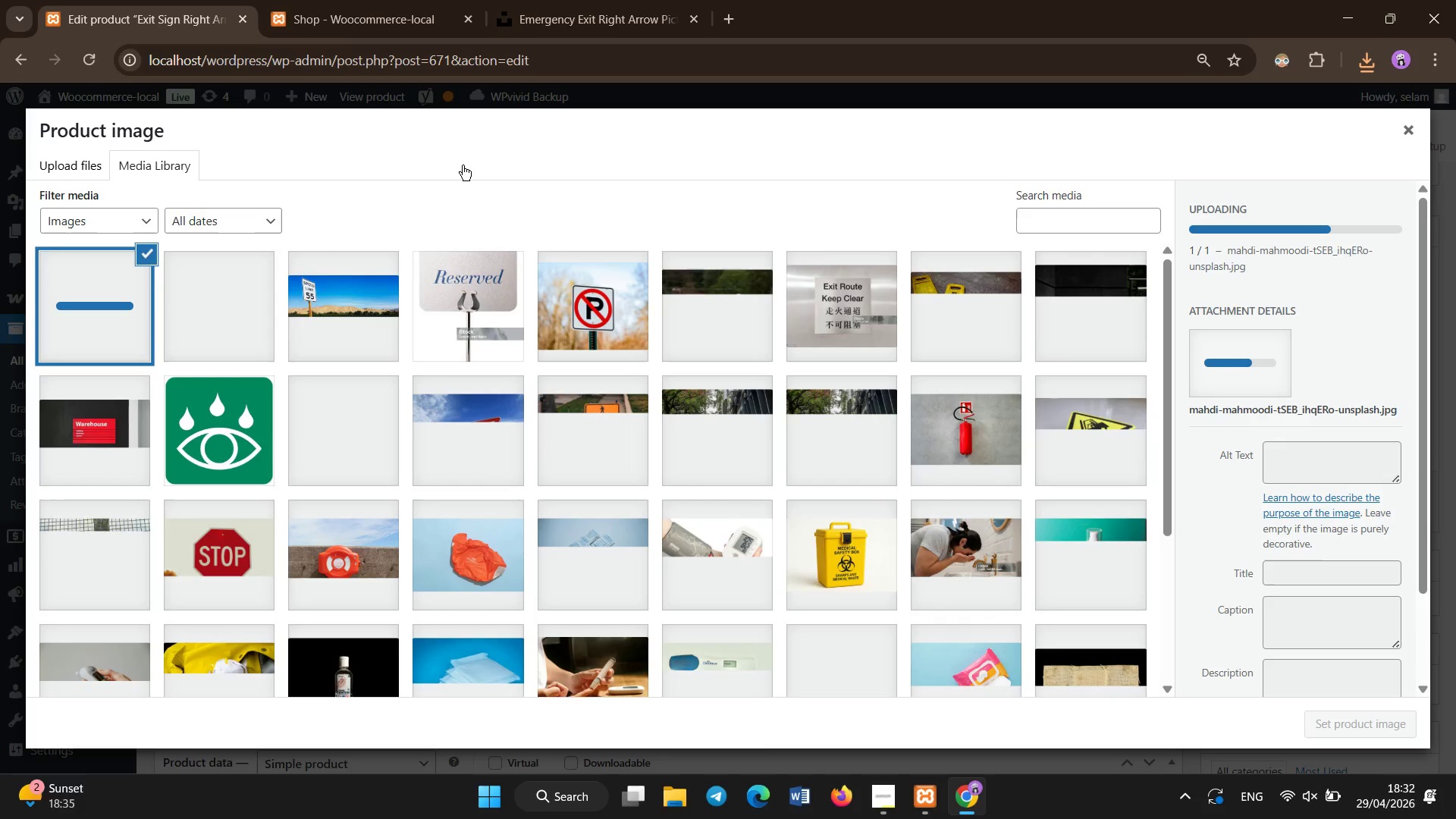 
left_click([1306, 471])
 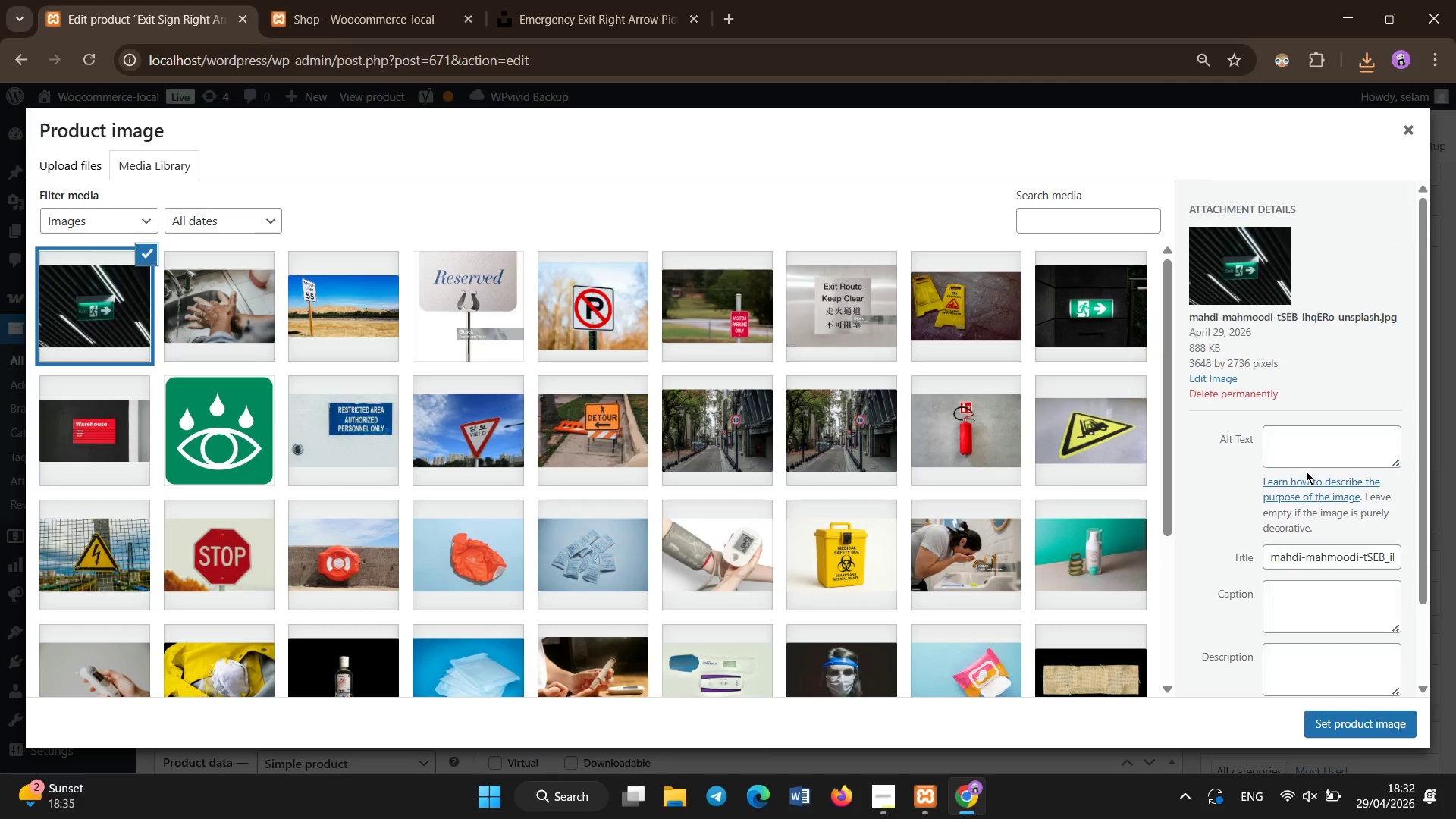 
left_click([1301, 451])
 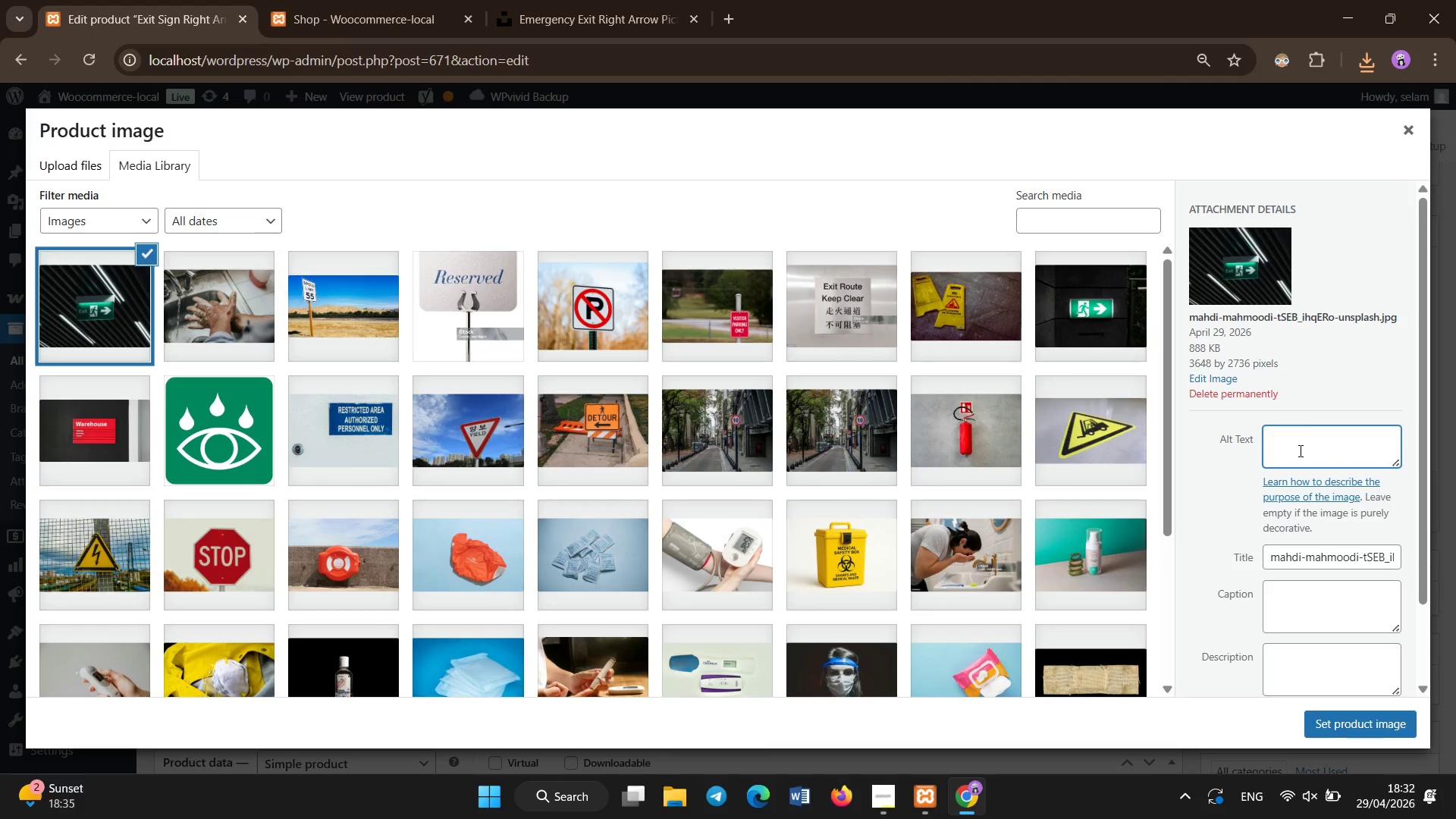 
type(Exit Sign Right Aroo)
key(Backspace)
key(Backspace)
type(row vinyl engineer grde emergency sign)
 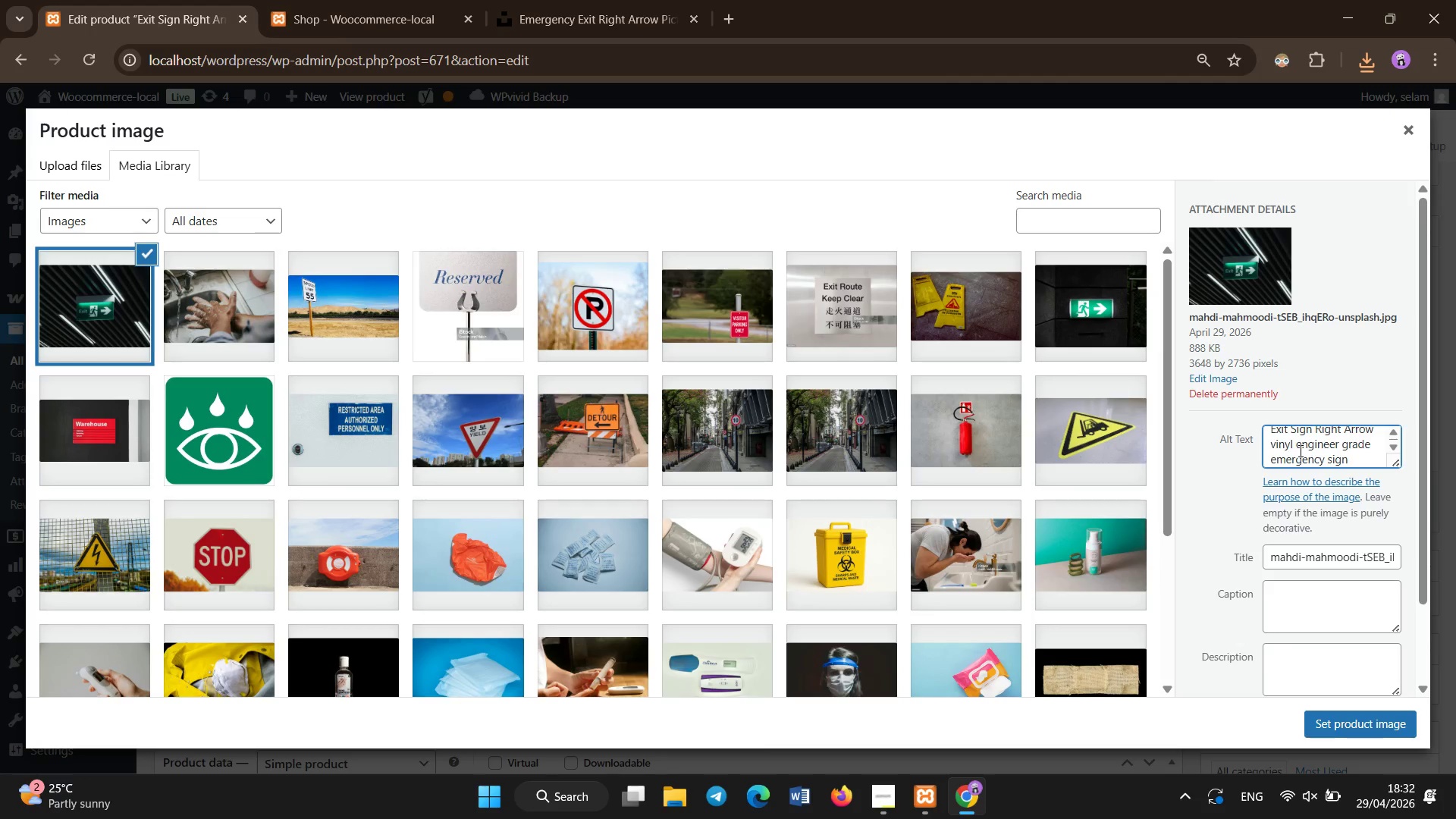 
left_click([1338, 728])
 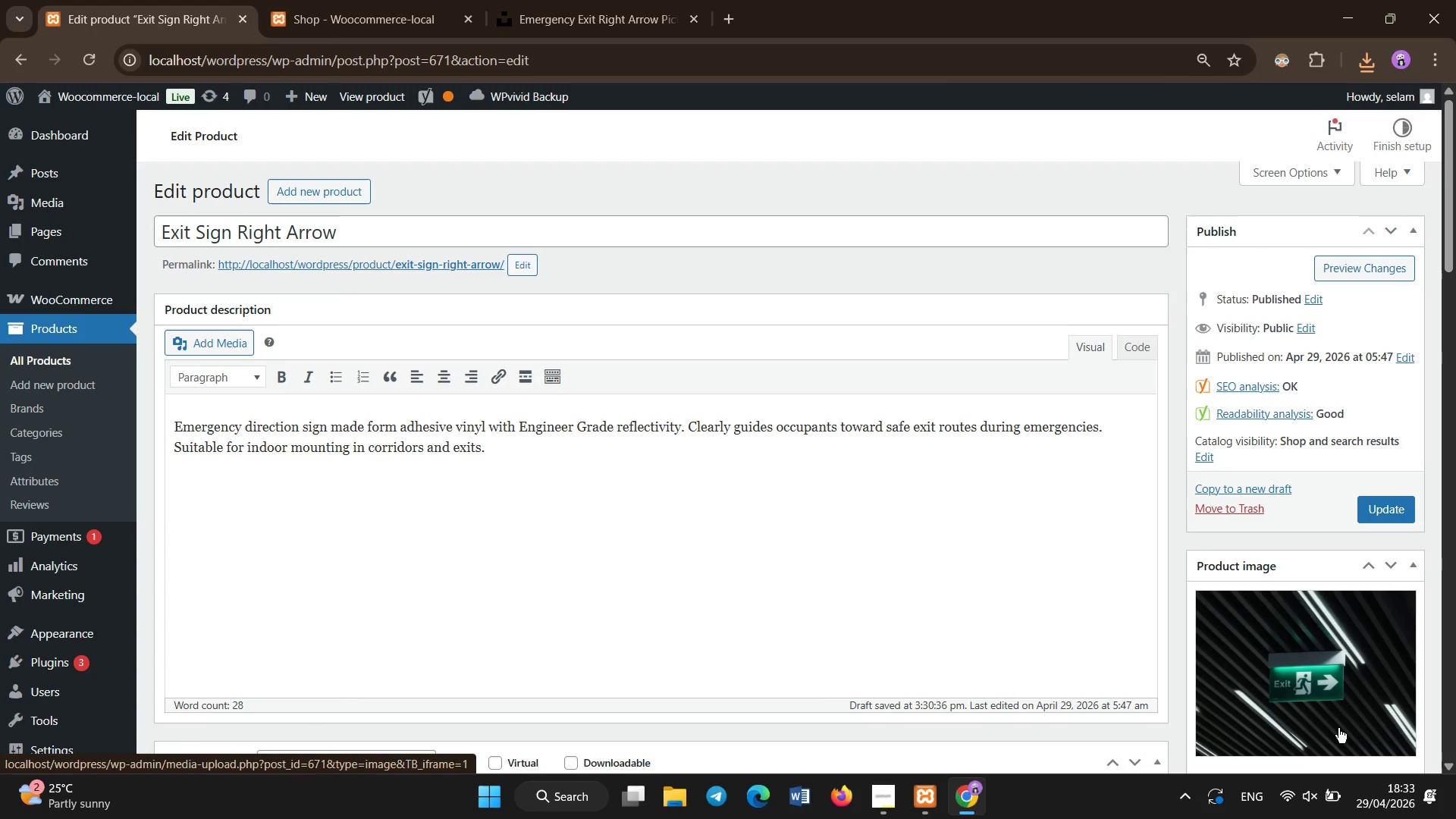 
wait(6.2)
 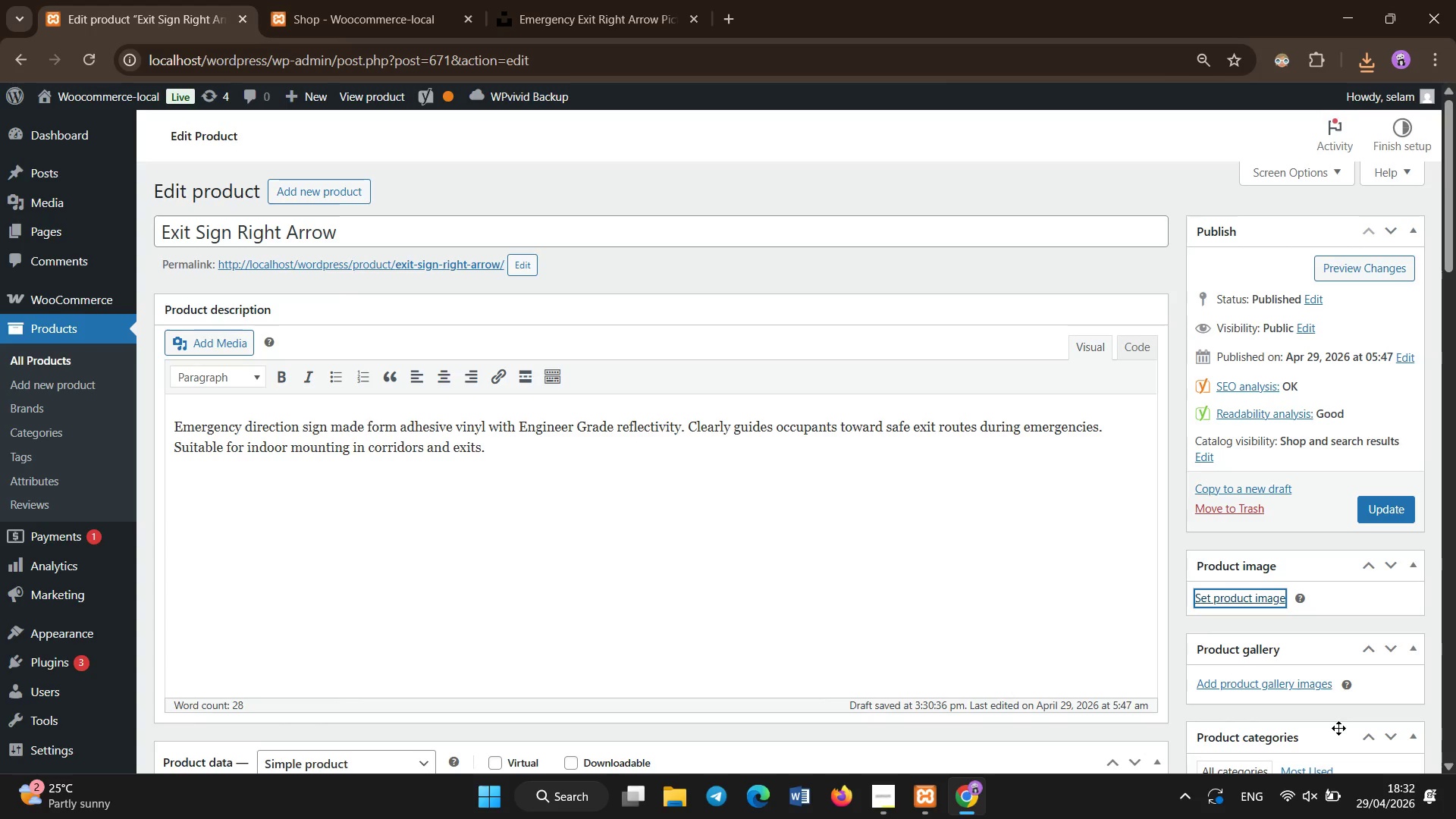 
left_click([1388, 517])
 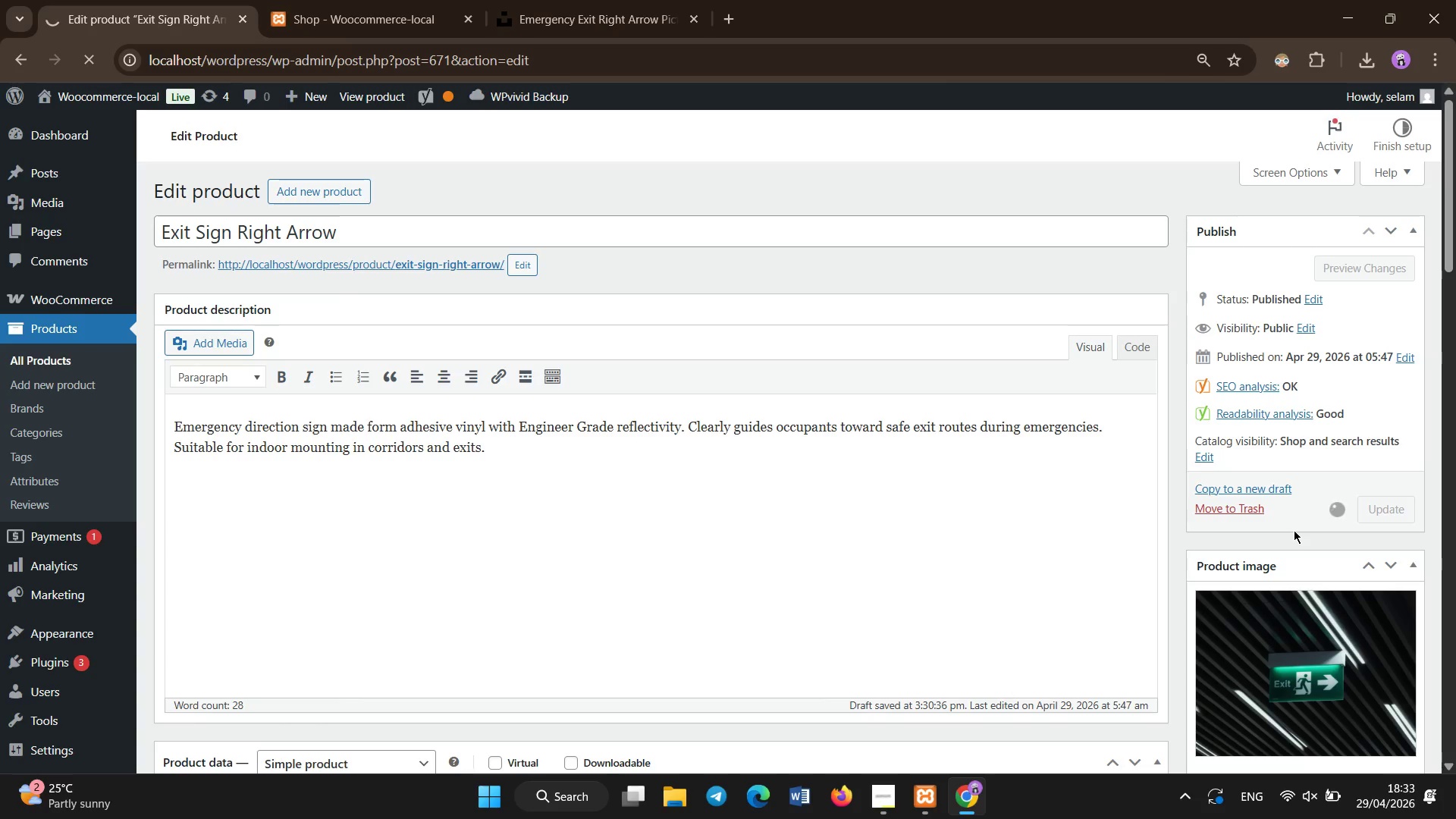 
wait(14.77)
 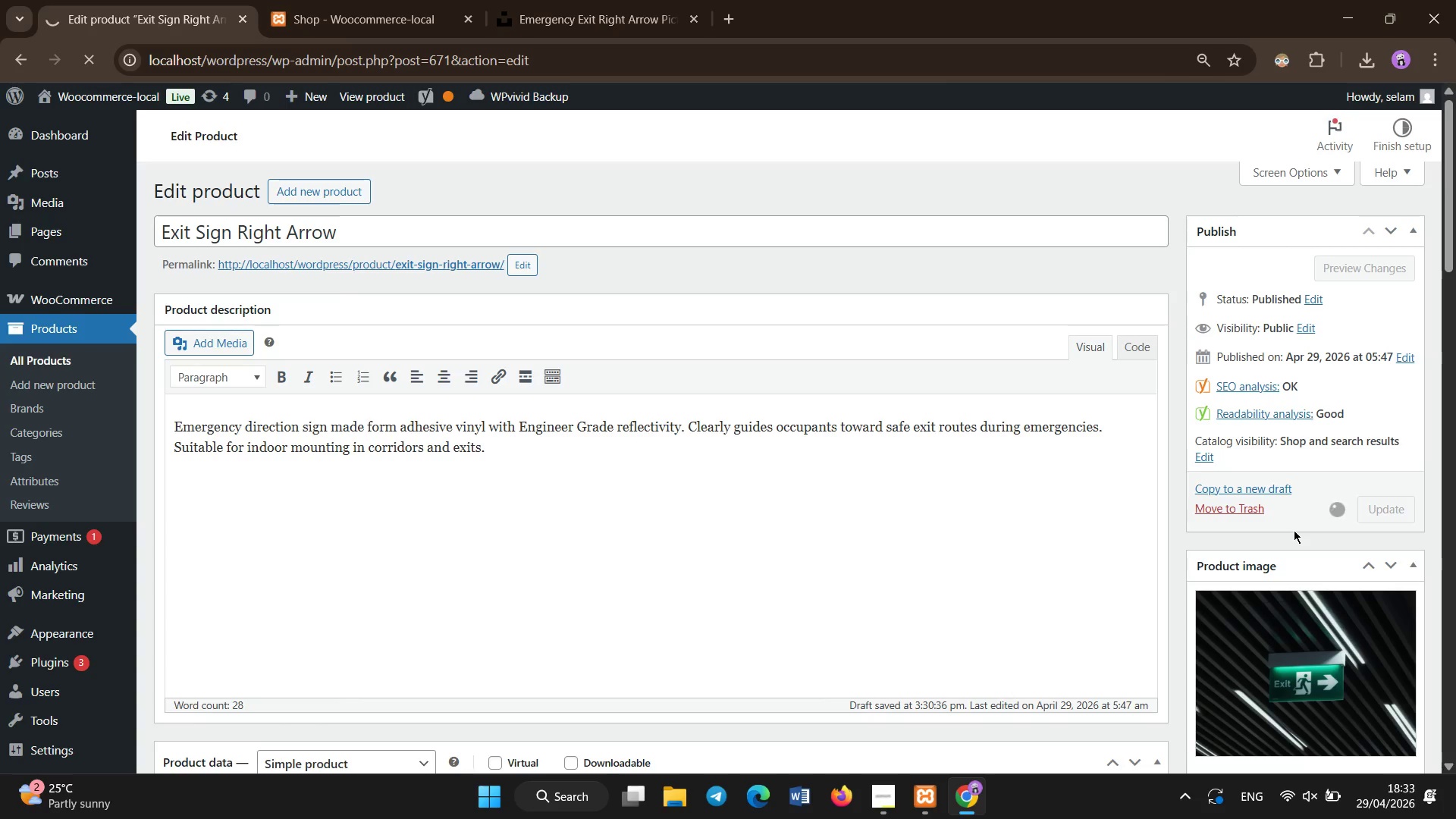 
scroll: coordinate [589, 494], scroll_direction: down, amount: 2.0
 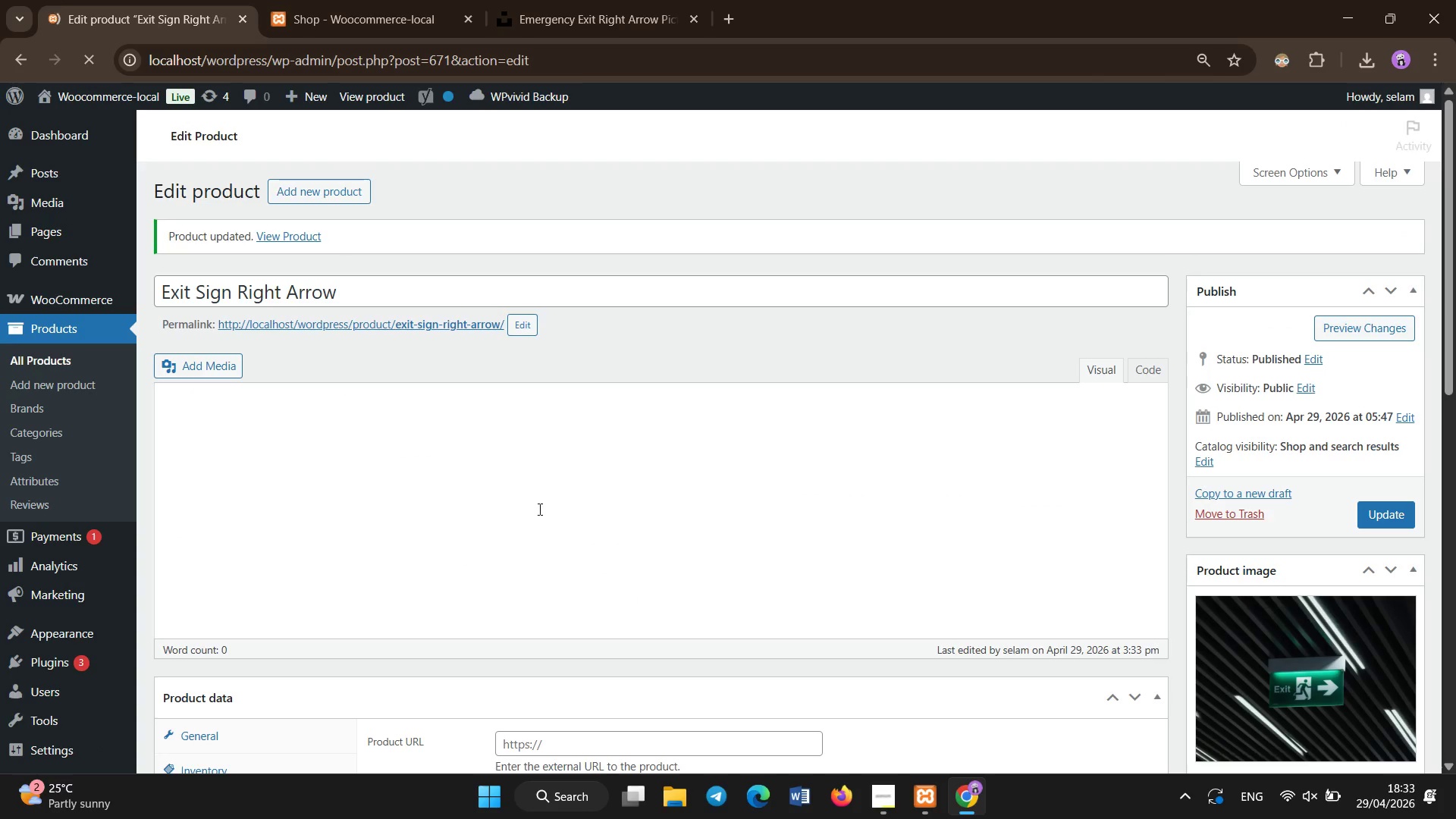 
left_click([86, 370])
 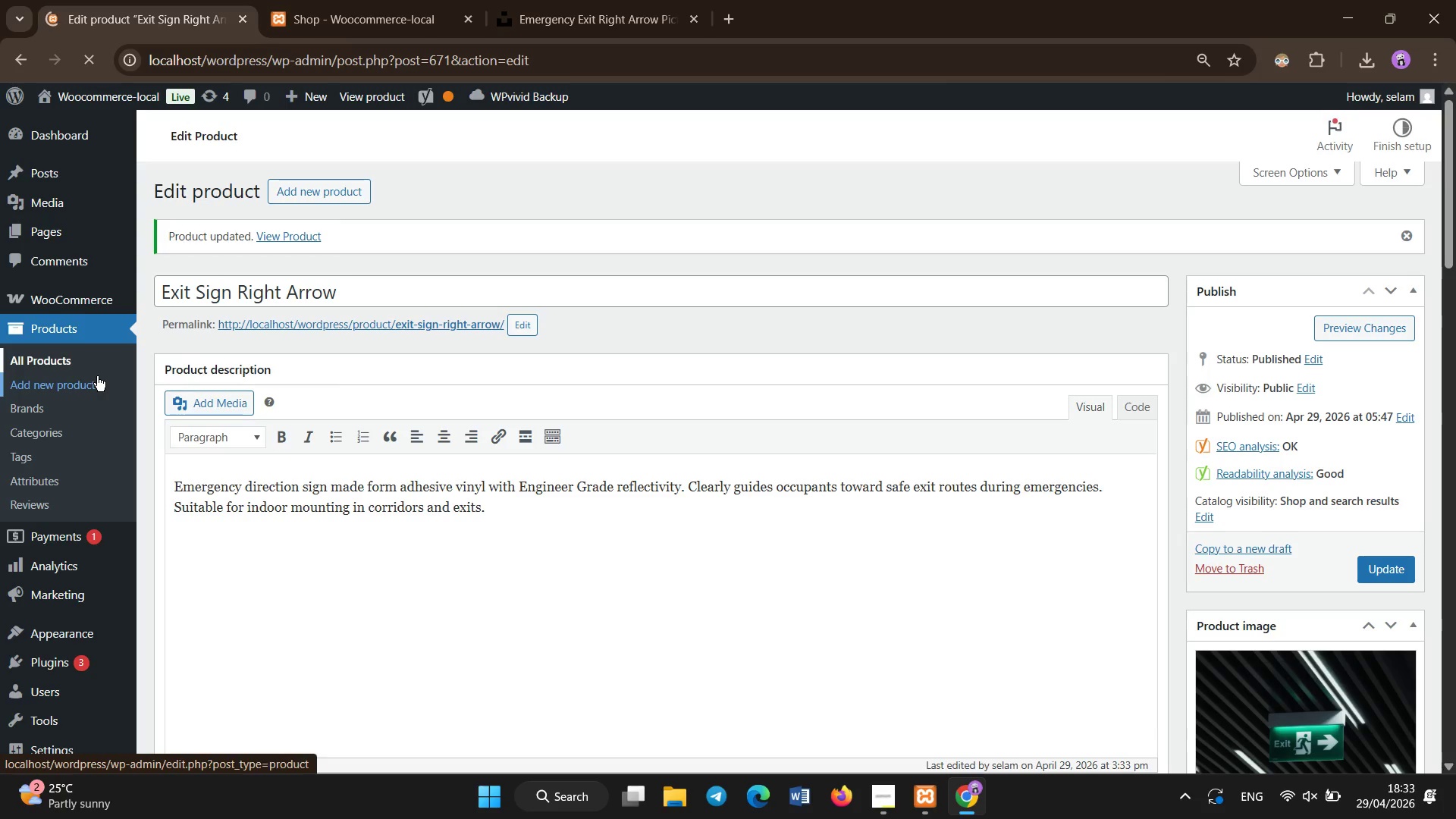 
wait(19.3)
 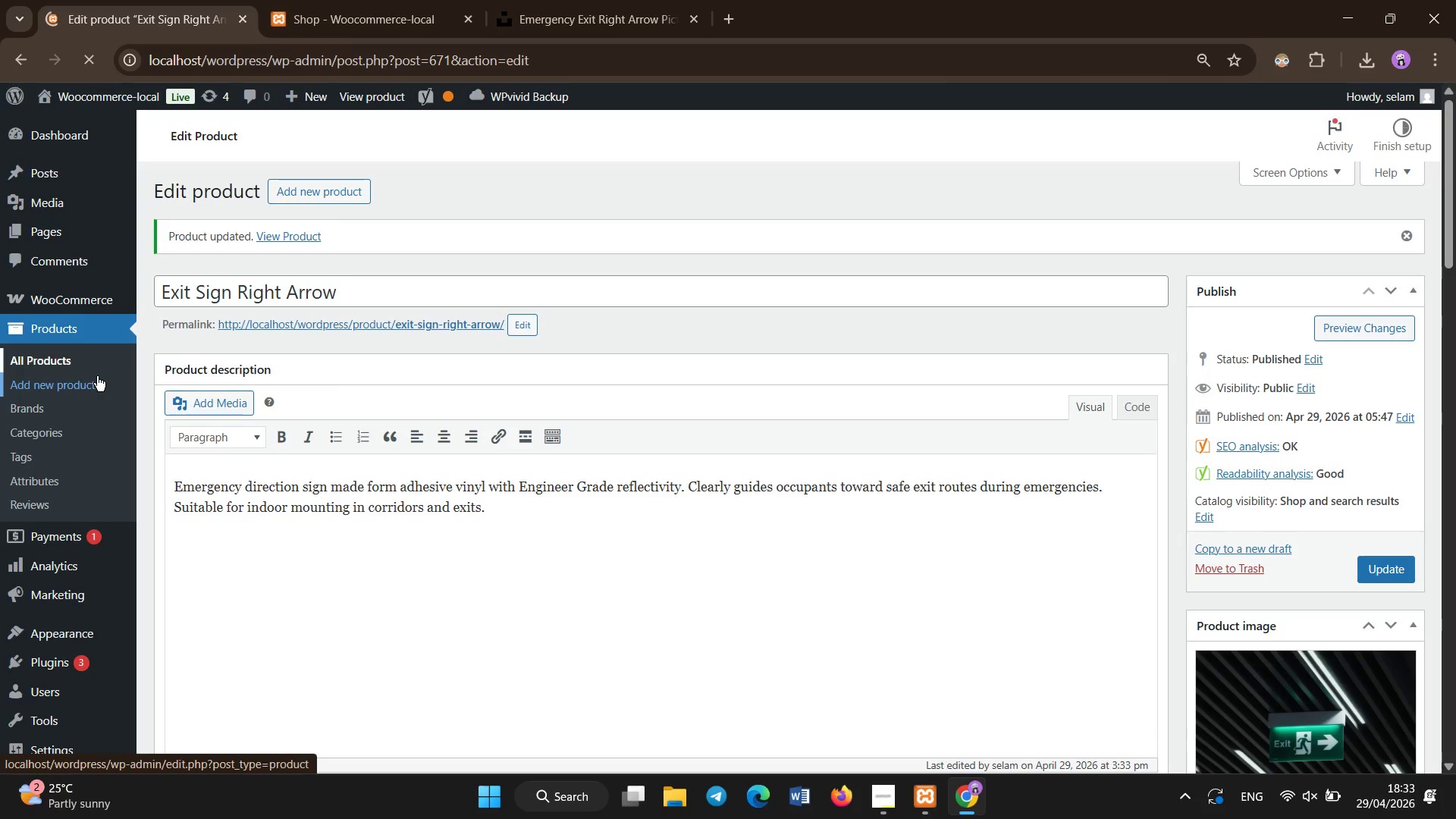 
scroll: coordinate [733, 578], scroll_direction: down, amount: 17.0
 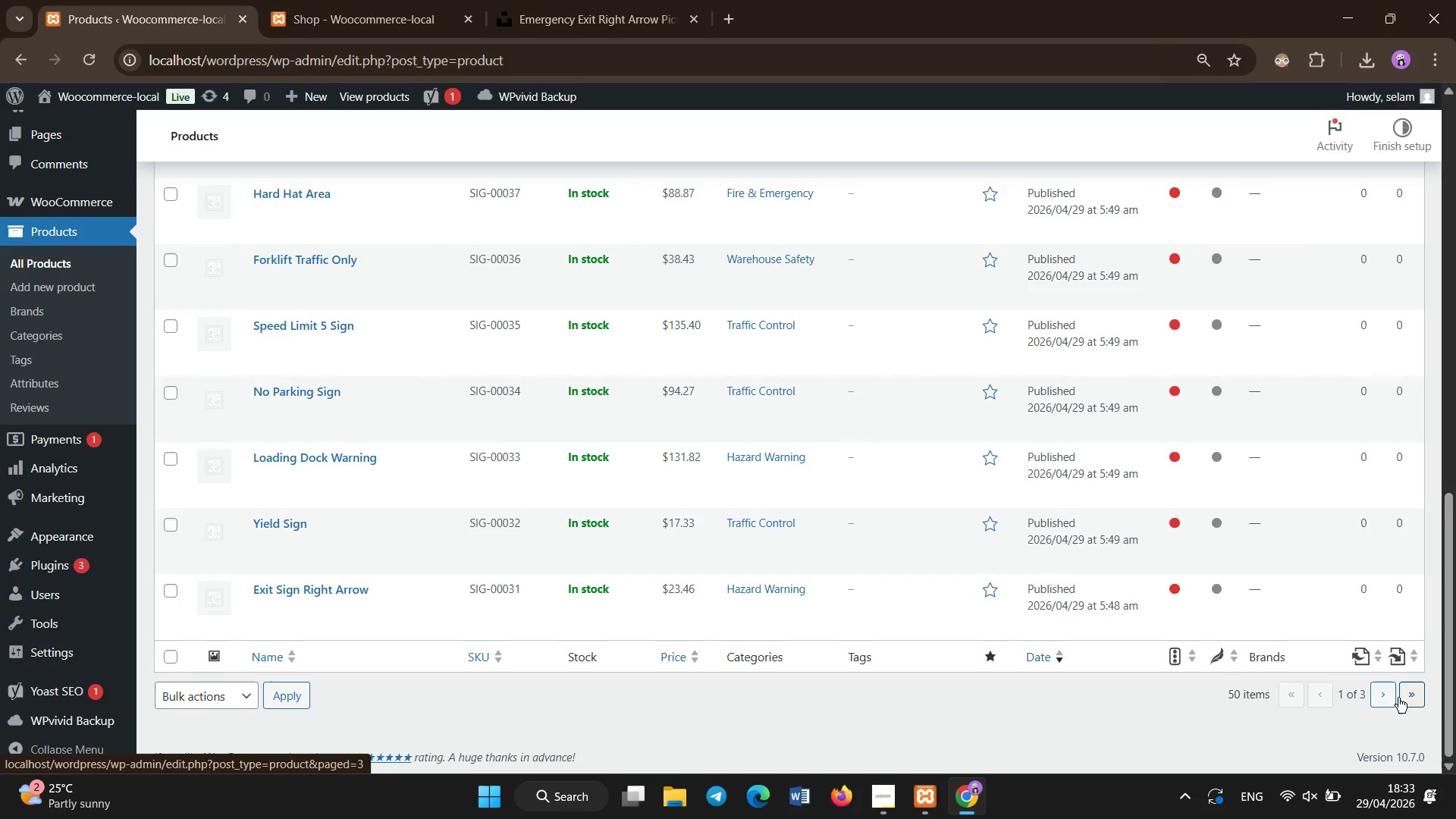 
left_click([1381, 694])
 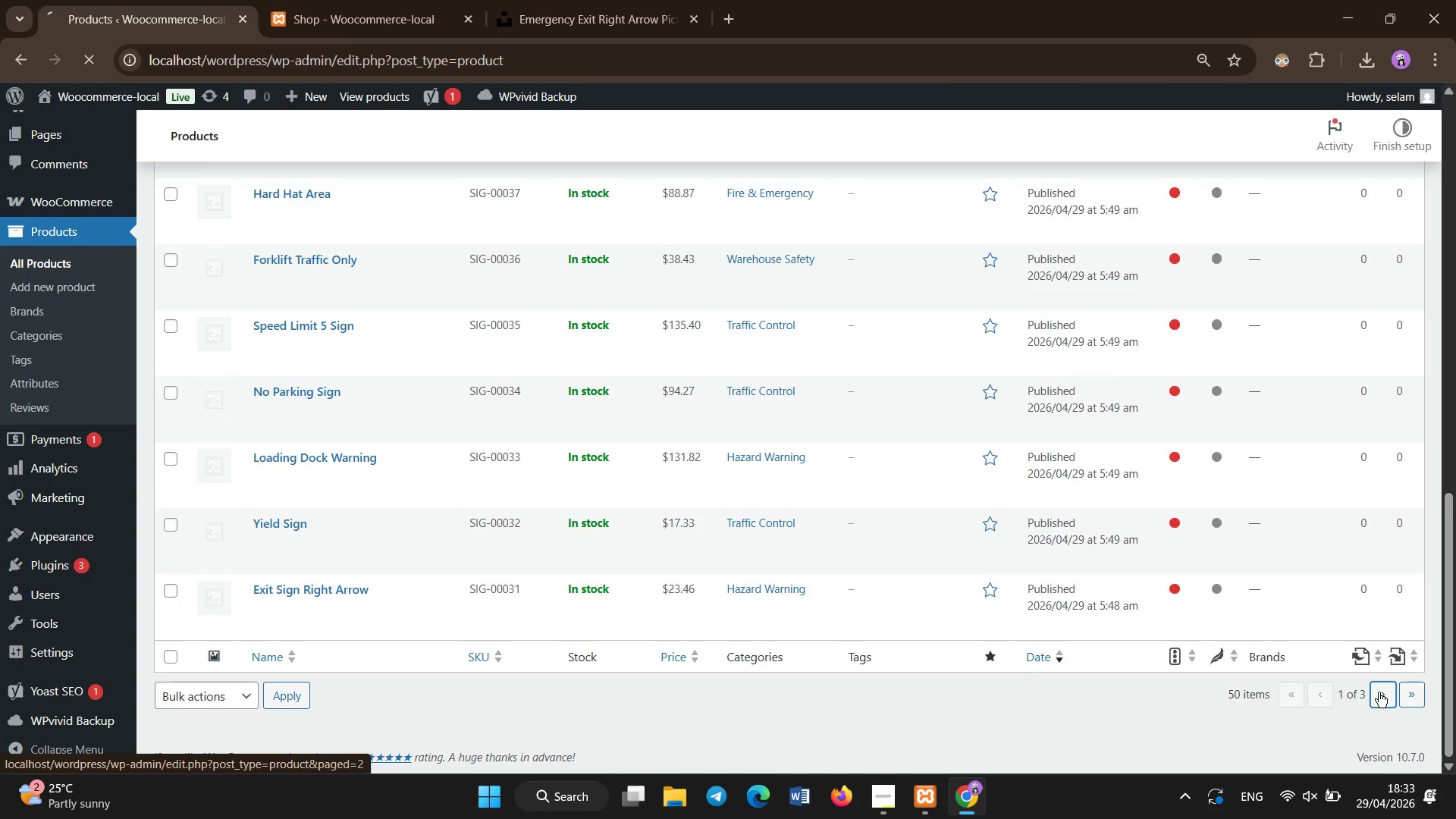 
wait(9.34)
 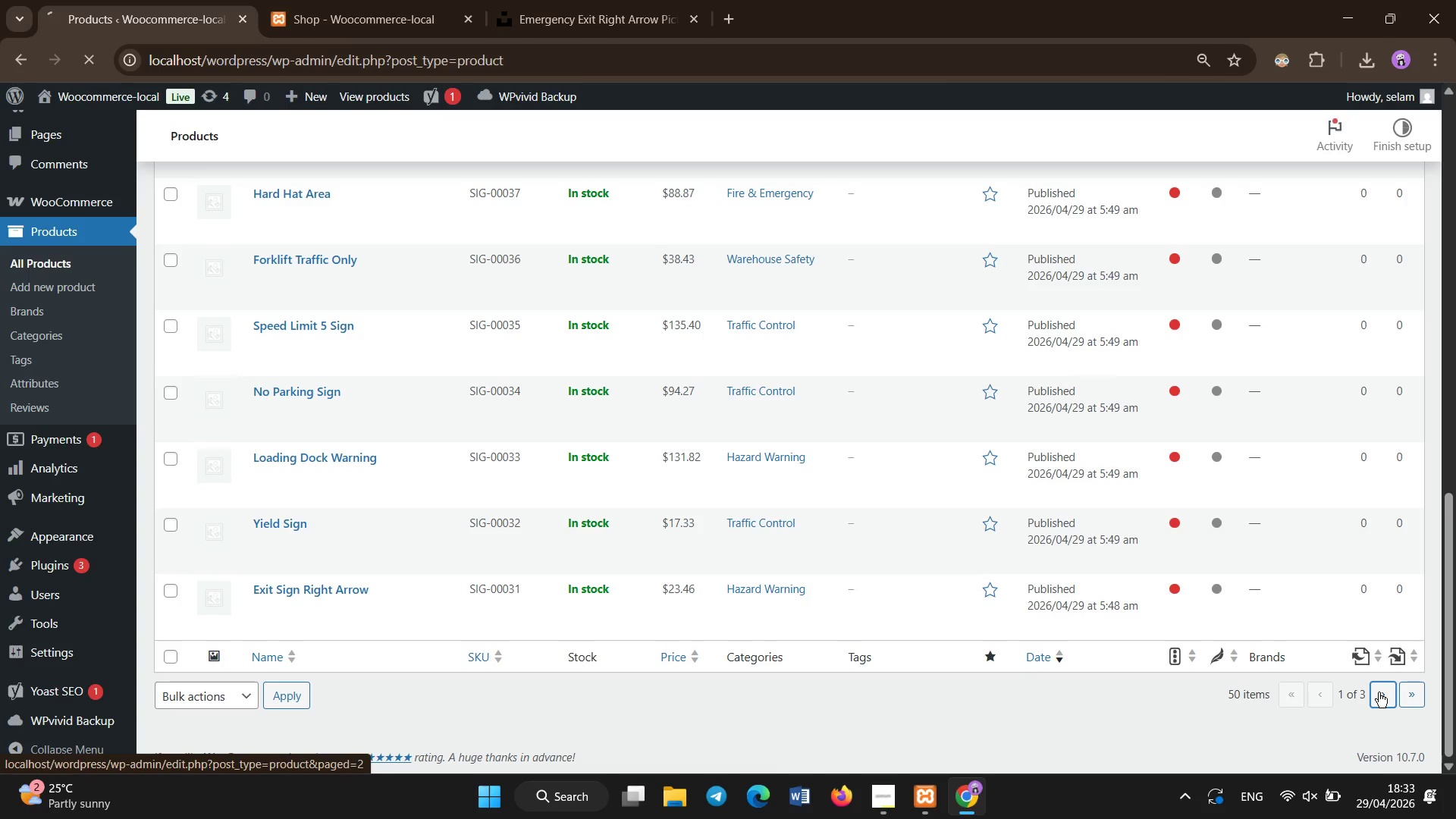 
scroll: coordinate [631, 630], scroll_direction: down, amount: 6.0
 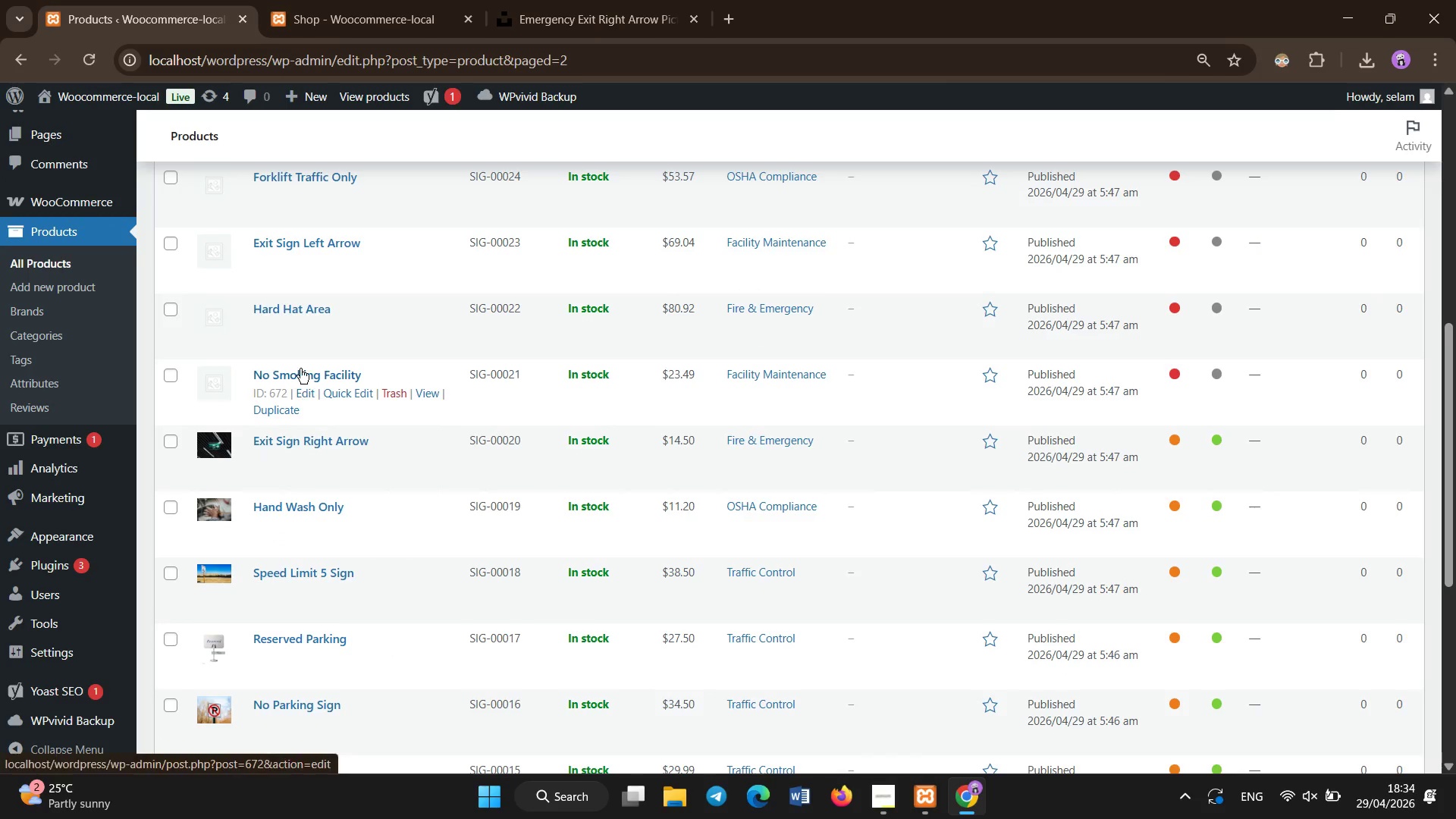 
left_click([300, 369])
 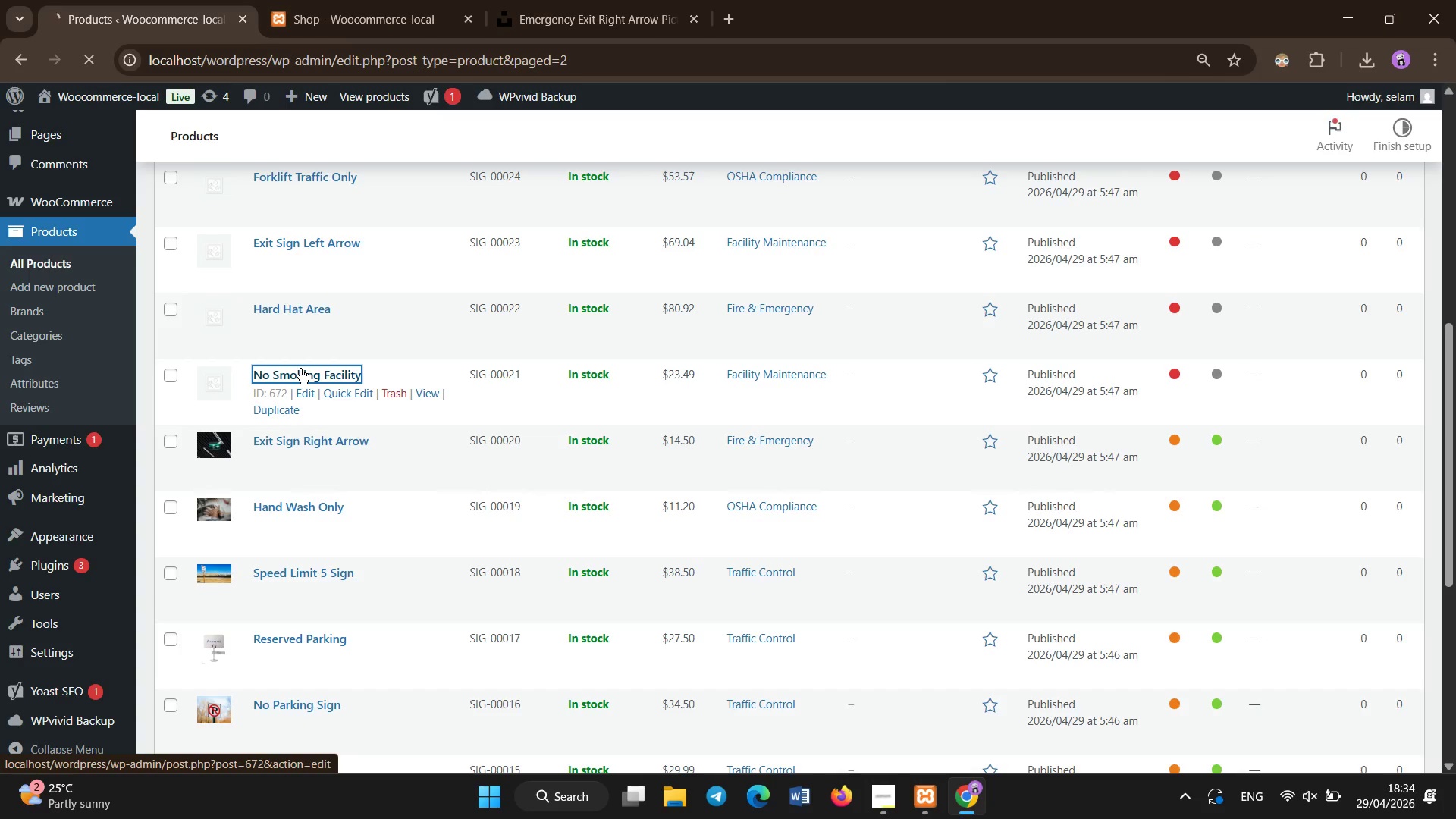 
wait(10.17)
 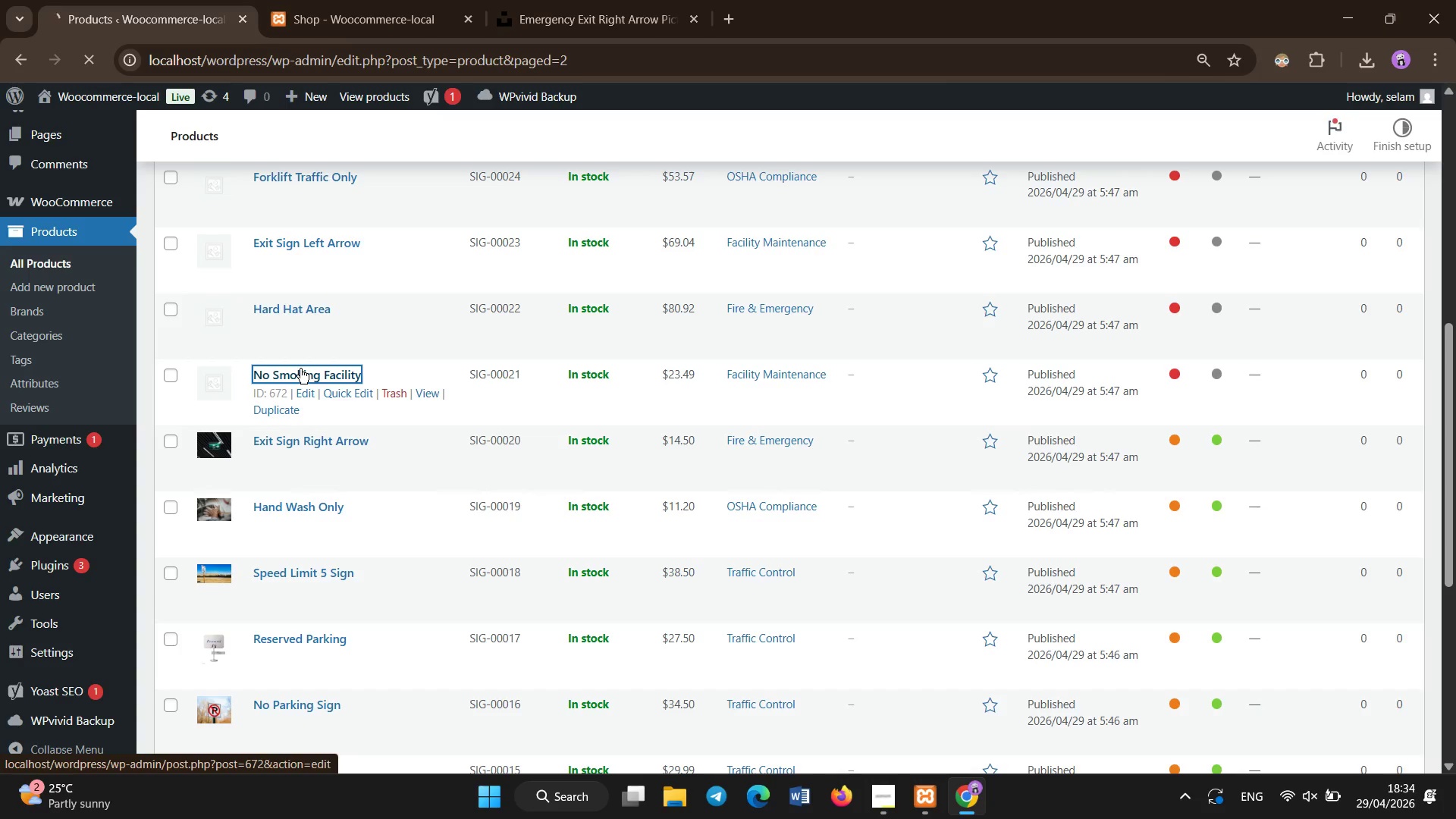 
left_click([338, 500])
 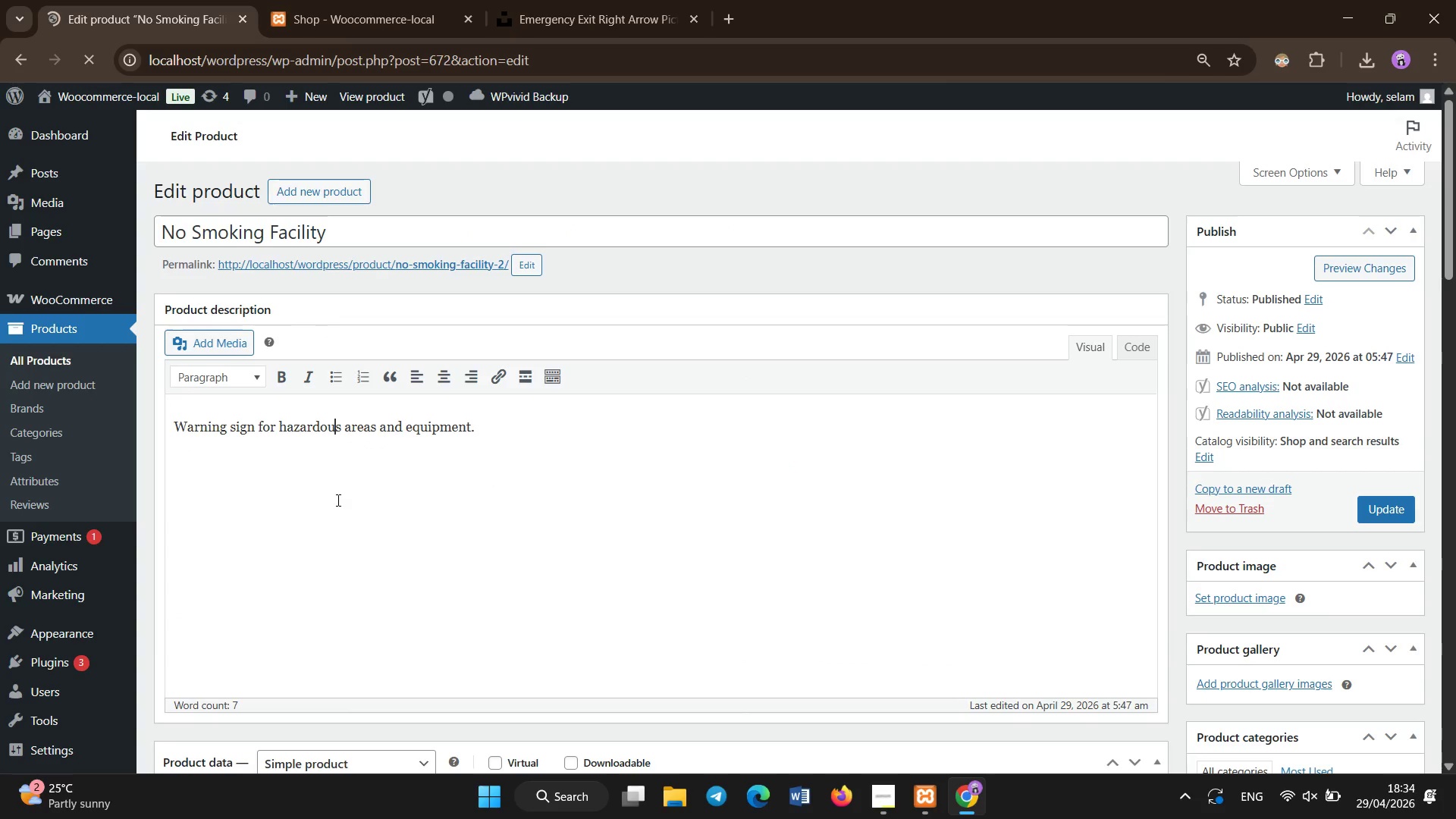 
key(Control+A)
 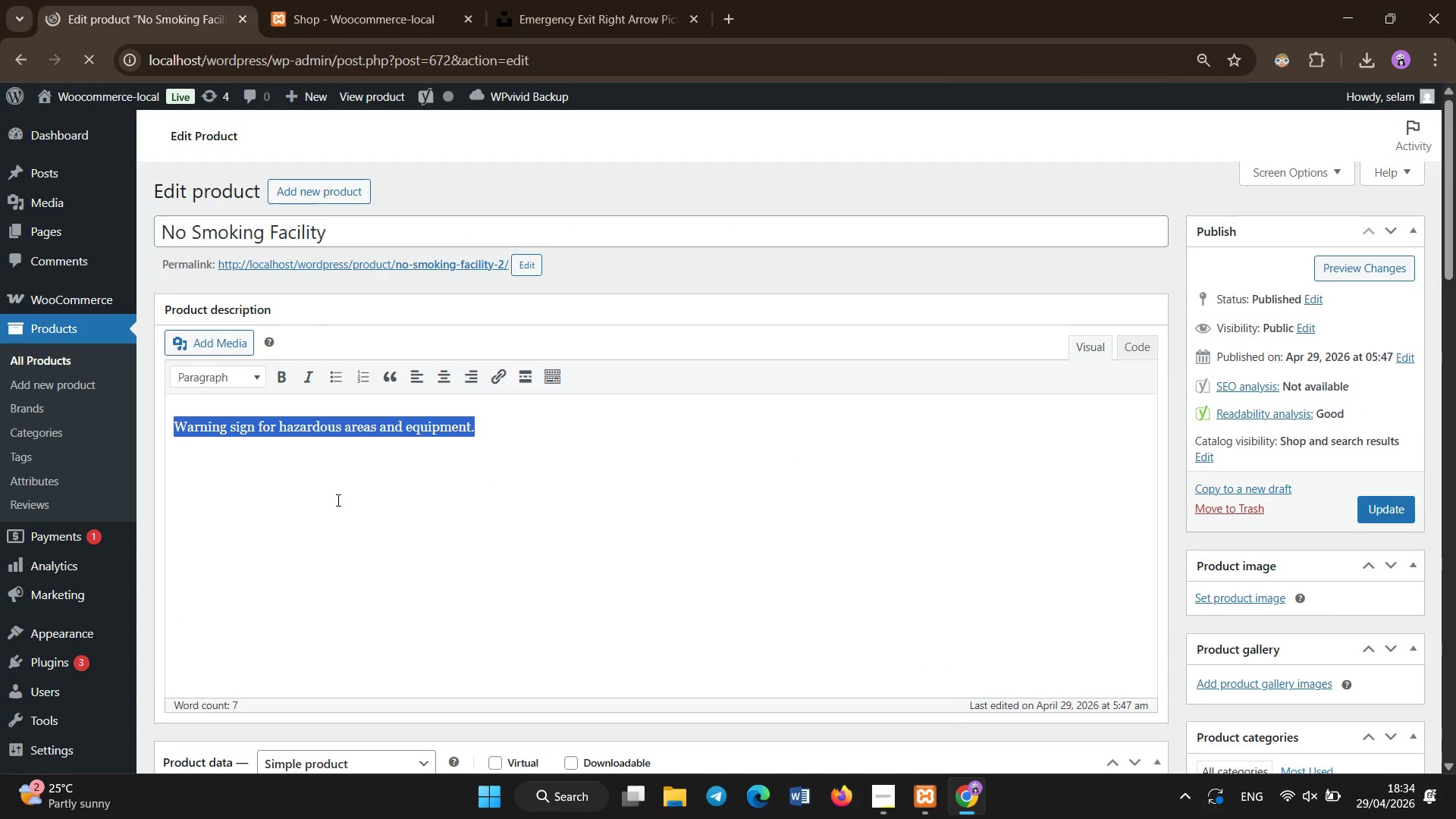 
key(Control+X)
 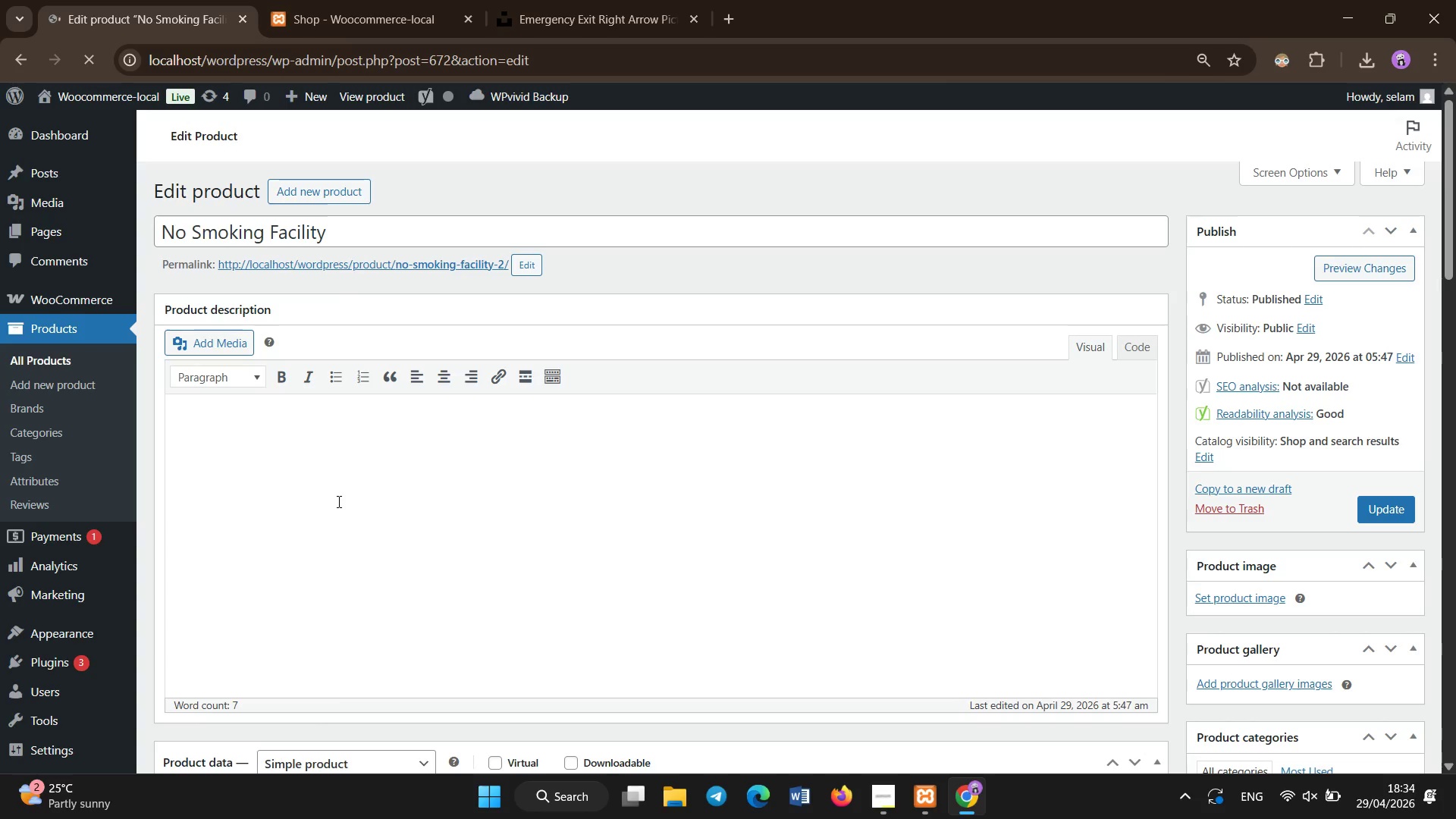 
scroll: coordinate [339, 504], scroll_direction: down, amount: 11.0
 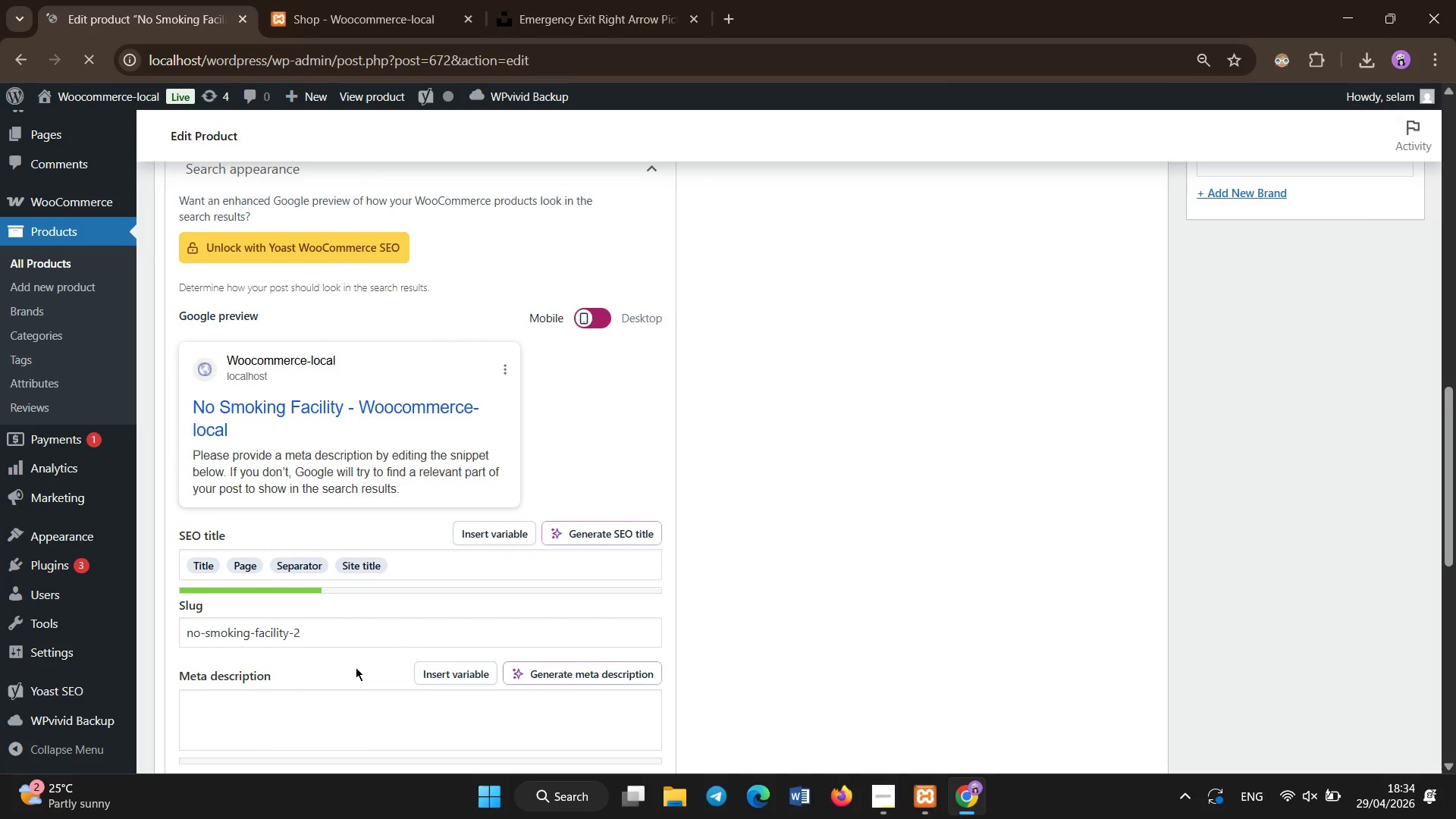 
left_click([362, 551])
 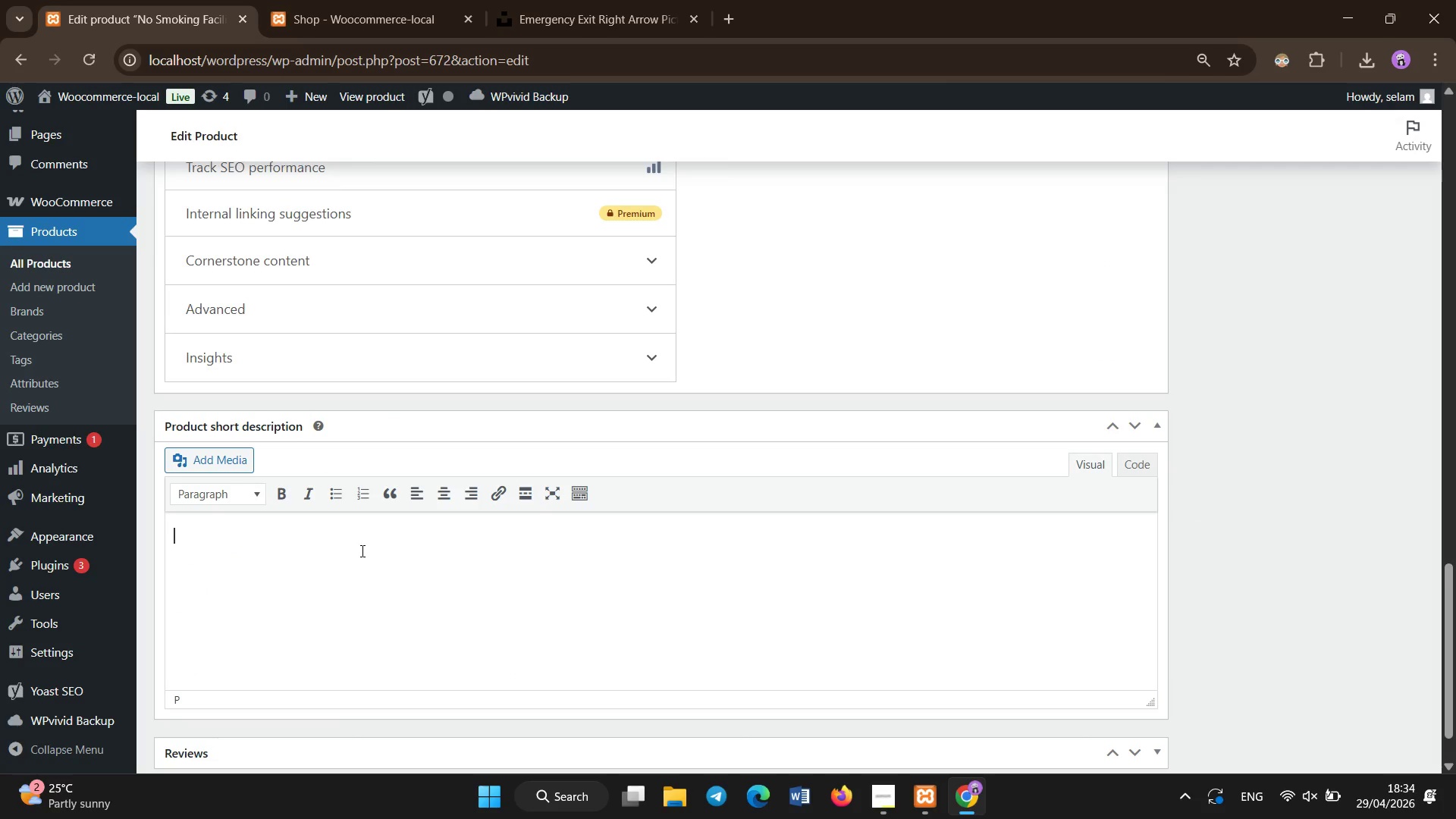 
scroll: coordinate [353, 667], scroll_direction: down, amount: 15.0
 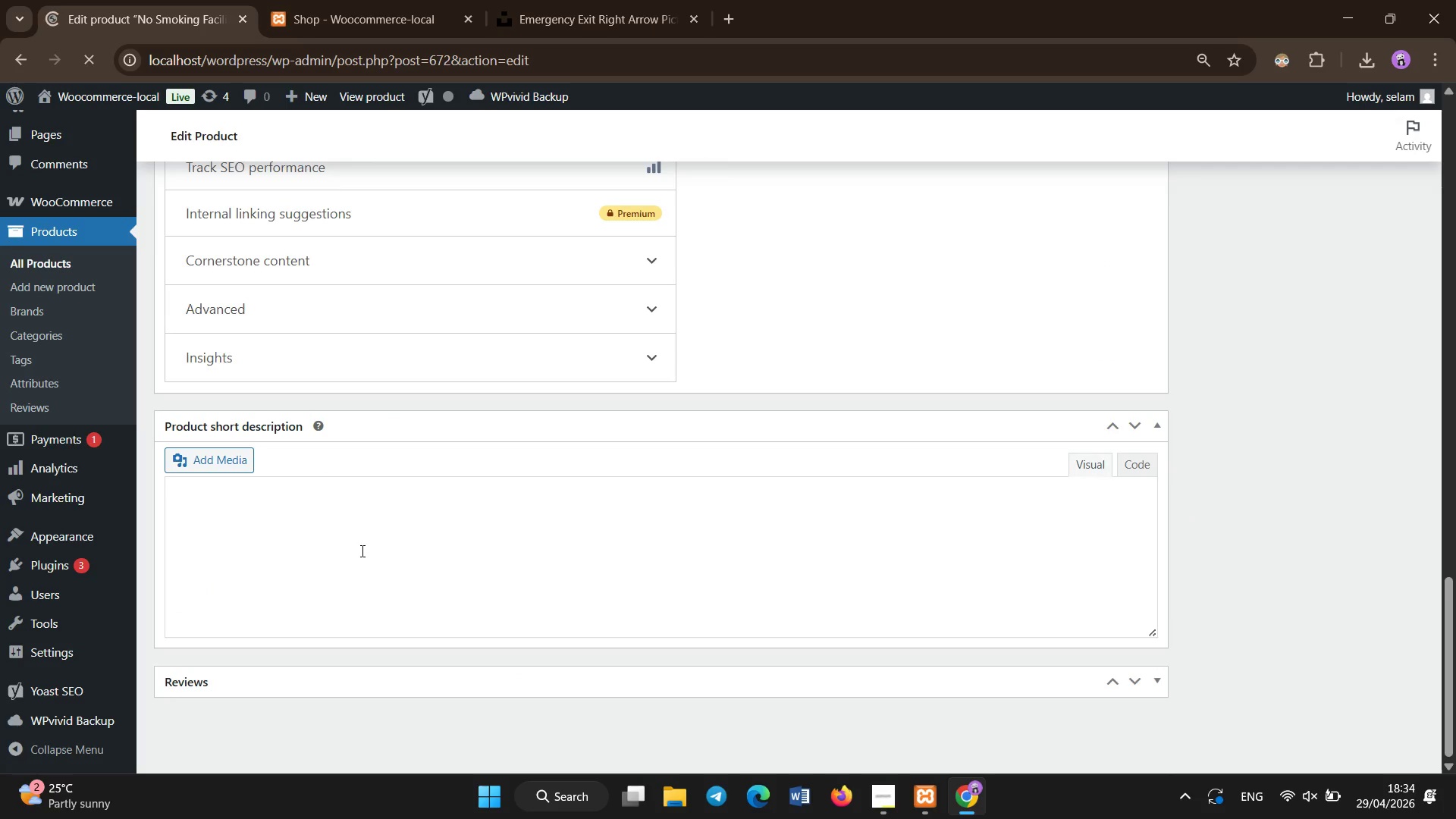 
key(Control+V)
 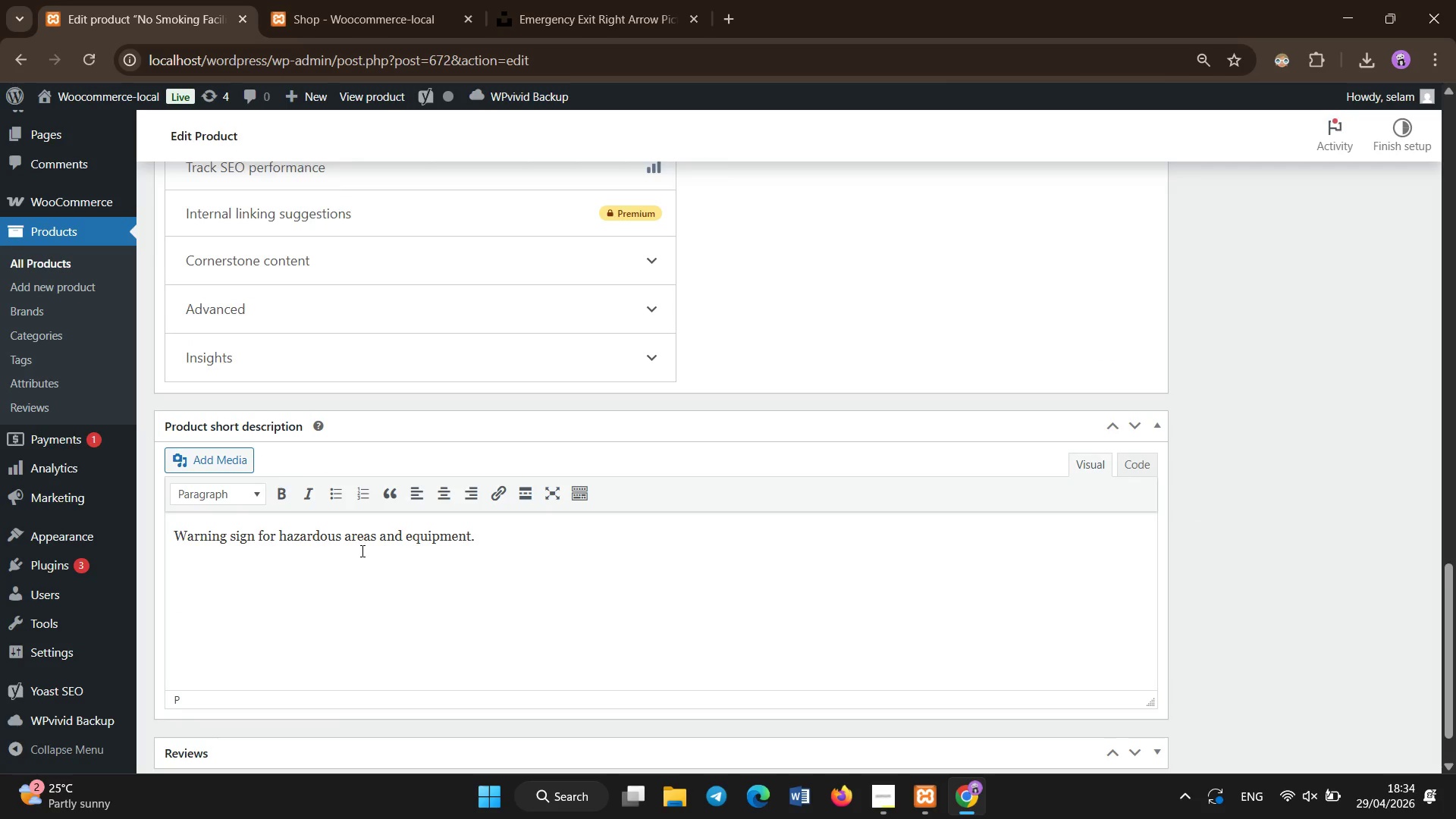 
left_click([376, 295])
 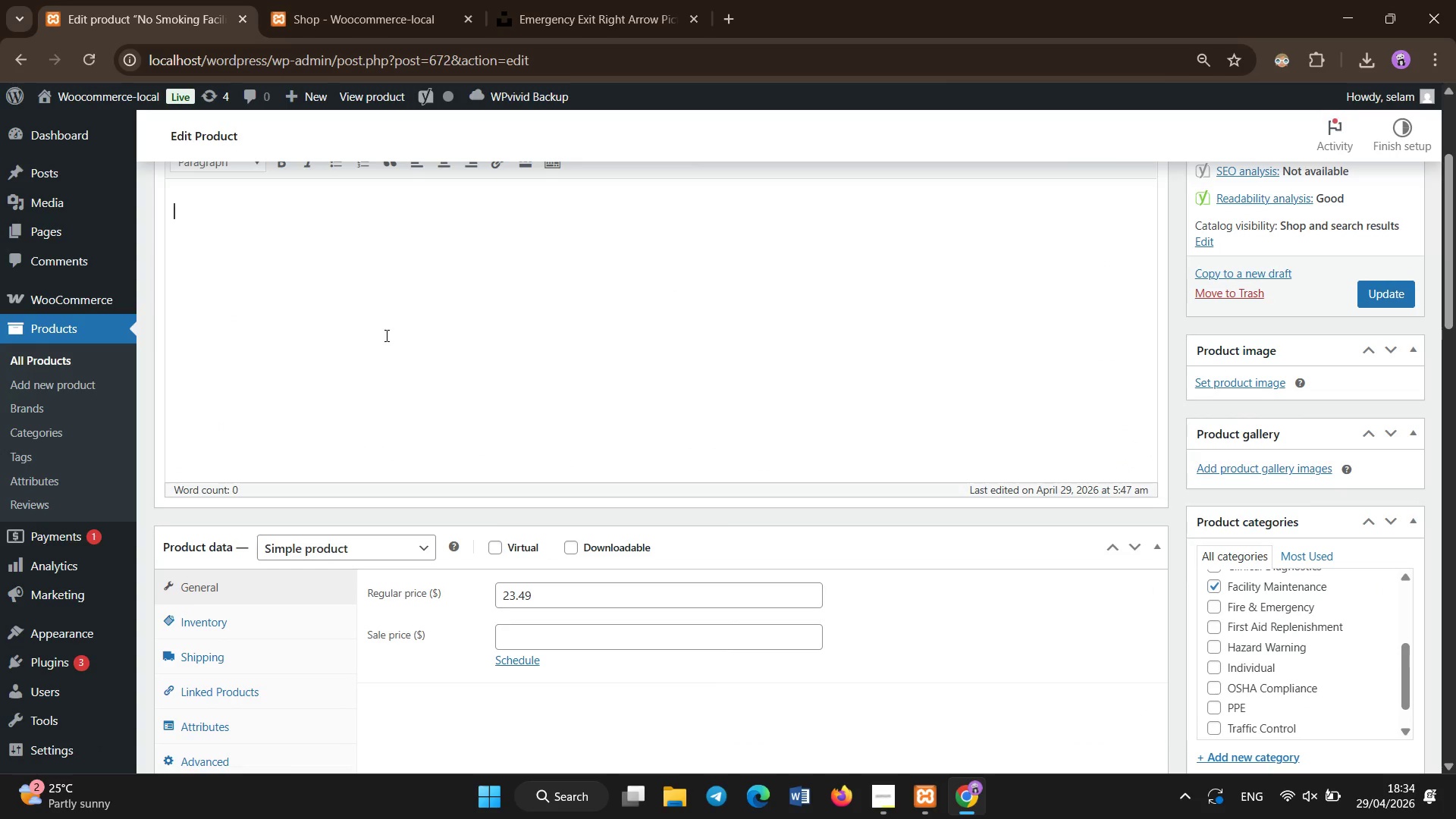 
scroll: coordinate [362, 516], scroll_direction: up, amount: 16.0
 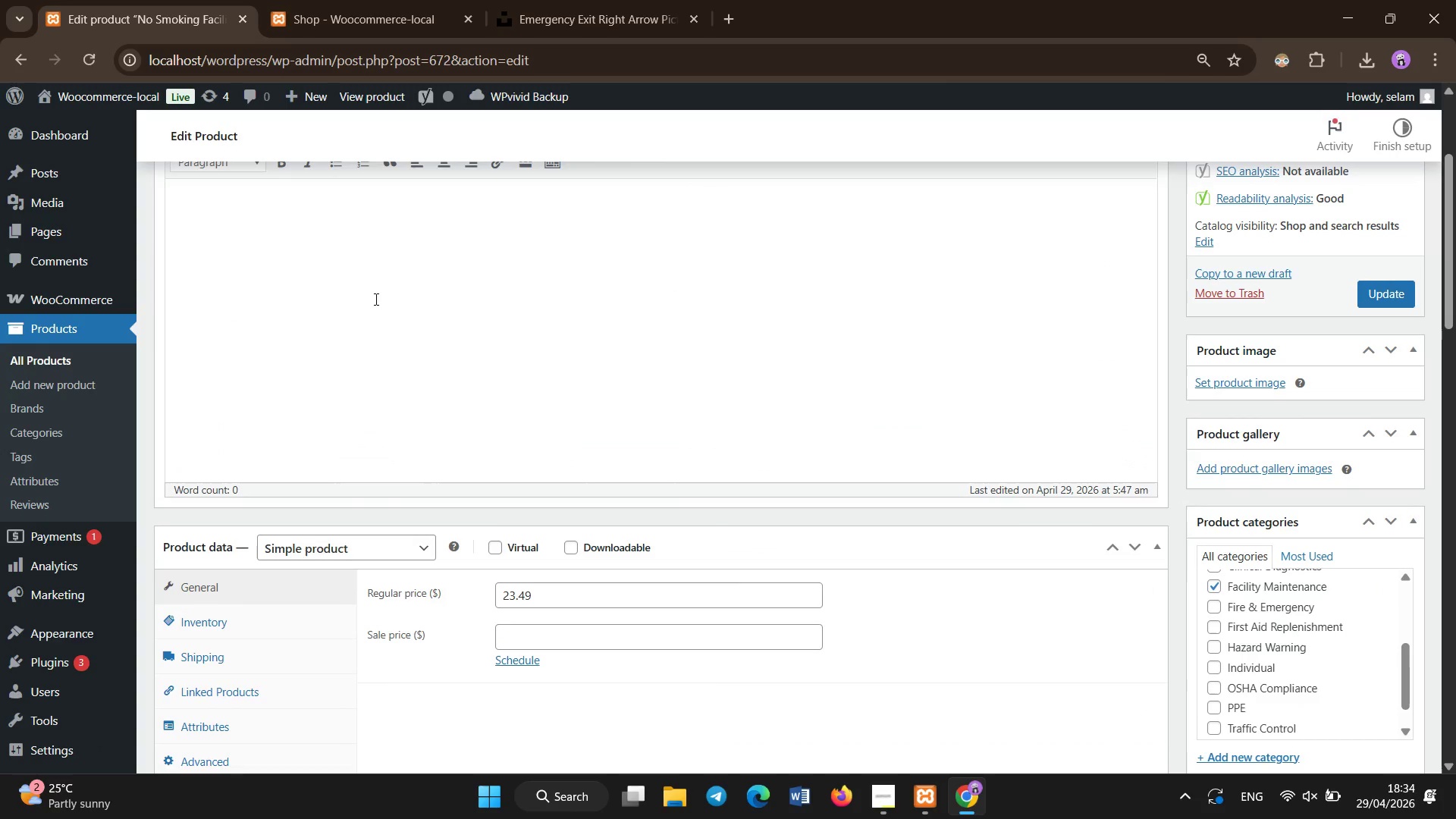 
type(Facility compliance sin de)
key(Backspace)
key(Backspace)
key(Backspace)
key(Backspace)
type(gn designed to enforce no-smoking regulation in industrial environments )
key(Backspace)
type(. Made from durable aluminum with e)
key(Backspace)
type(Engineer Grade reflectivity for clear visibility )
key(Backspace)
type(. Suitable for indoor and outdoor mounting )
key(Backspace)
type(. Ensure workplace safey )
key(Backspace)
key(Backspace)
key(Backspace)
type(ety and regulatory o)
key(Backspace)
type(complai)
key(Backspace)
key(Backspace)
type(liance.)
 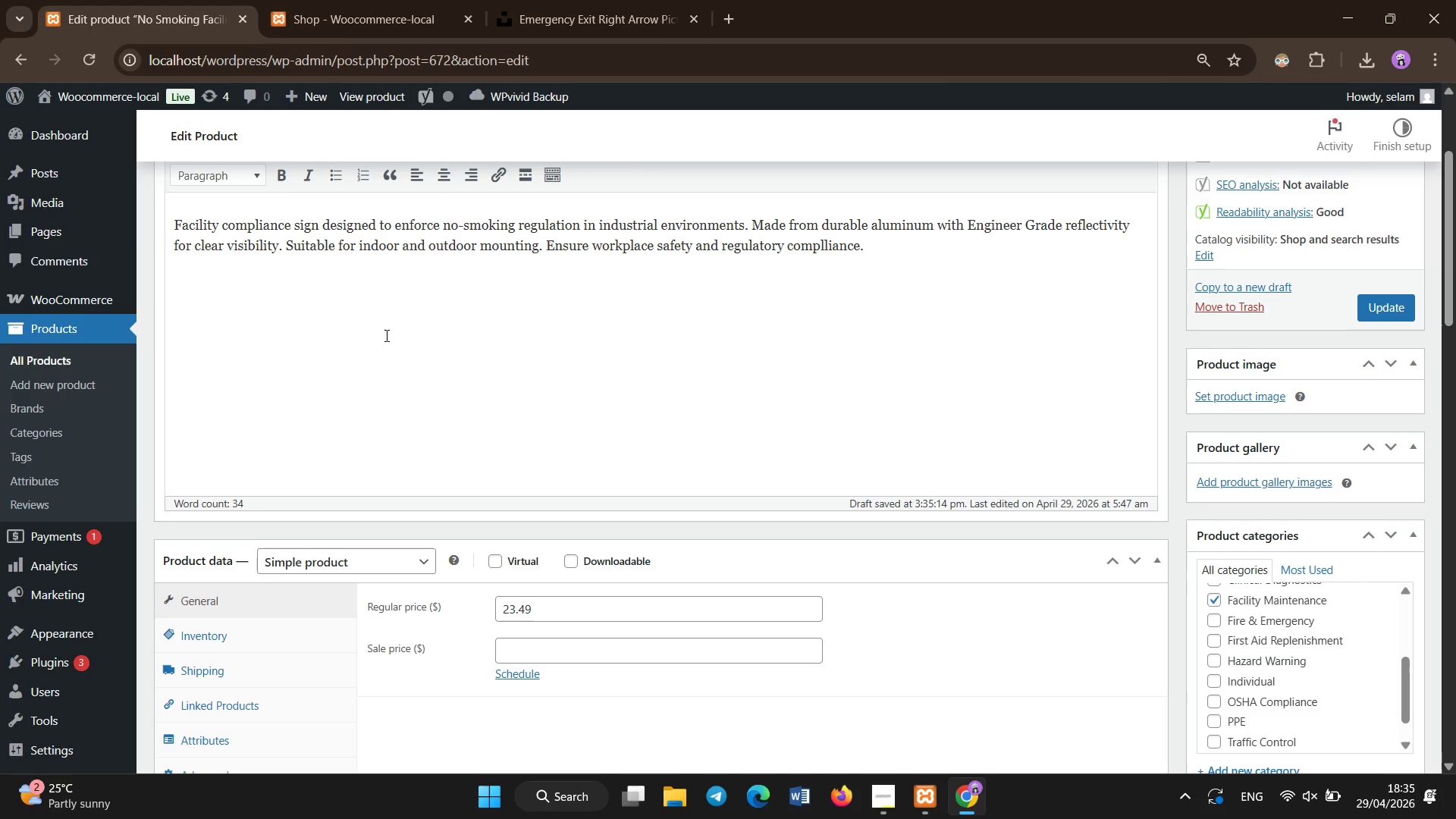 
scroll: coordinate [387, 336], scroll_direction: down, amount: 1.0
 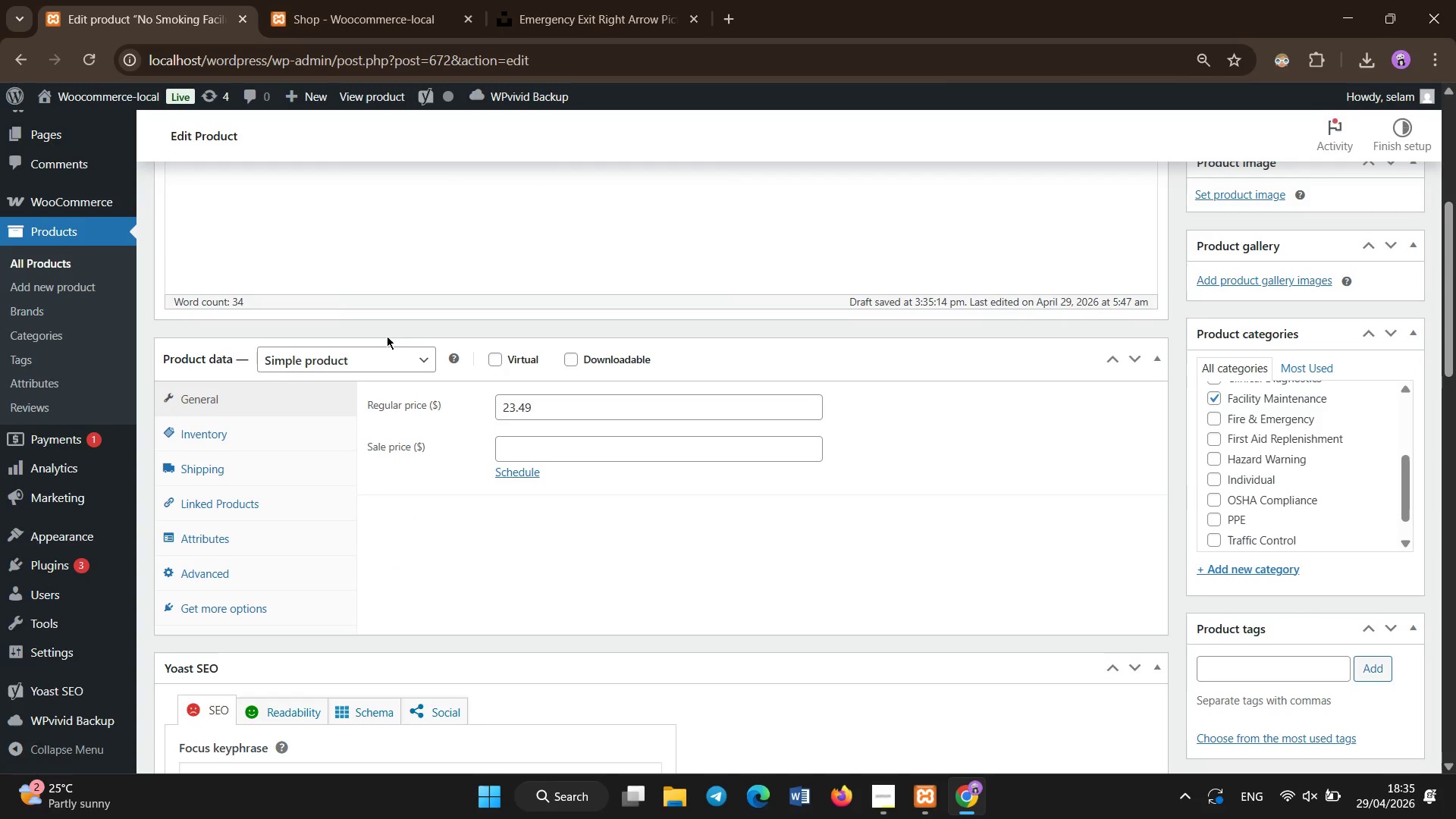 
right_click([387, 321])
 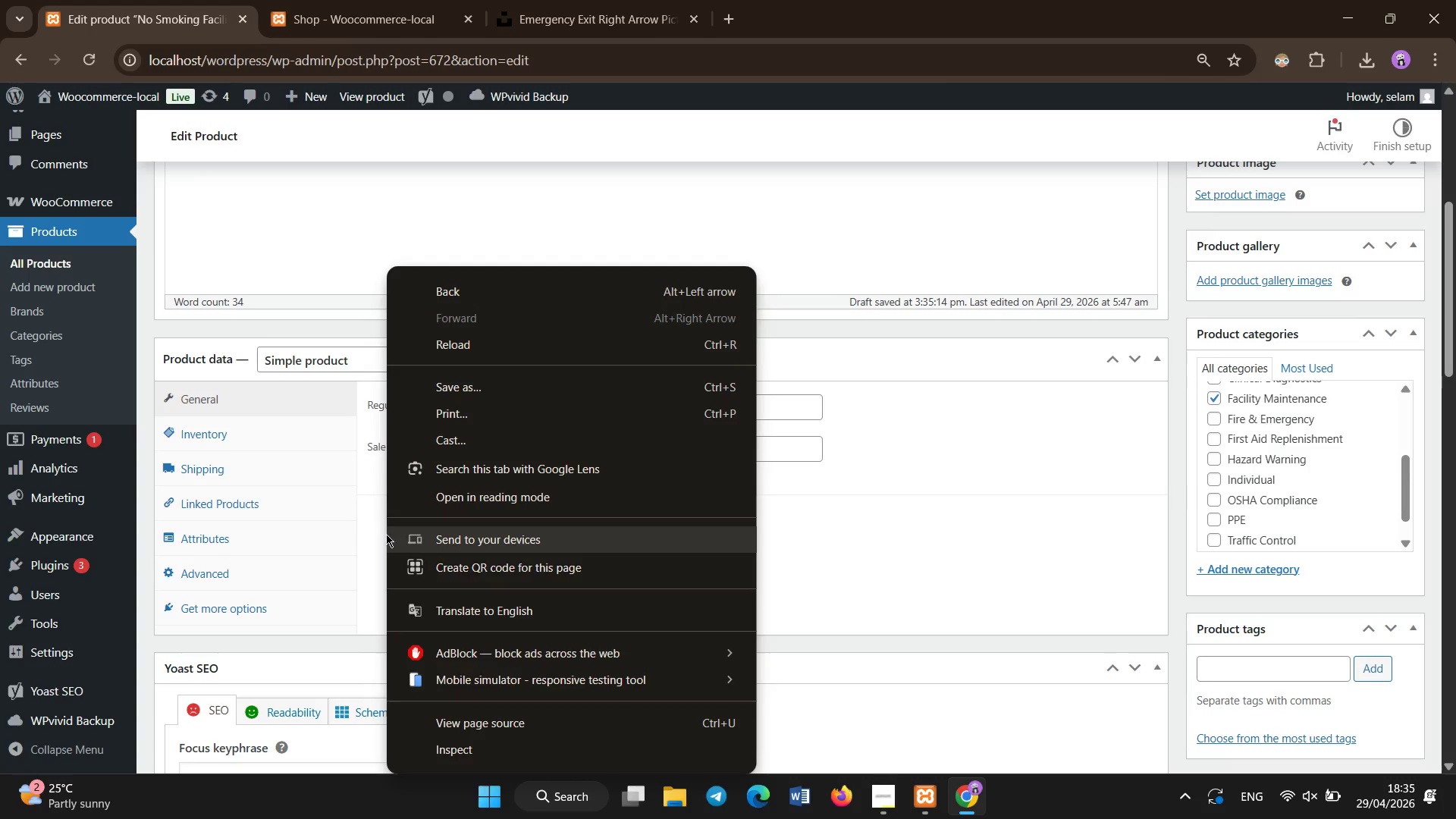 
left_click([378, 534])
 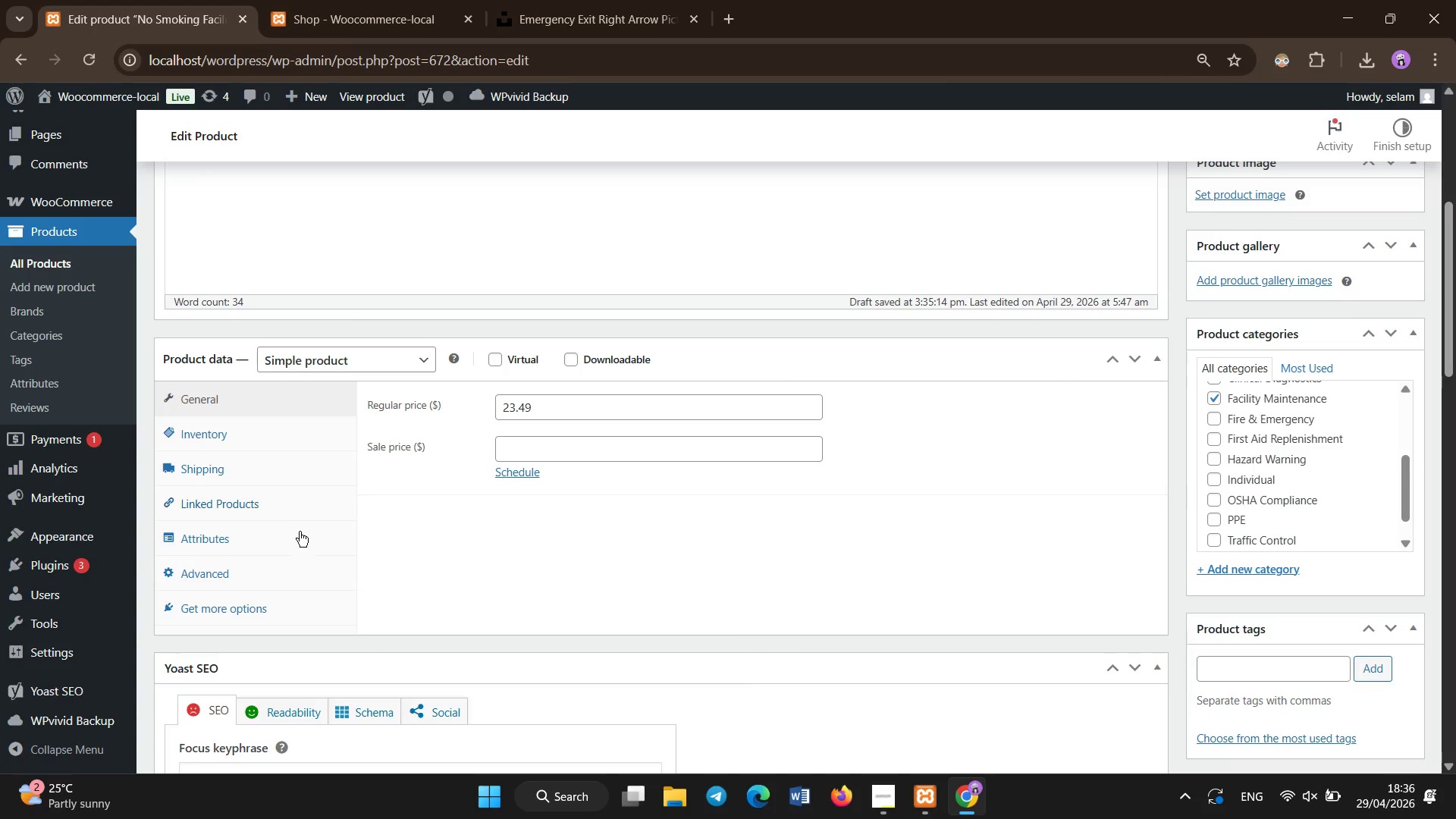 
left_click([300, 532])
 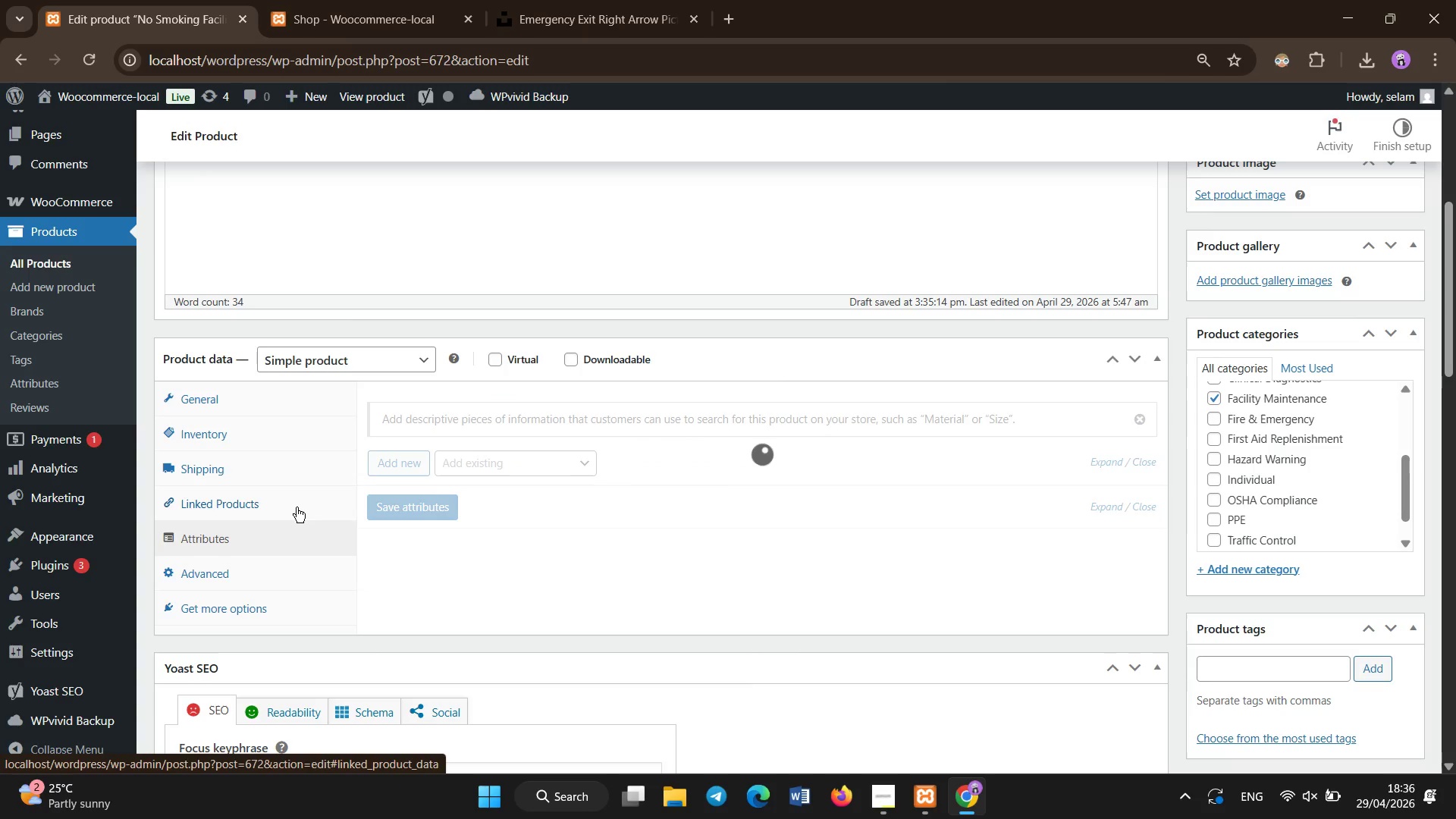 
wait(8.33)
 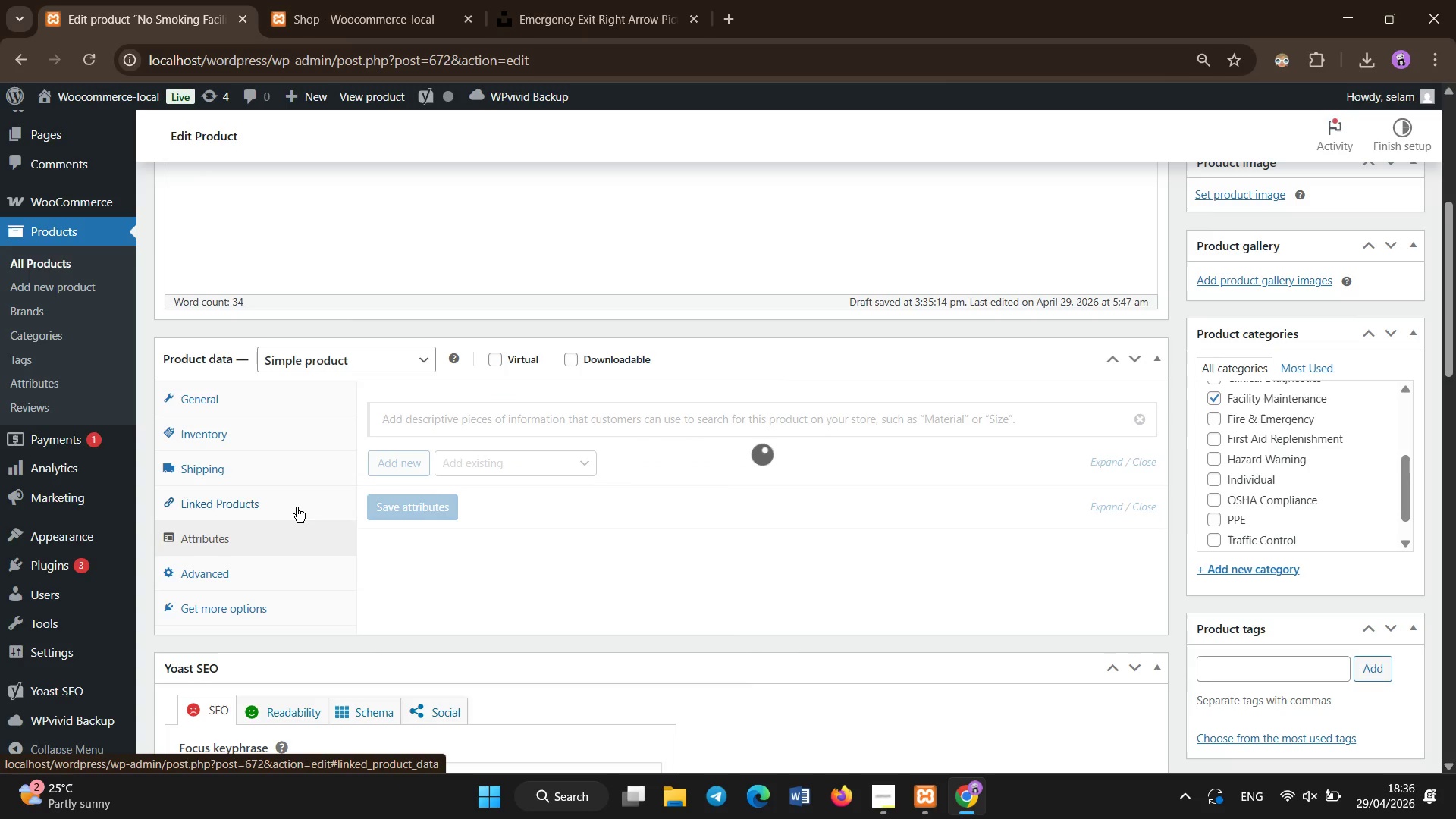 
scroll: coordinate [300, 506], scroll_direction: up, amount: 5.0
 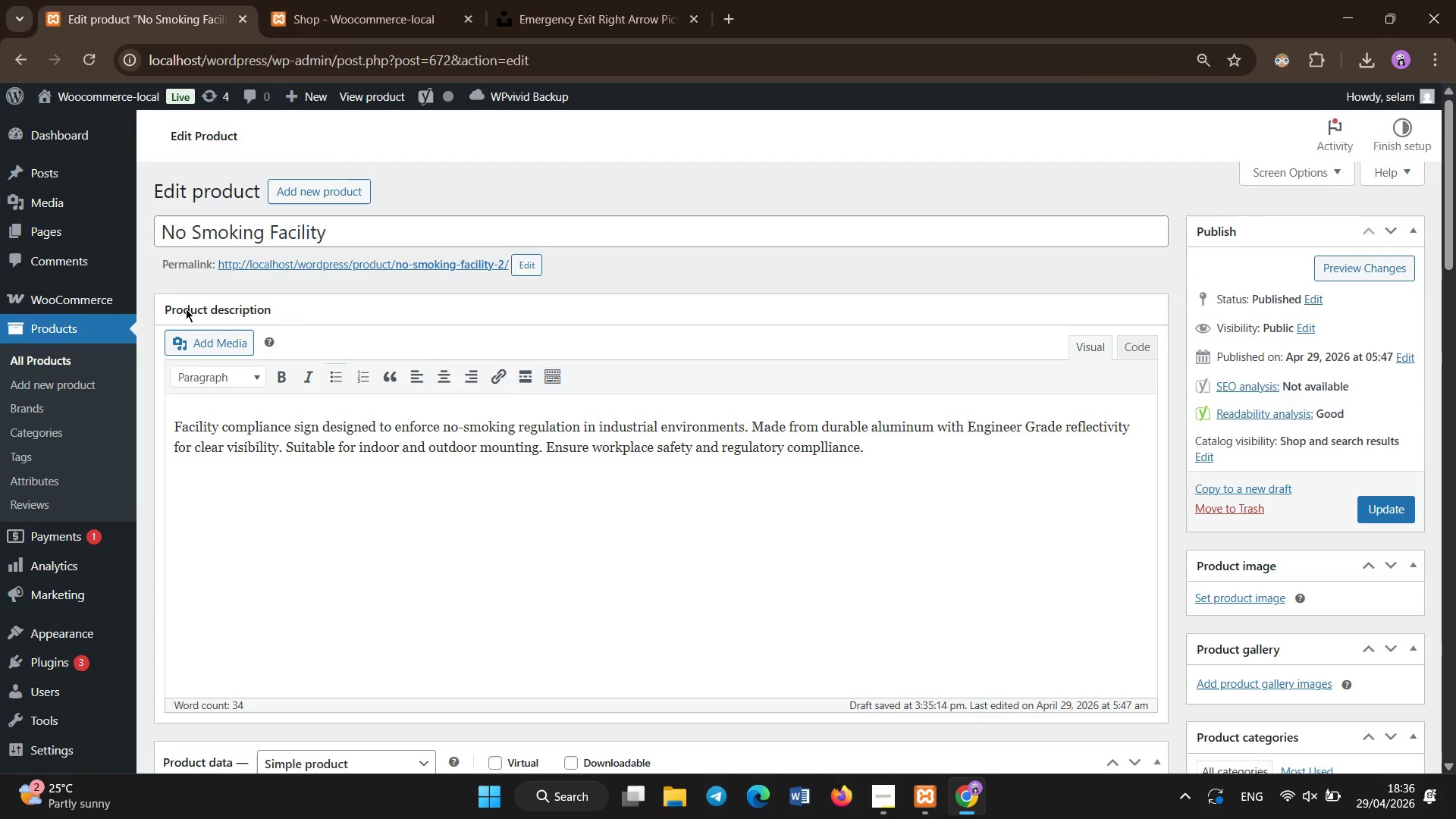 
wait(5.43)
 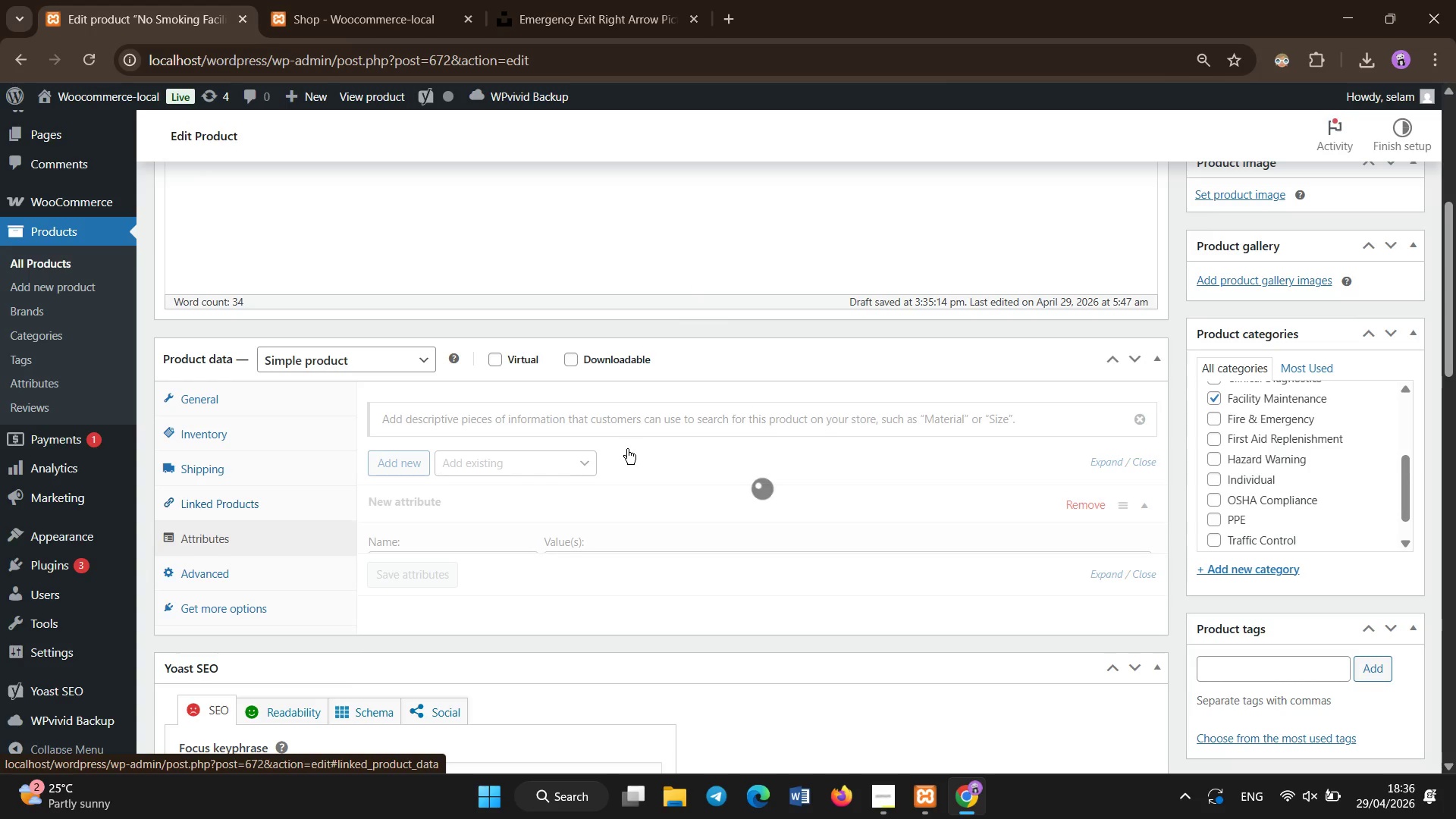 
scroll: coordinate [469, 436], scroll_direction: none, amount: 0.0
 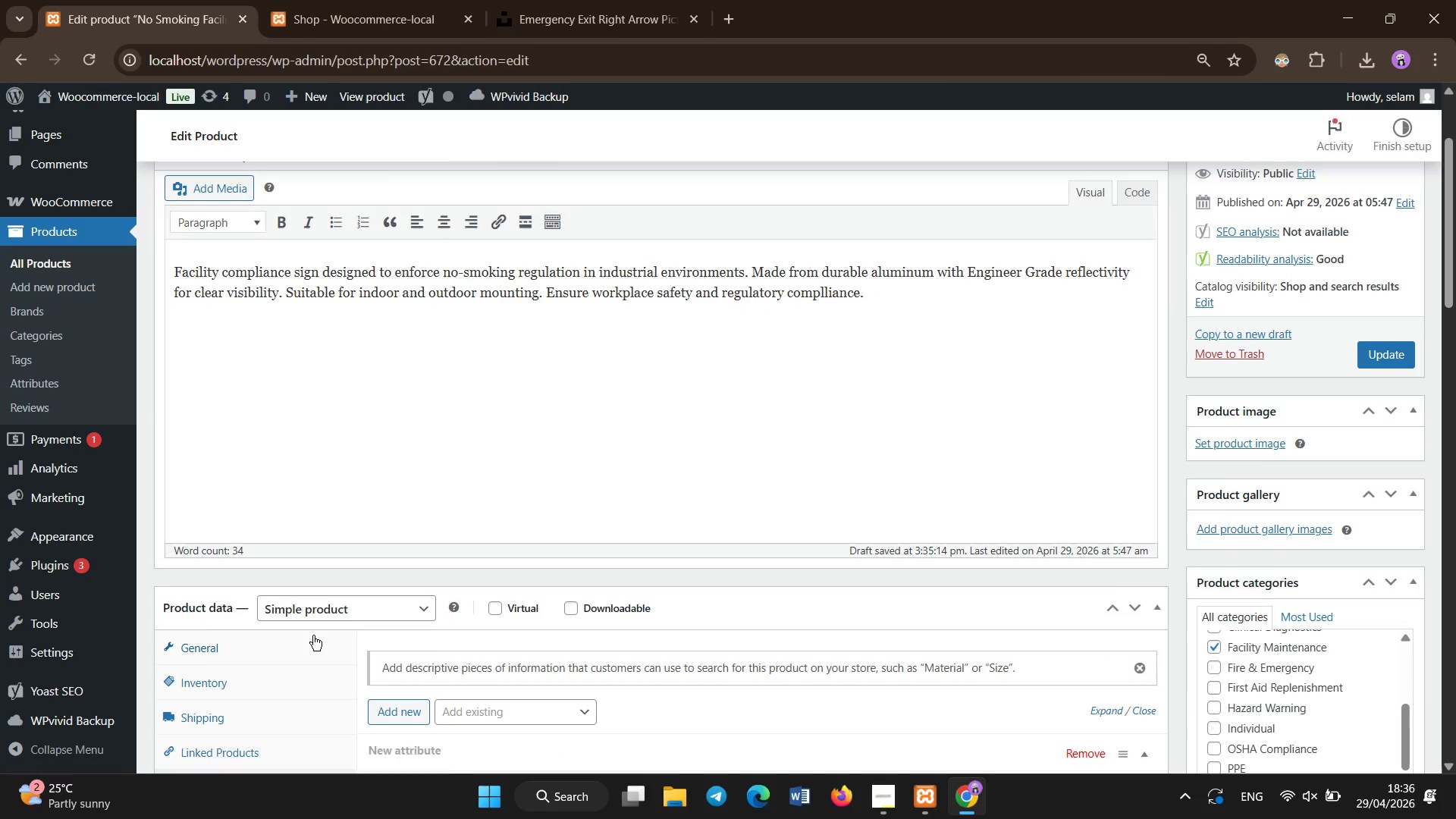 
scroll: coordinate [313, 635], scroll_direction: down, amount: 4.0
 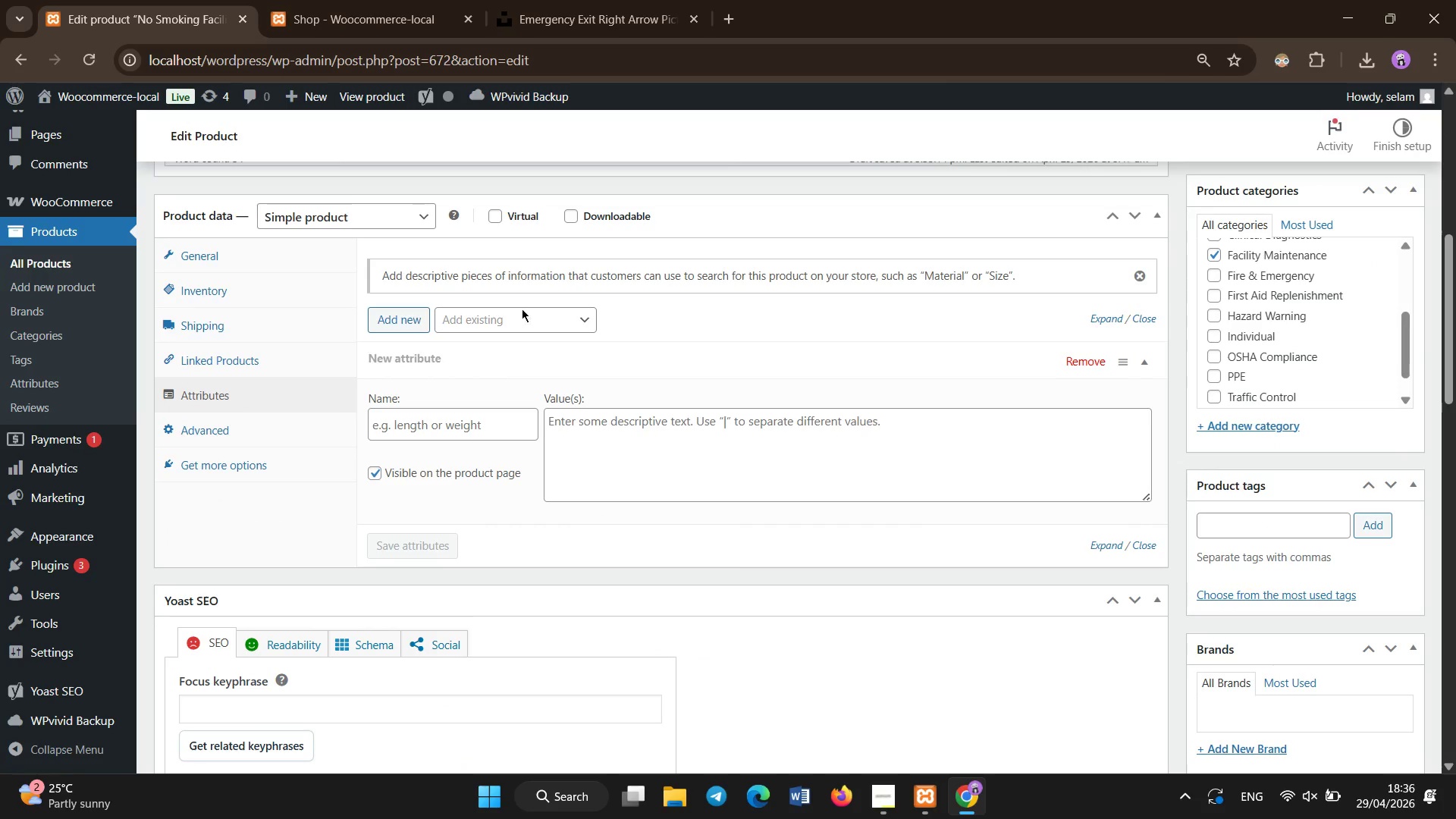 
left_click([519, 316])
 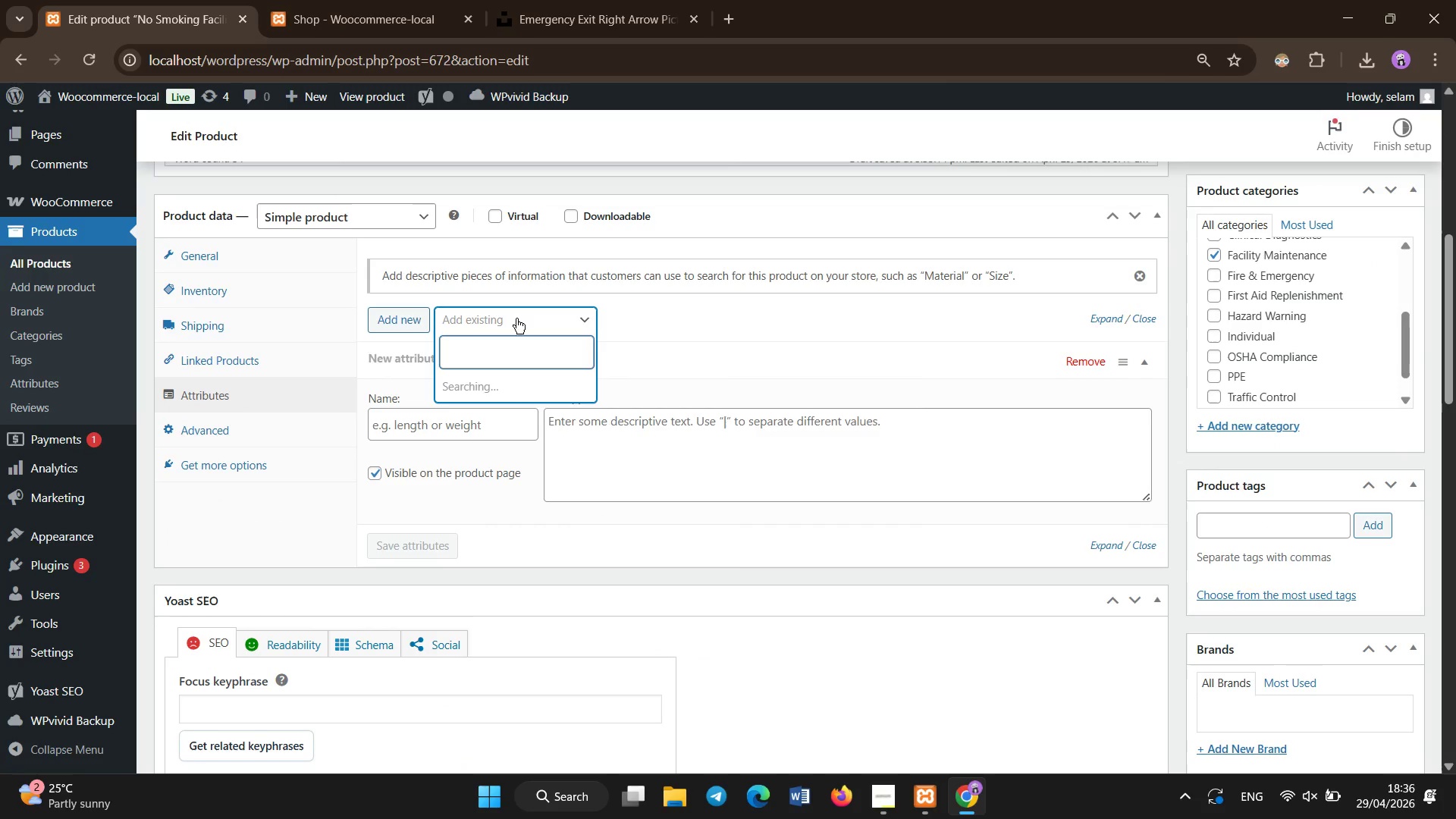 
mouse_move([469, 399])
 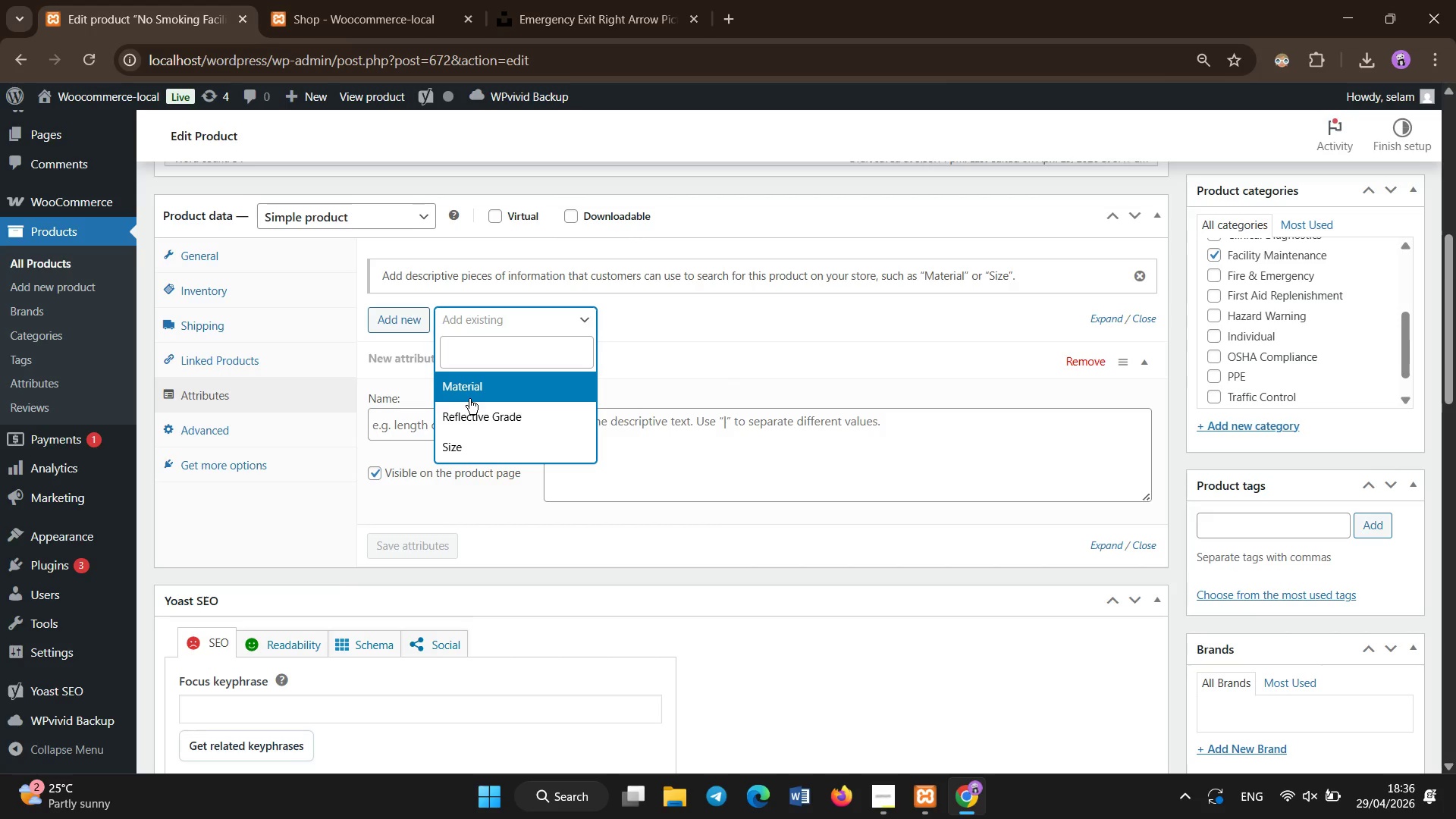 
left_click([469, 399])
 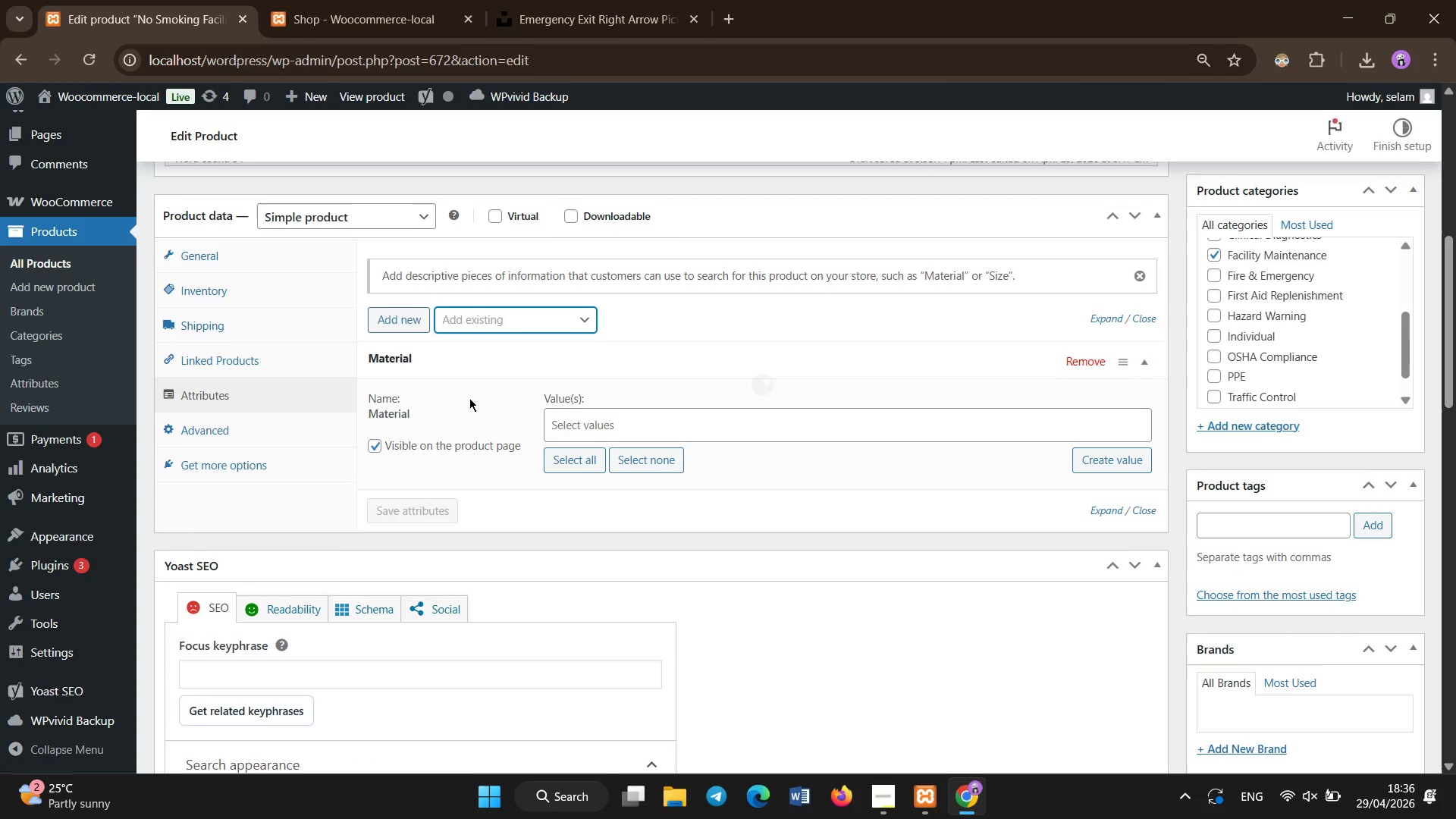 
wait(7.23)
 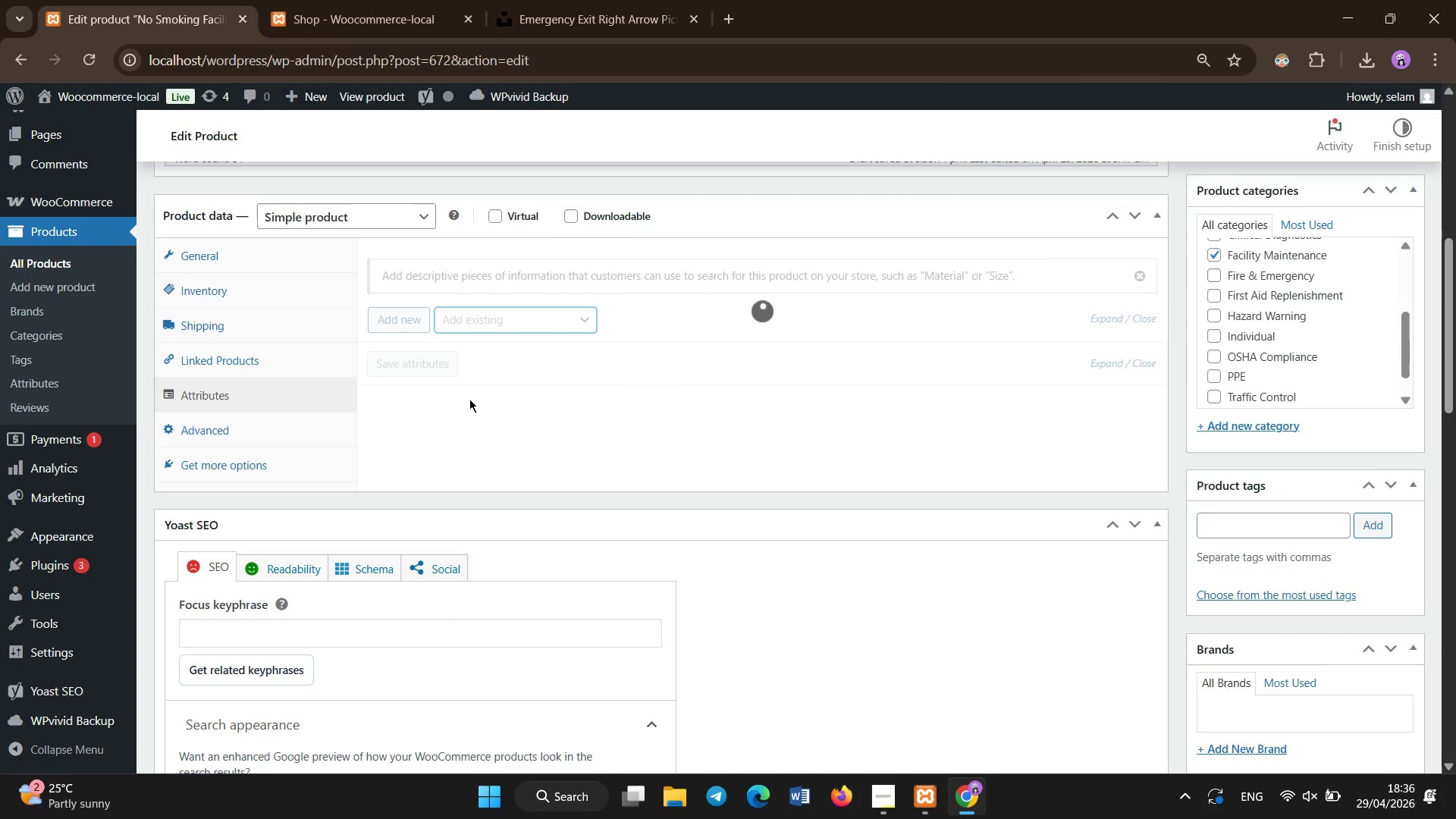 
left_click([495, 312])
 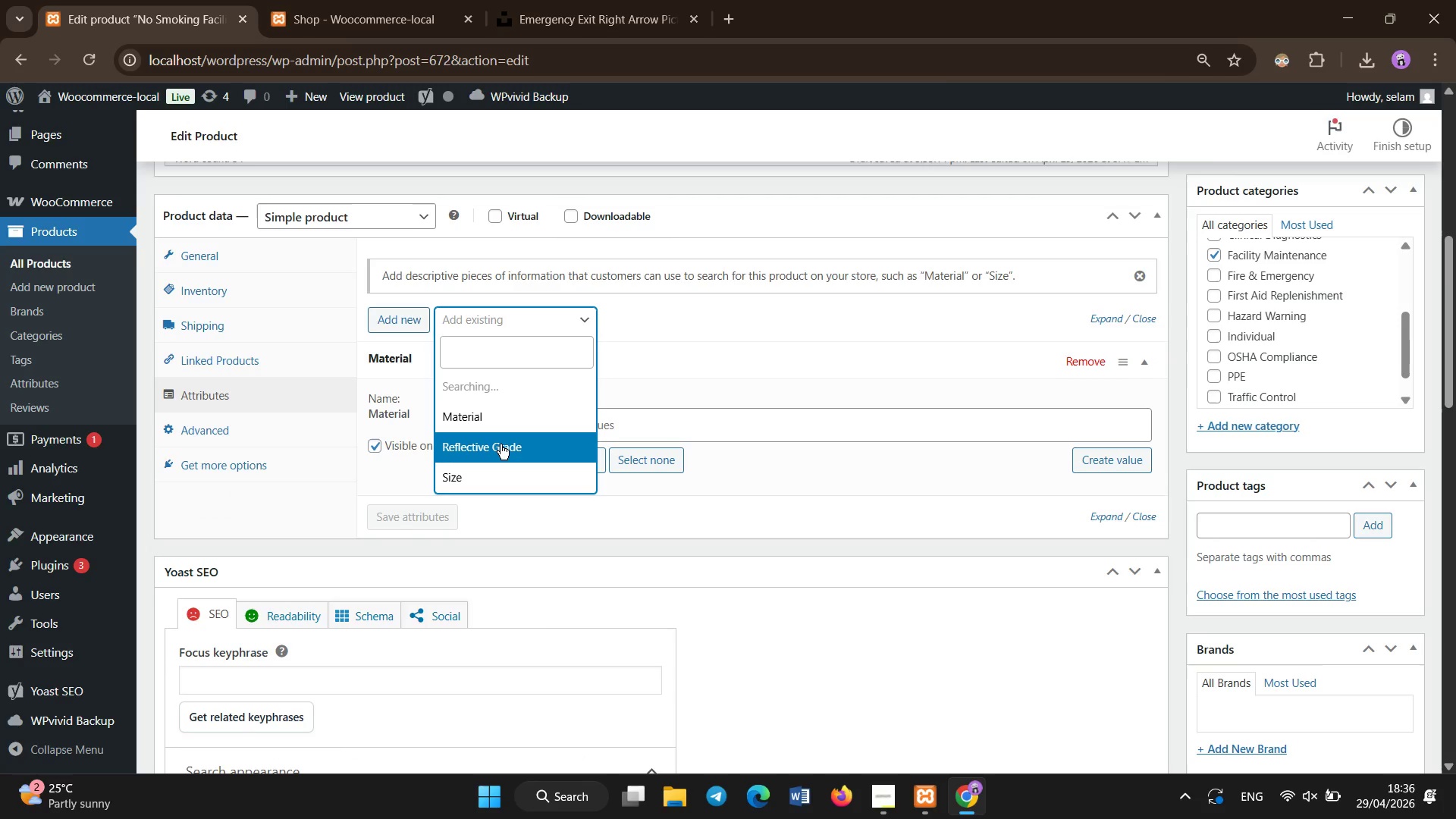 
left_click([500, 444])
 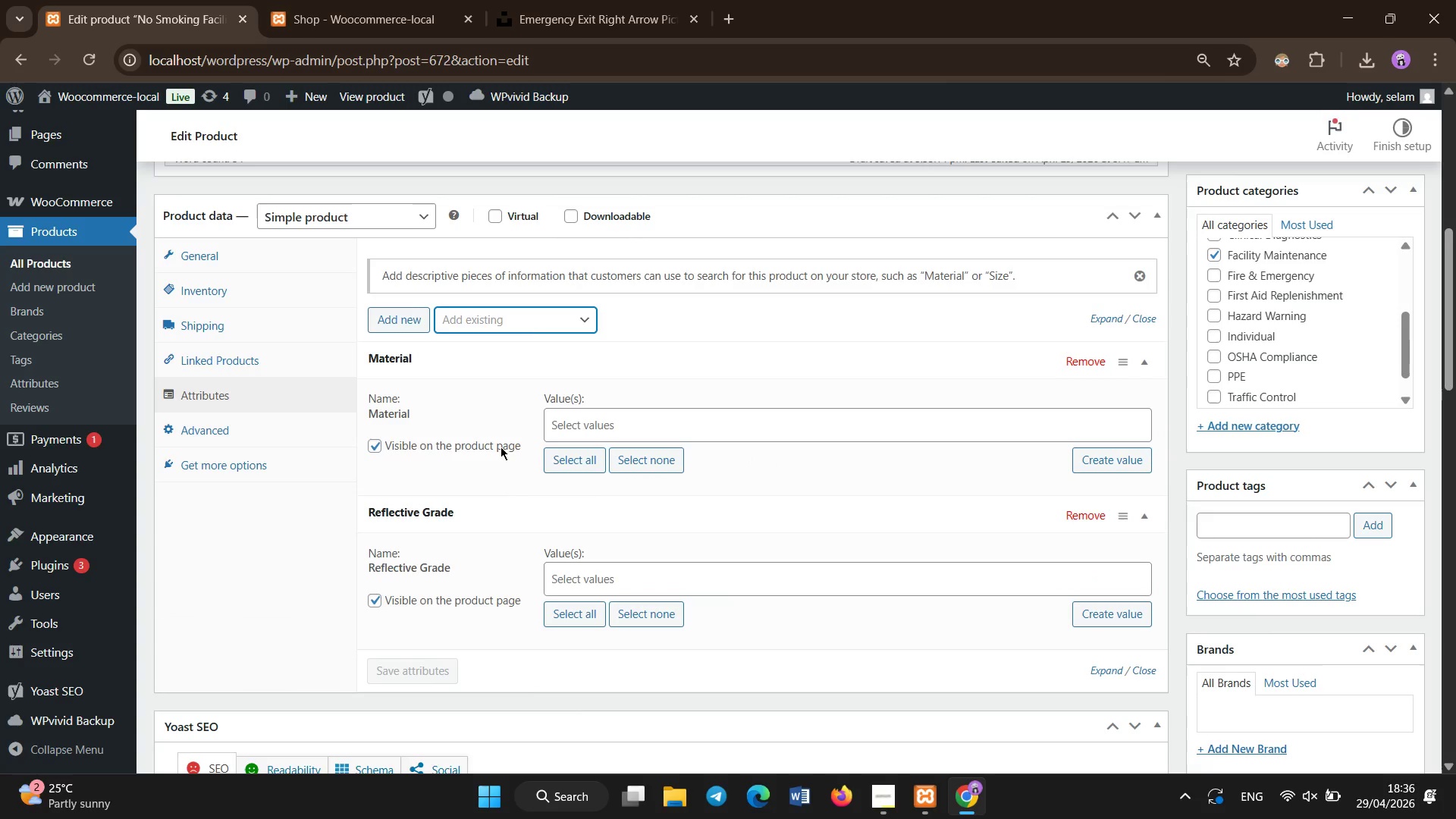 
left_click([494, 315])
 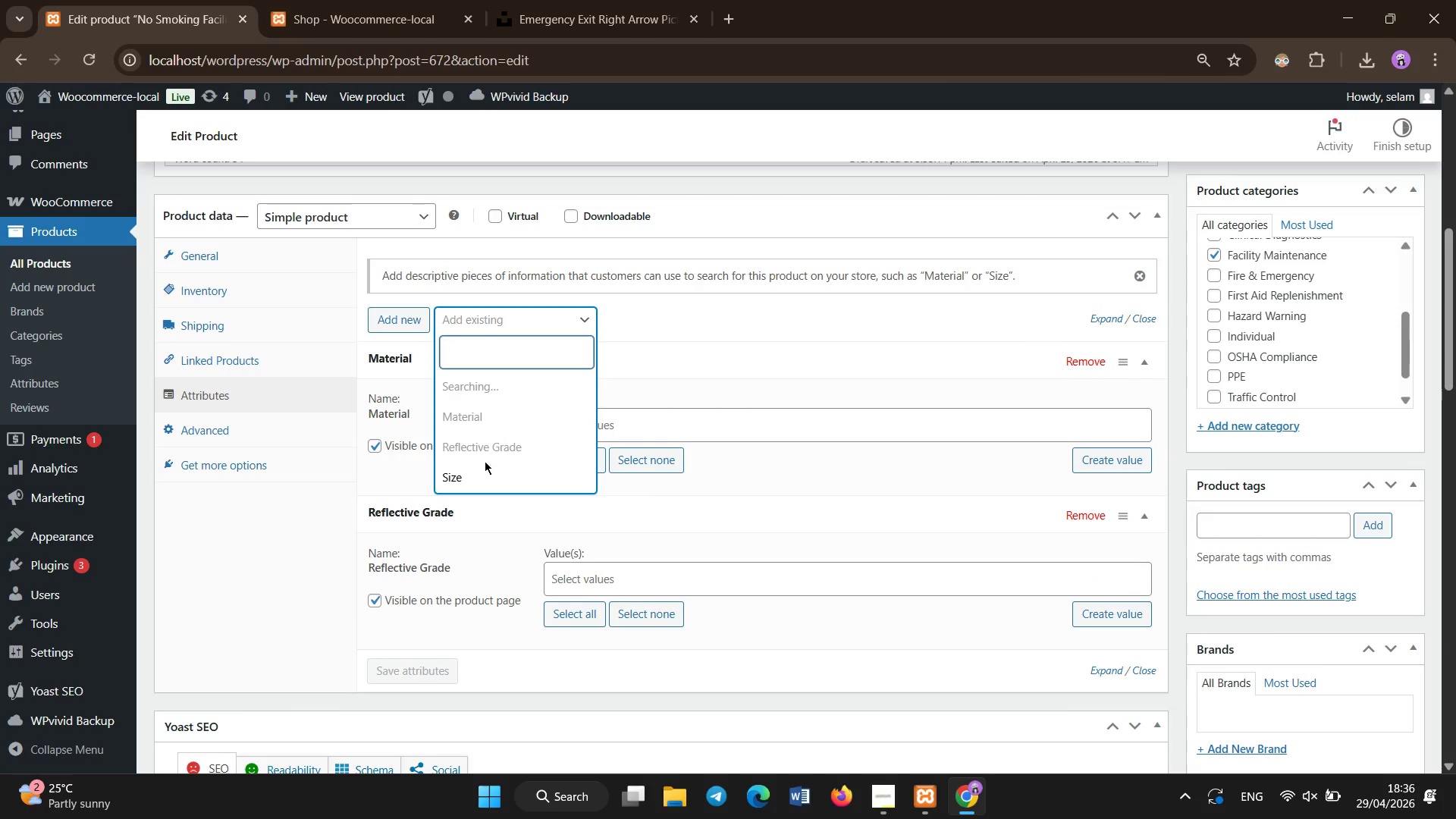 
left_click([479, 469])
 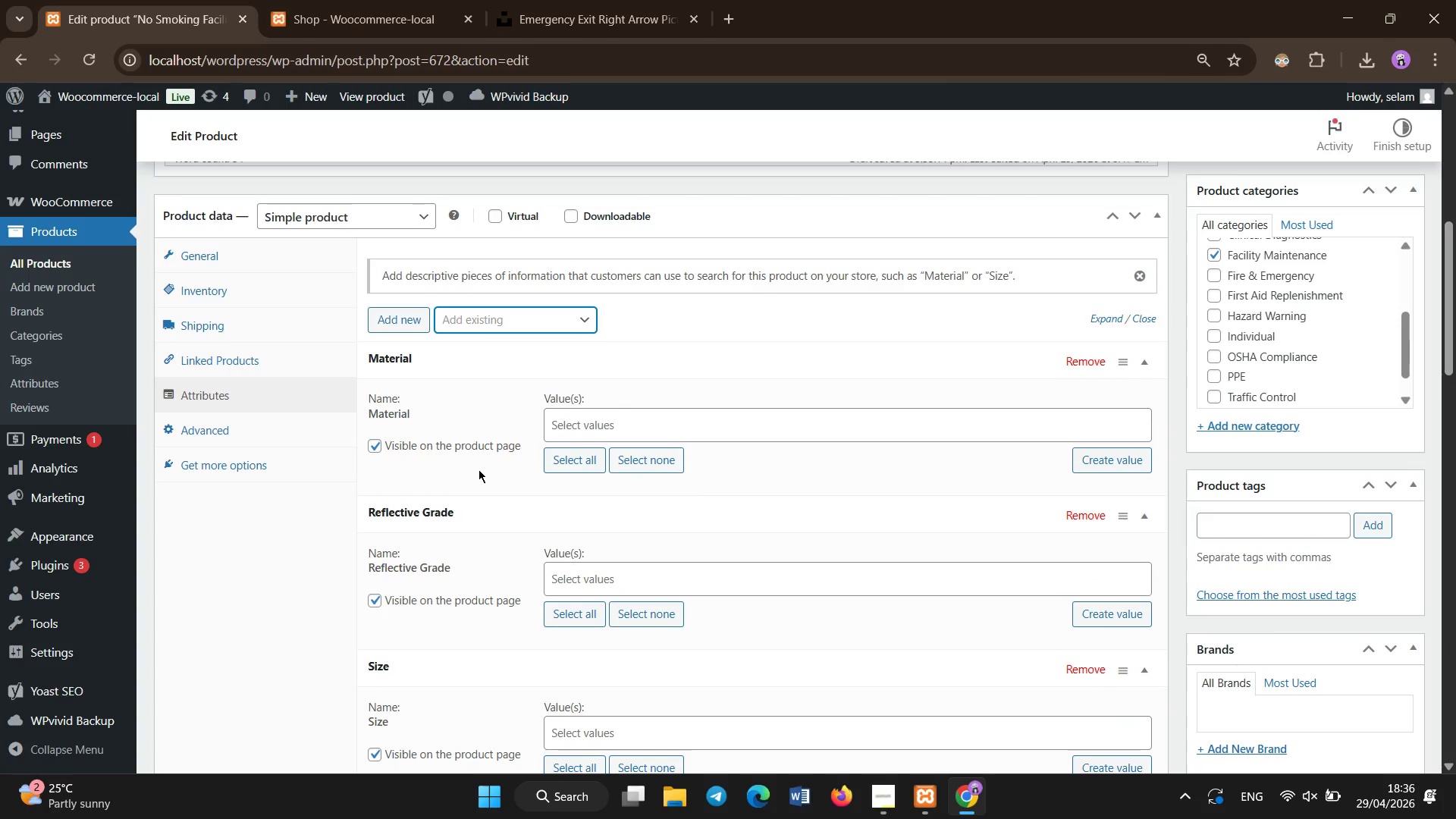 
left_click([573, 430])
 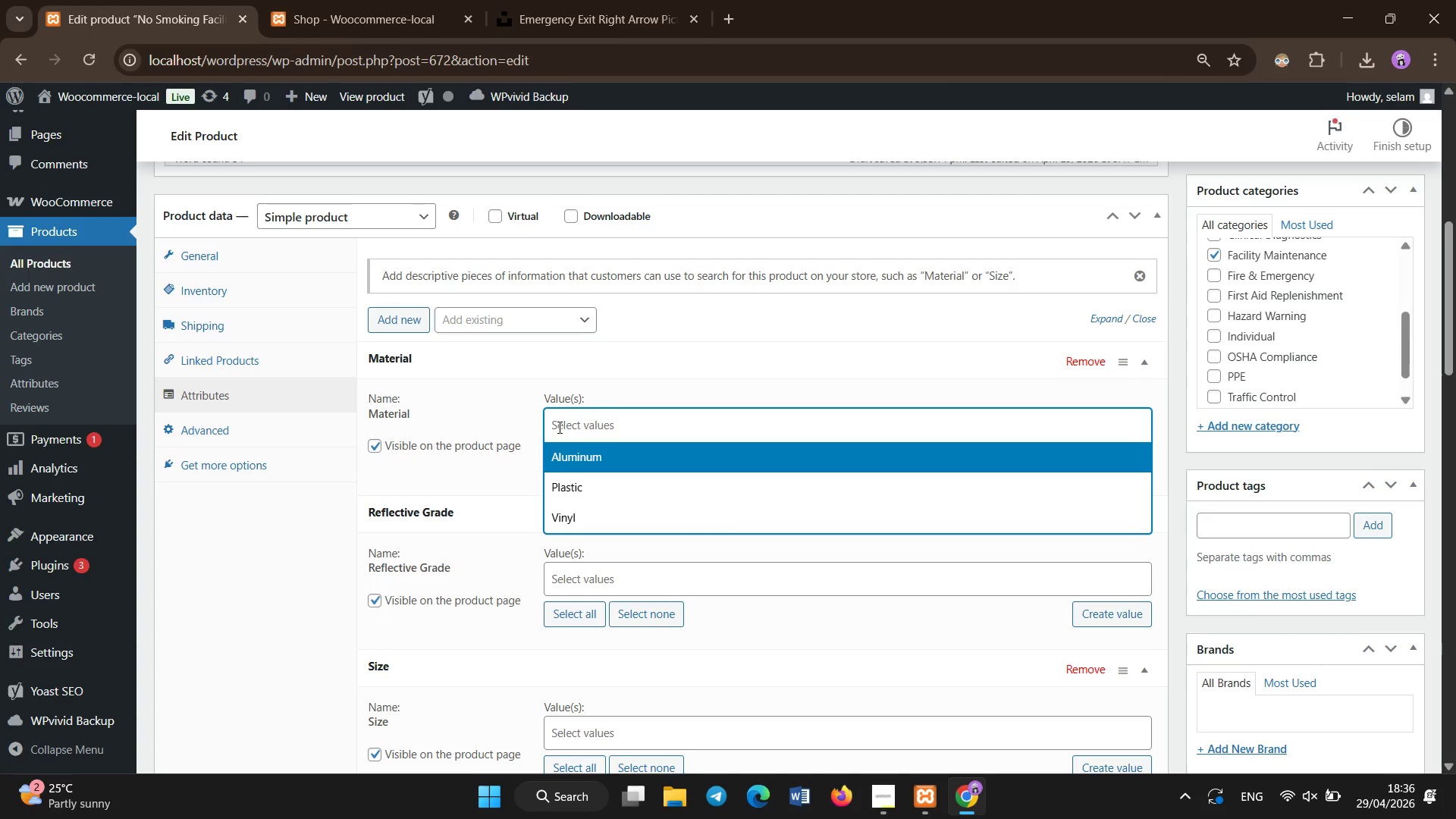 
left_click([583, 462])
 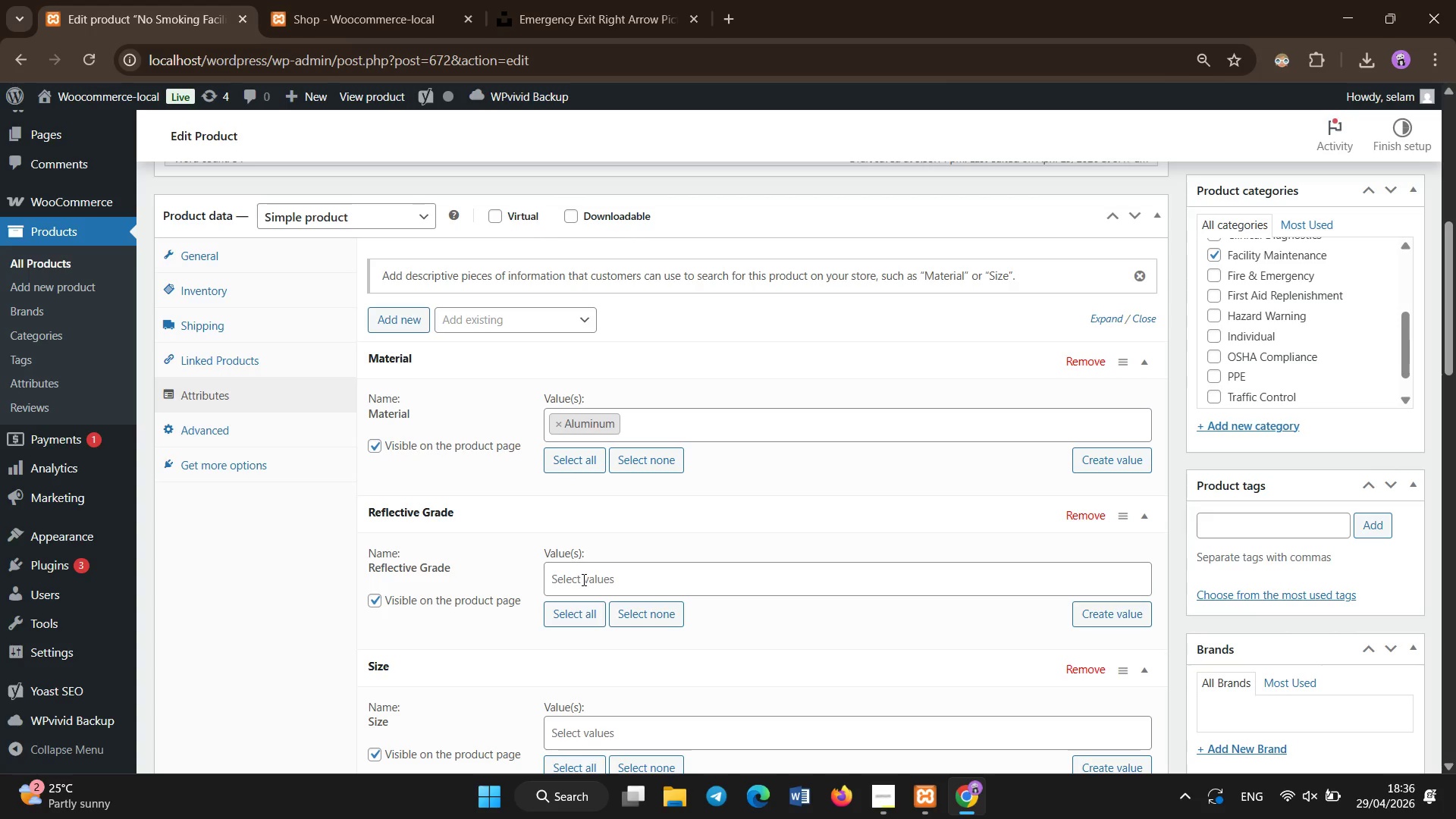 
left_click([584, 580])
 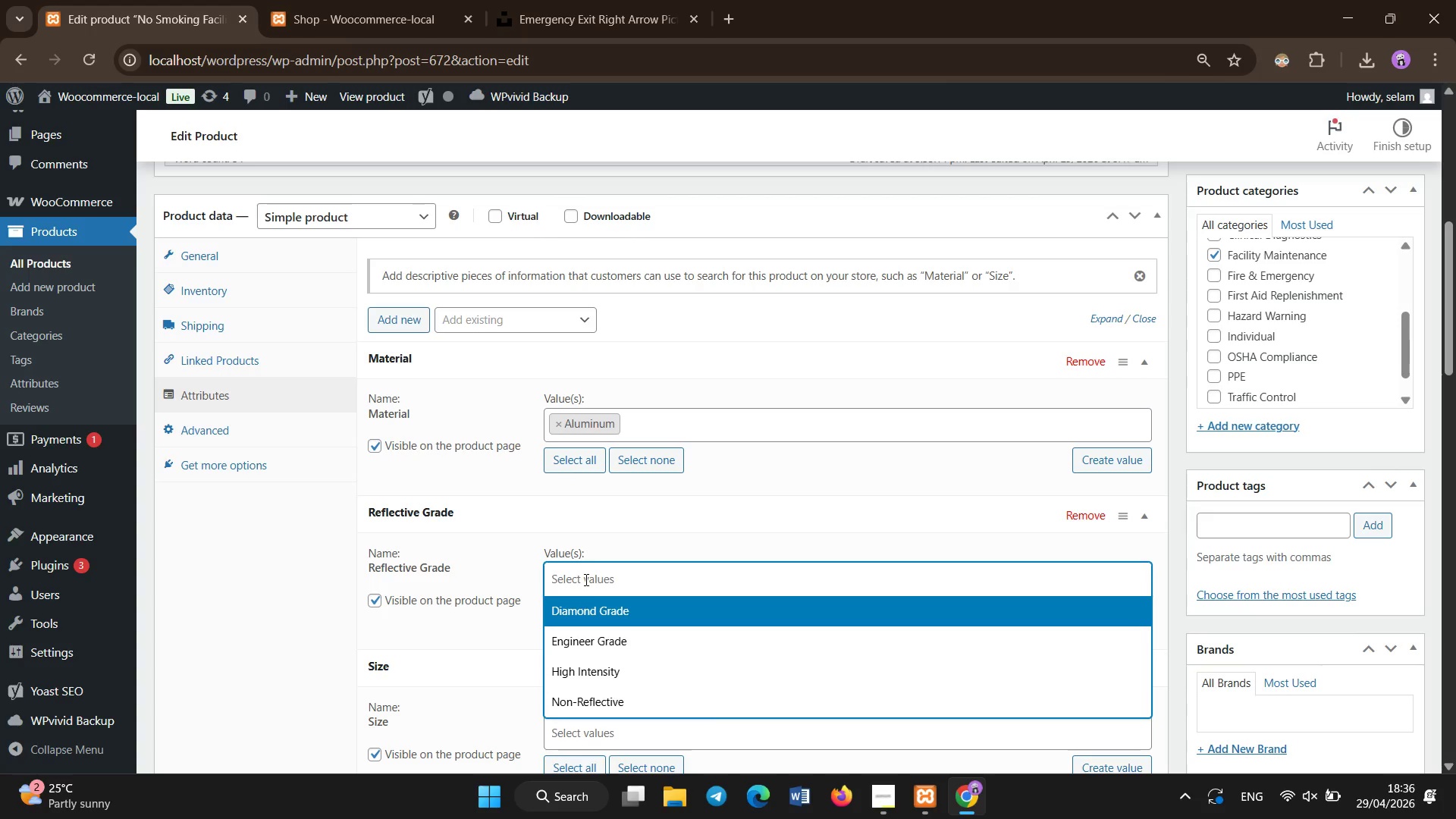 
left_click([583, 653])
 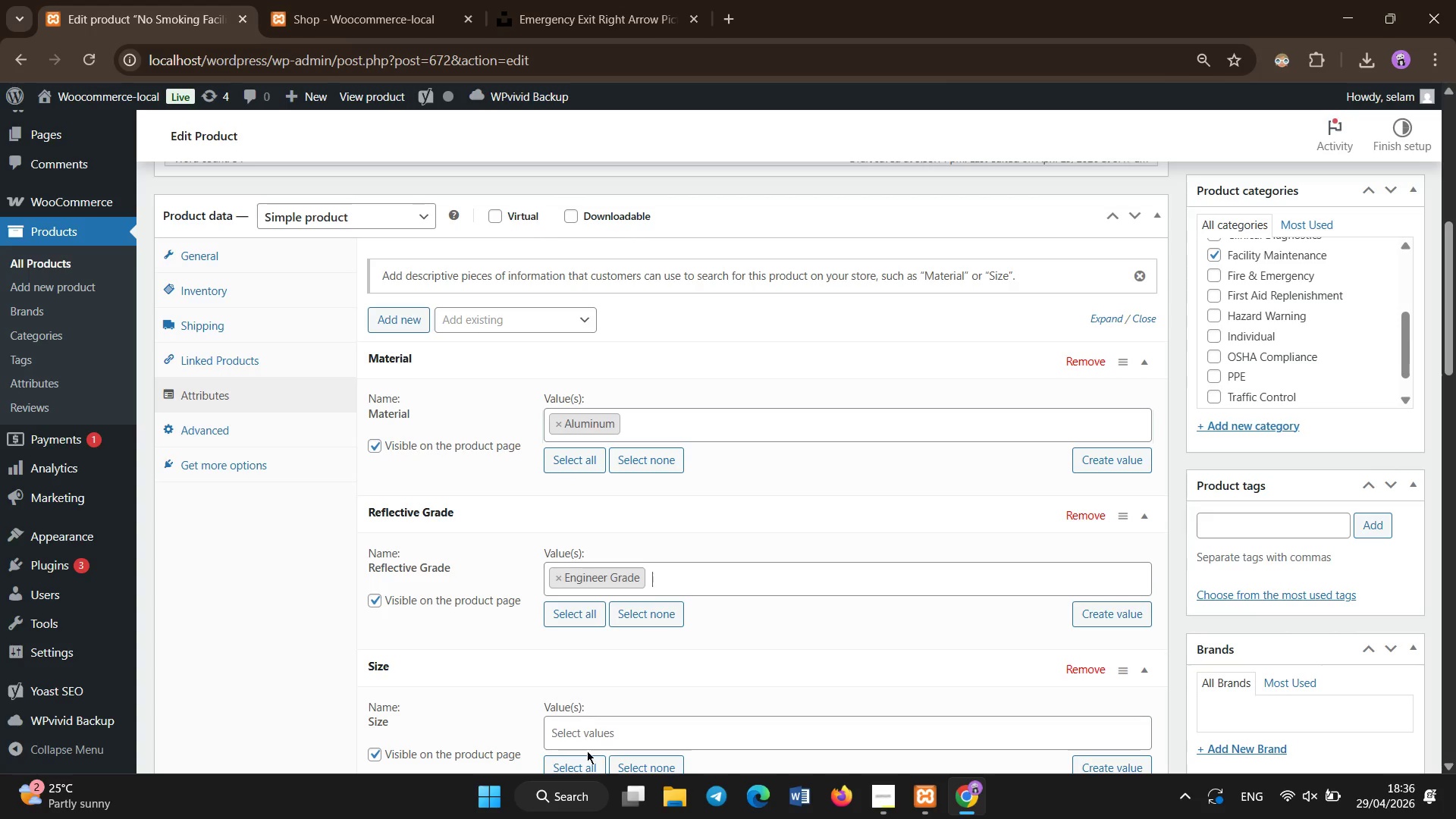 
left_click([585, 733])
 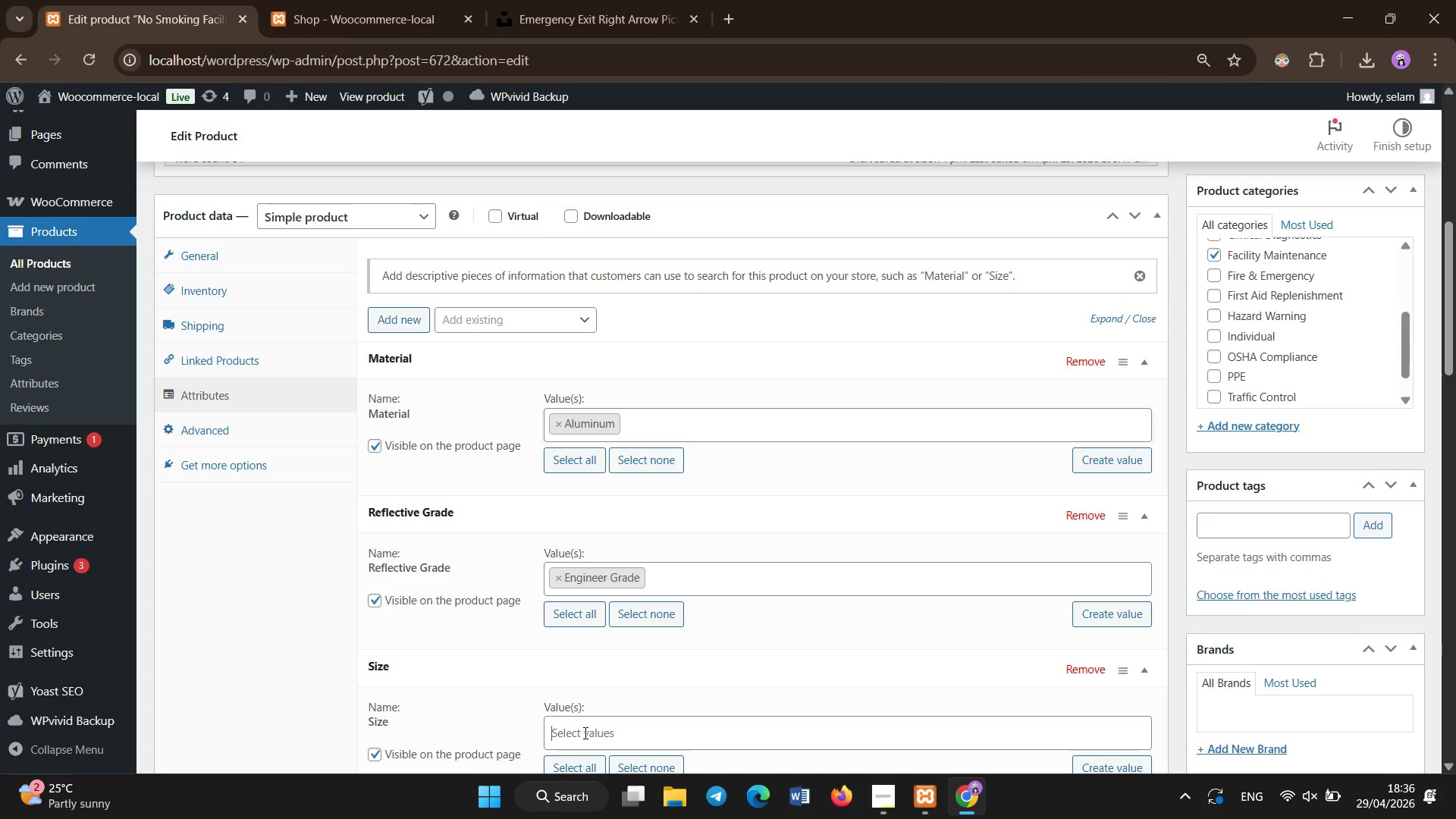 
left_click([585, 733])
 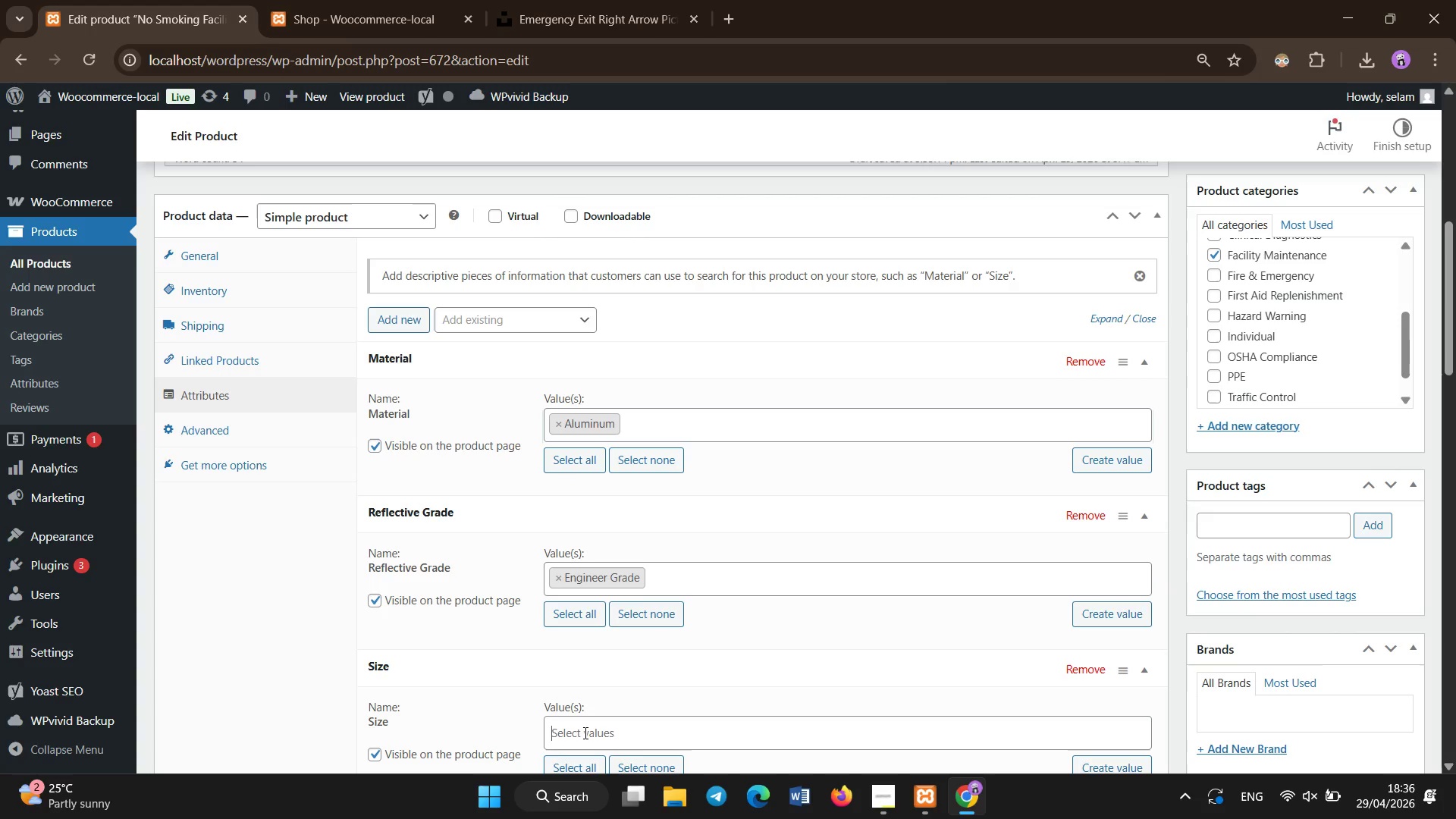 
type(24)
 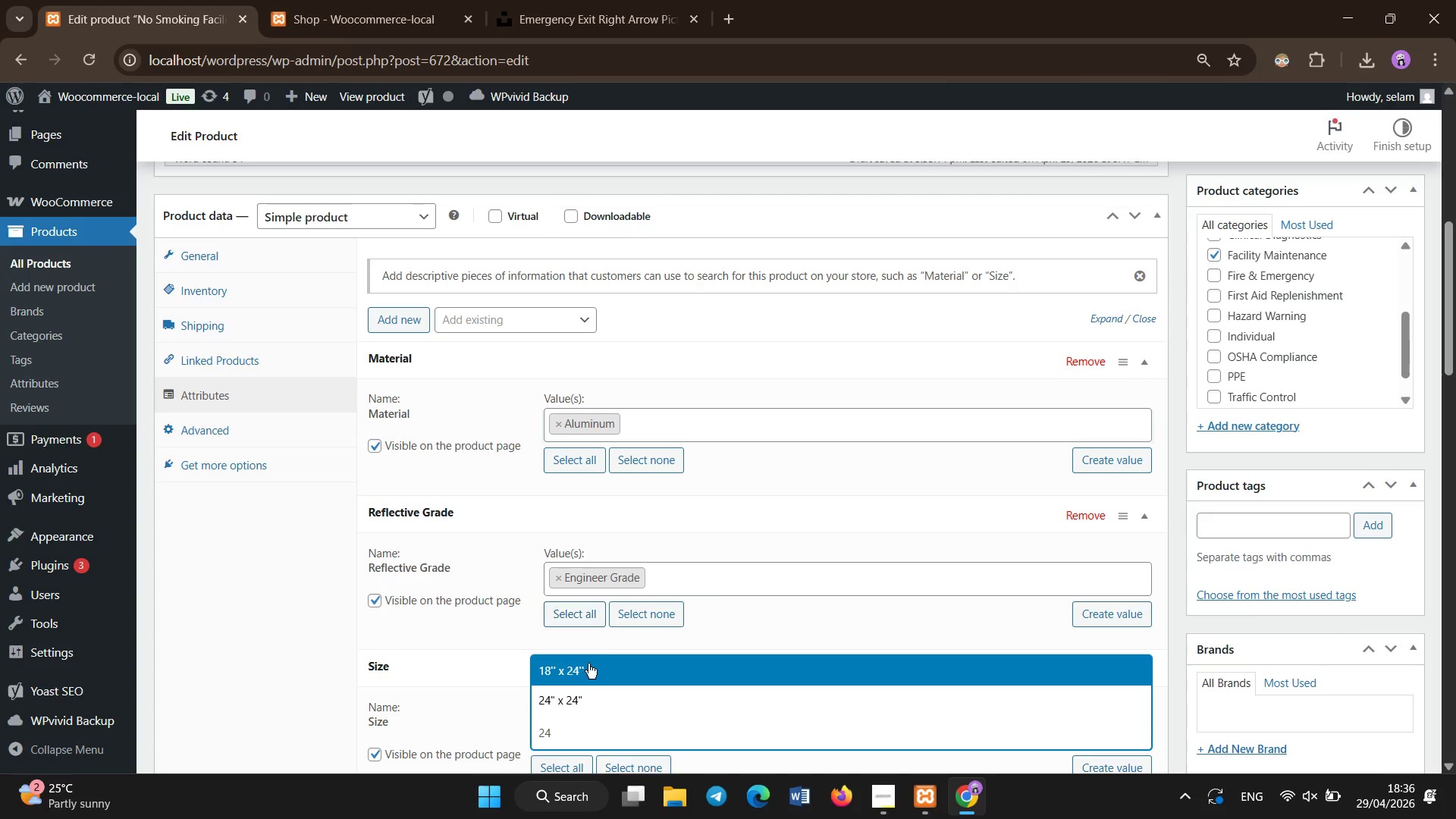 
left_click([582, 714])
 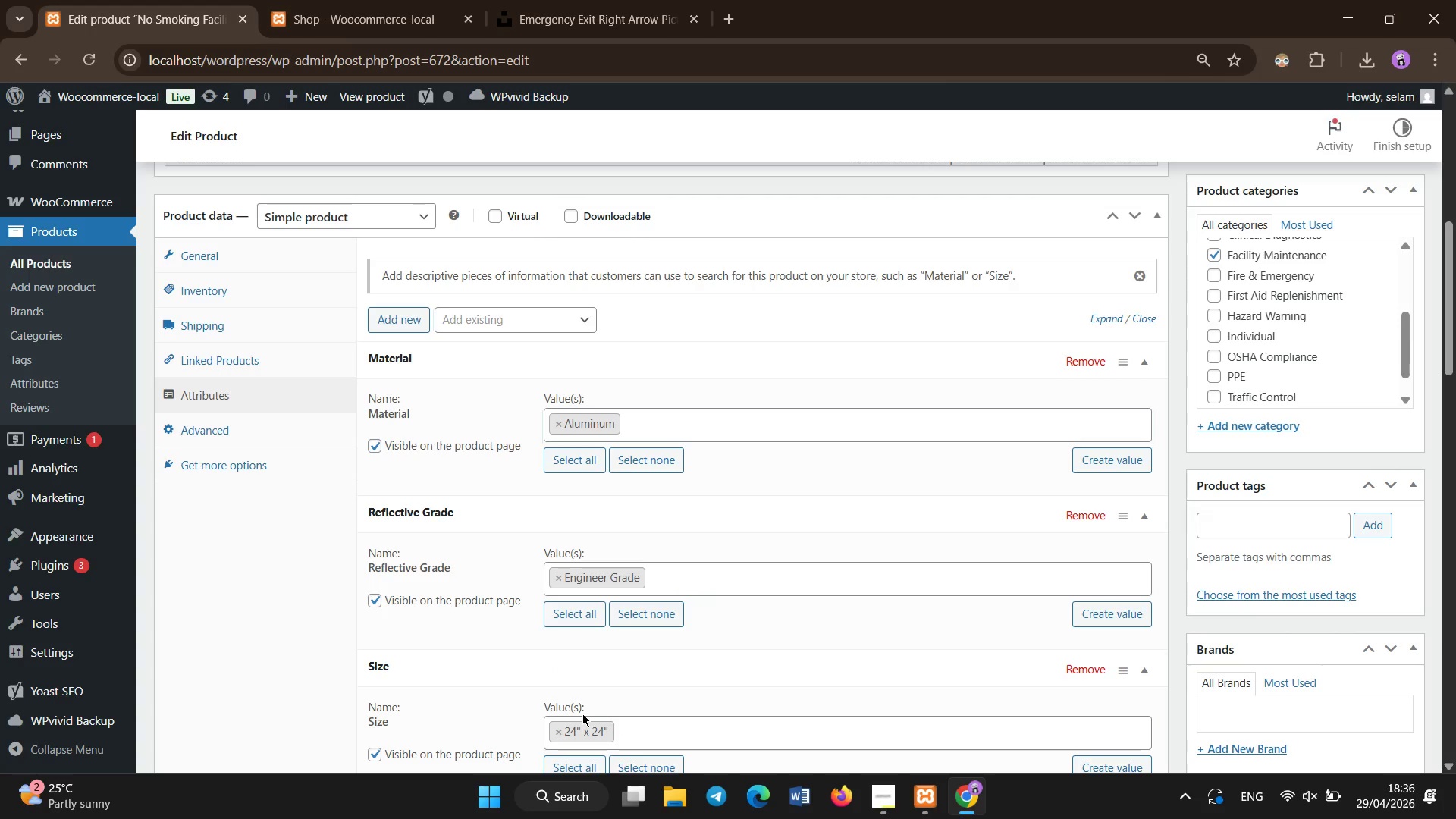 
scroll: coordinate [582, 714], scroll_direction: down, amount: 6.0
 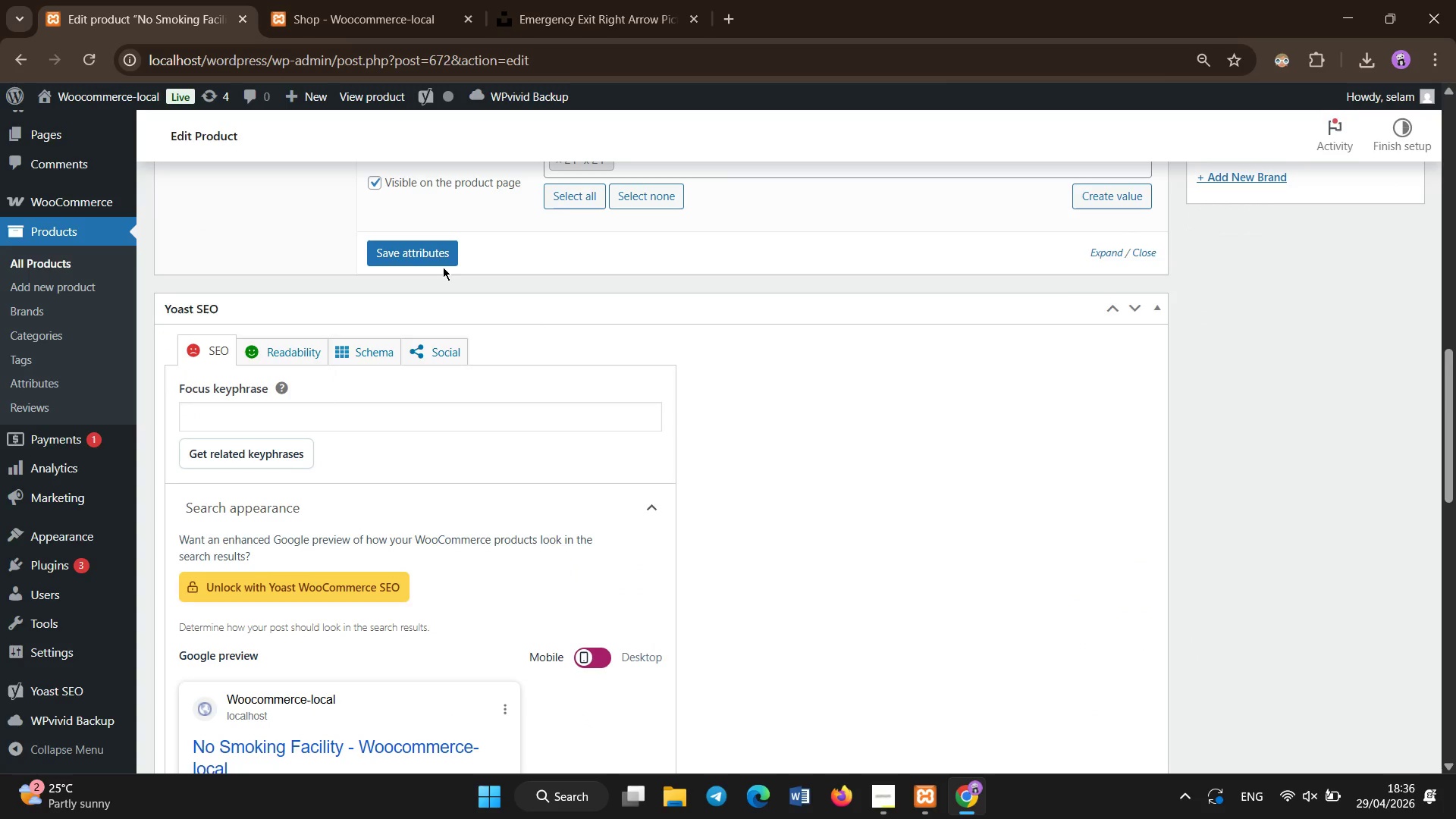 
left_click([438, 263])
 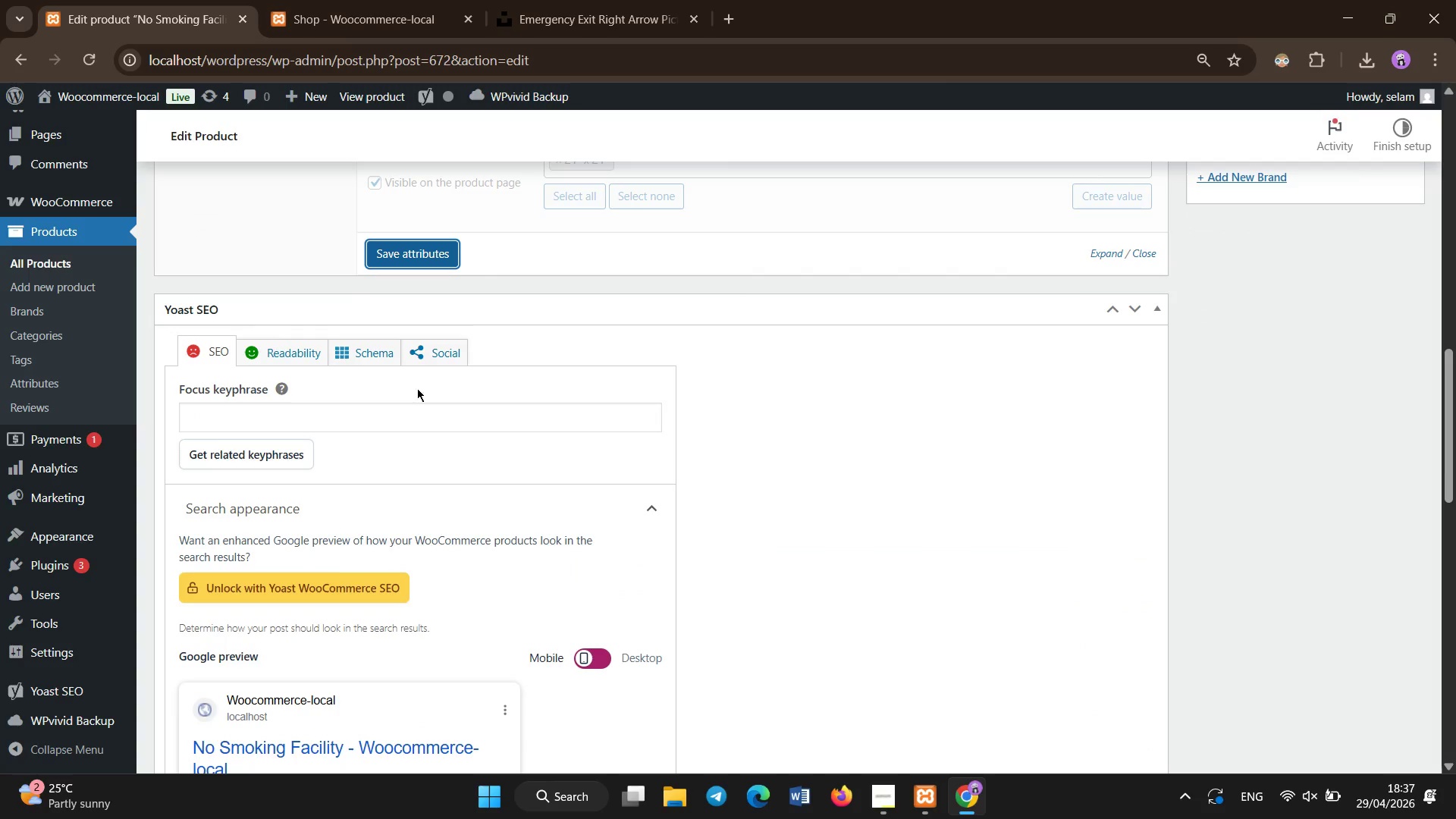 
left_click([216, 417])
 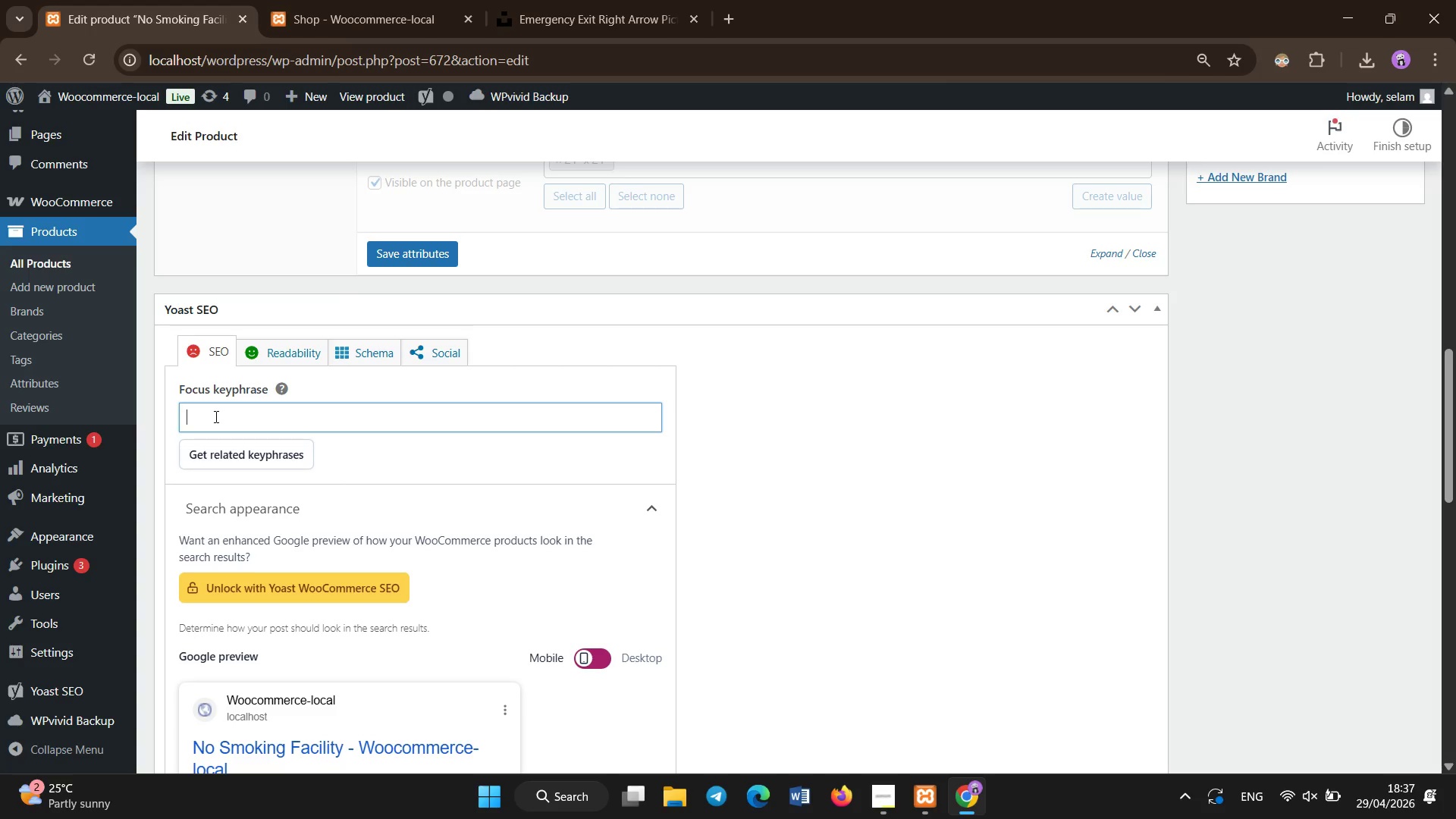 
type(no smoking OSHa)
key(Backspace)
type(A compliance facil)
 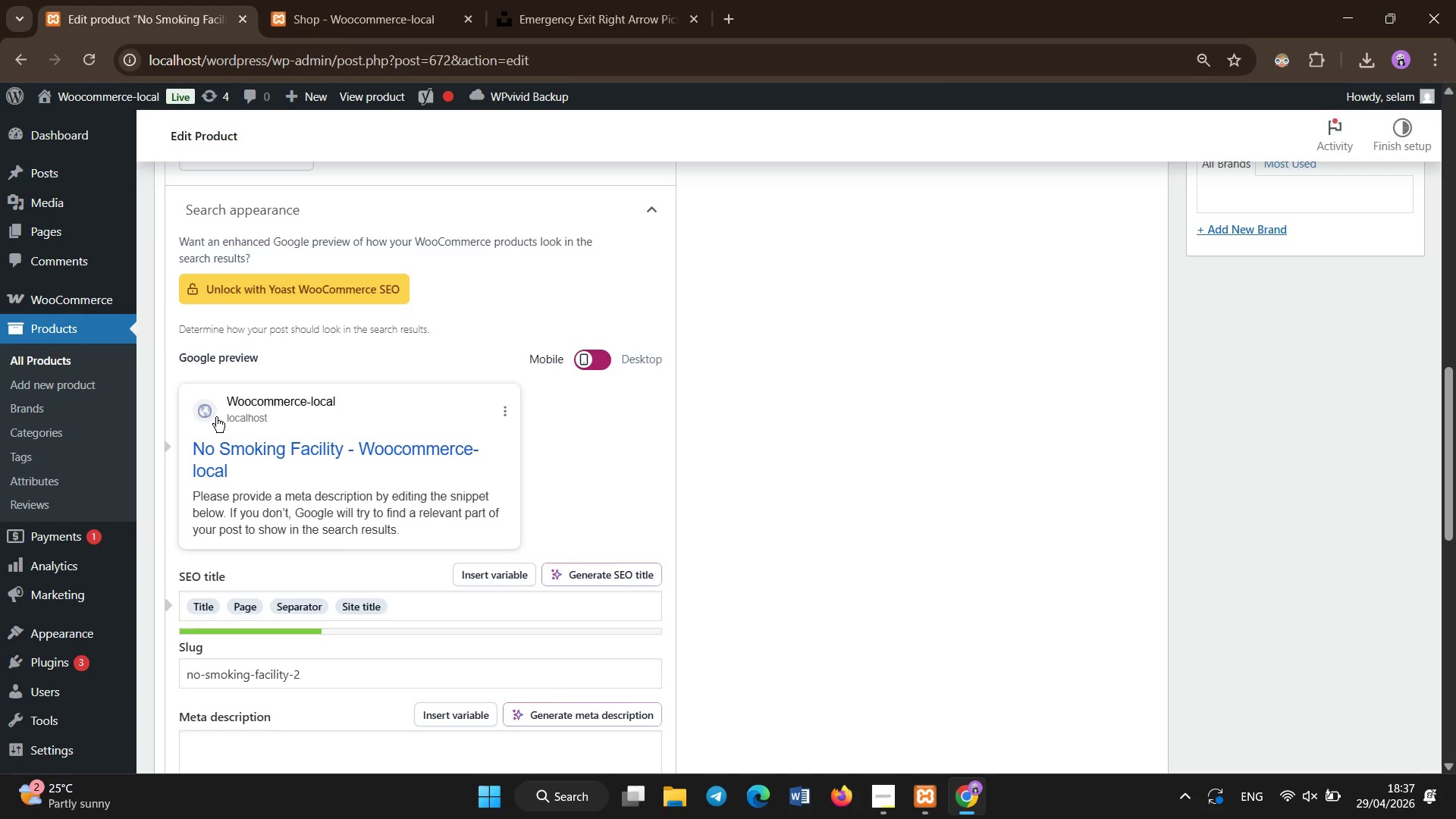 
scroll: coordinate [216, 417], scroll_direction: up, amount: 2.0
 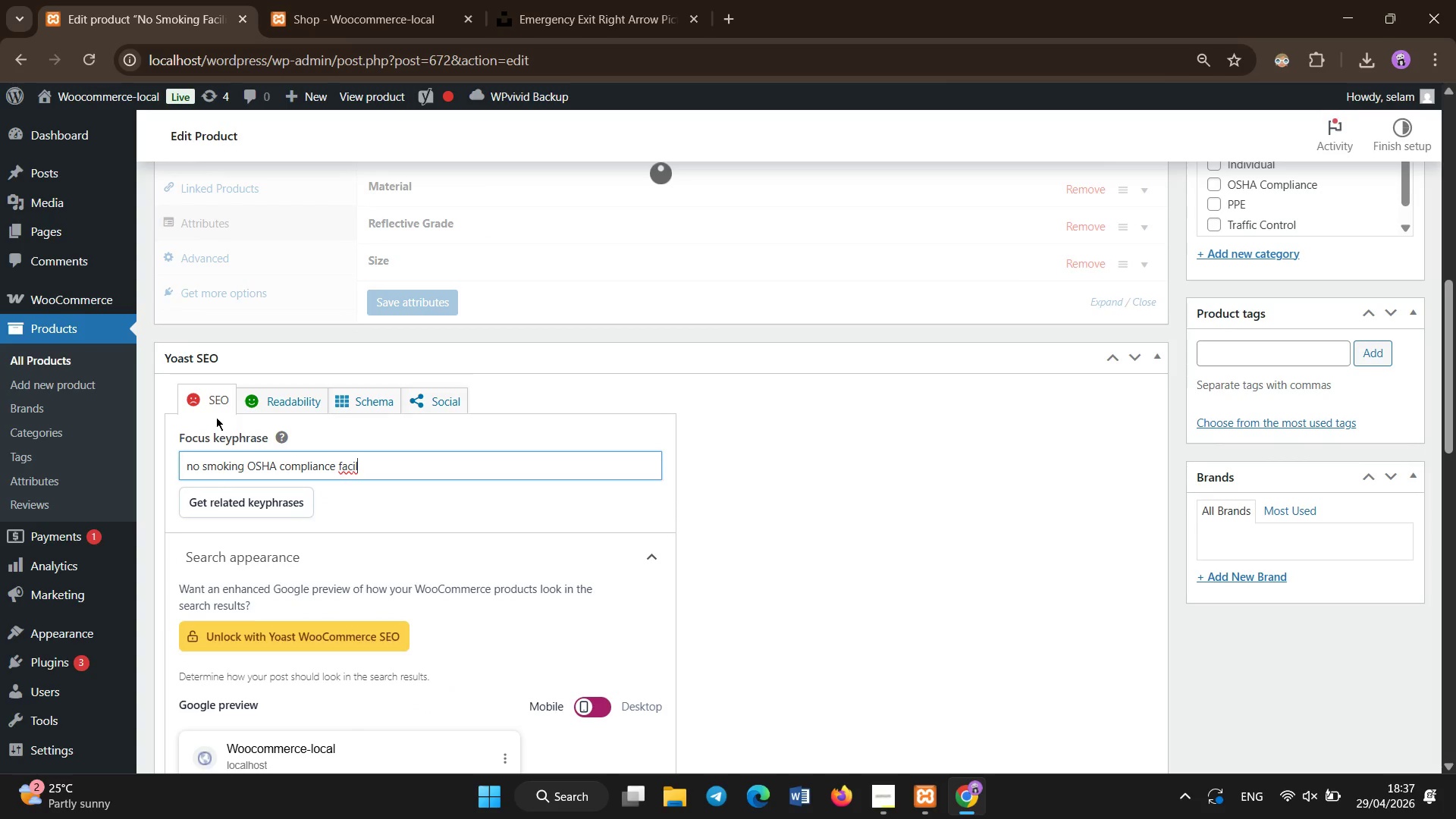 
type(ity safety sign)
 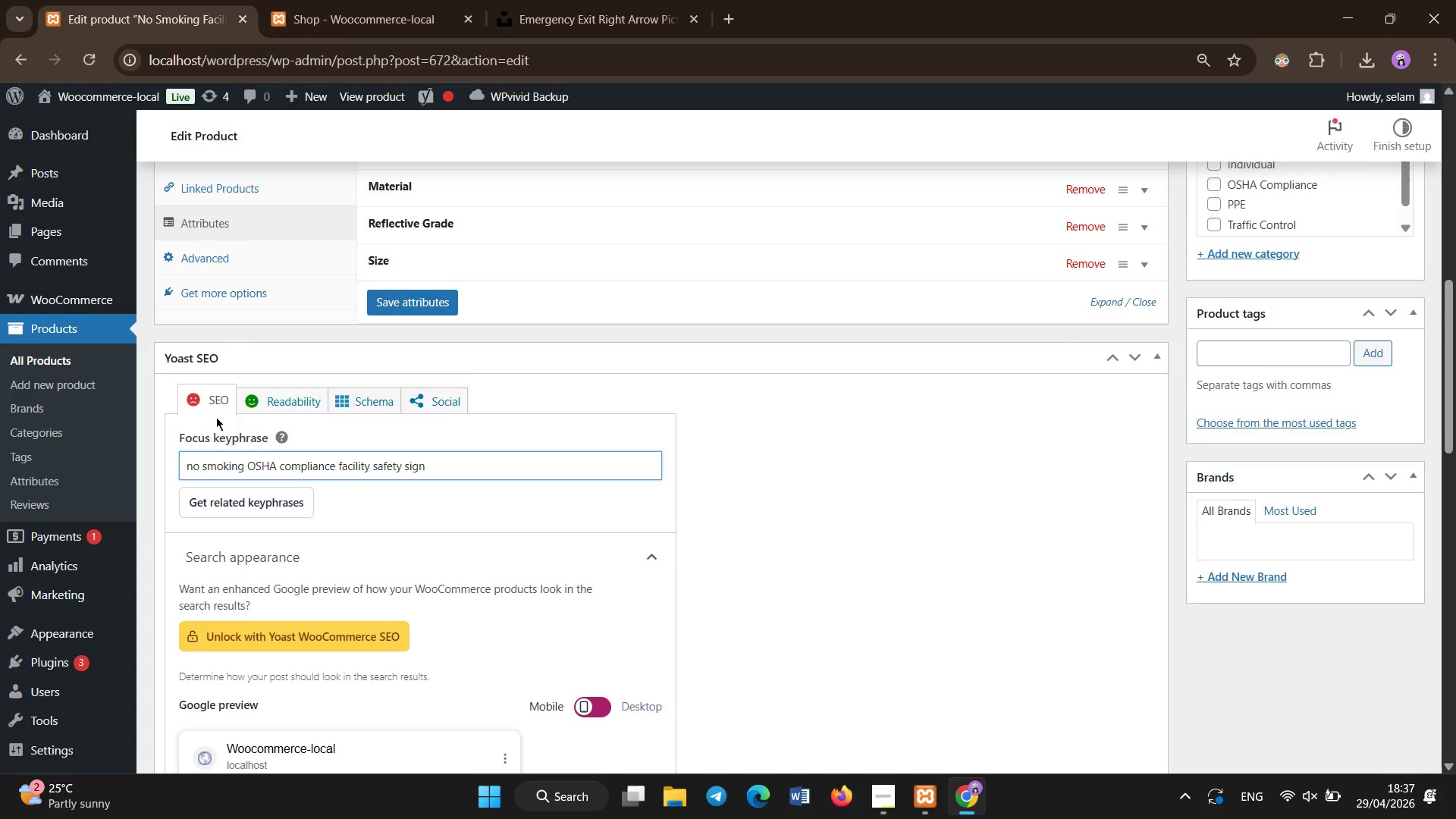 
scroll: coordinate [216, 417], scroll_direction: down, amount: 2.0
 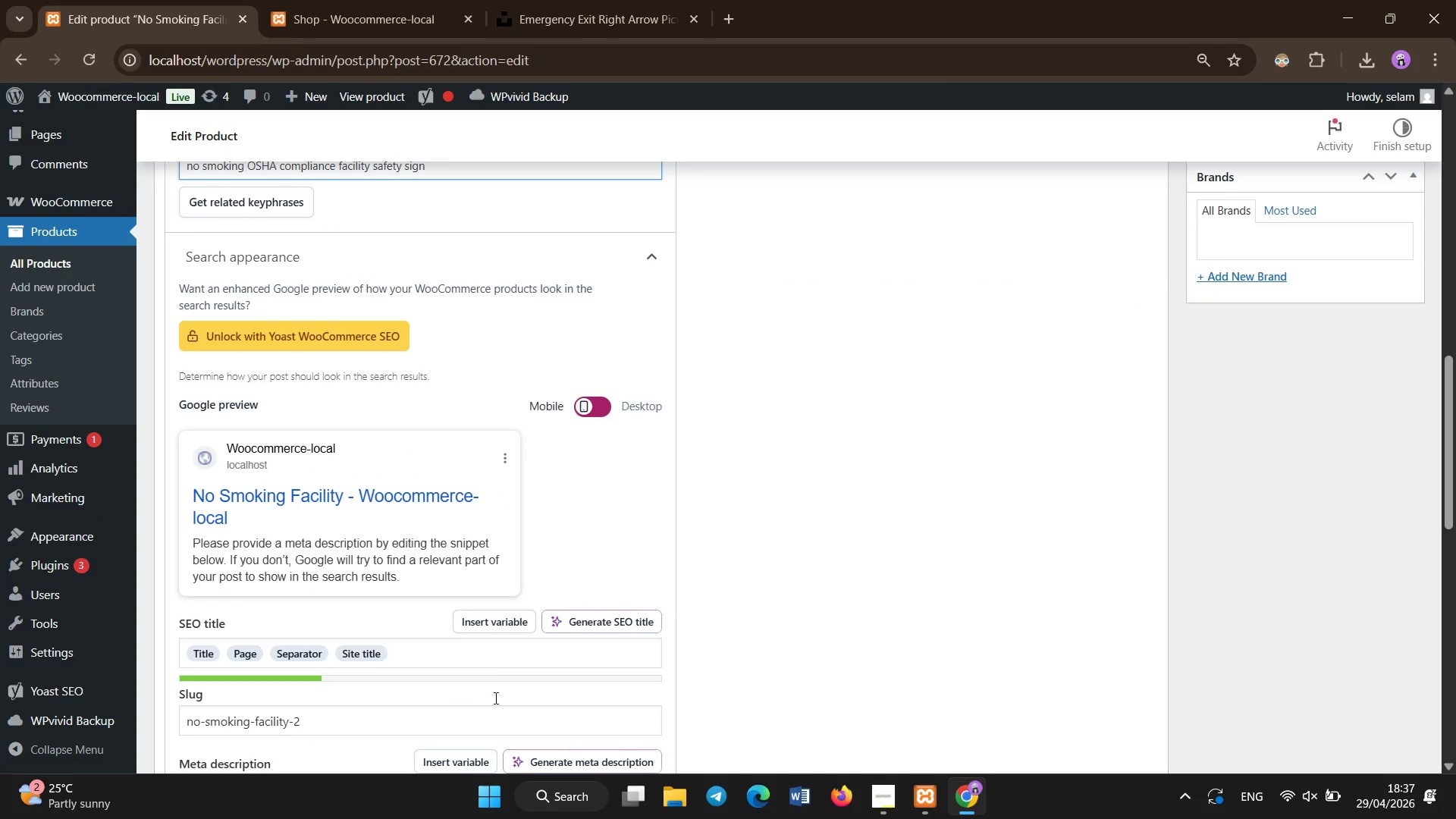 
left_click([492, 651])
 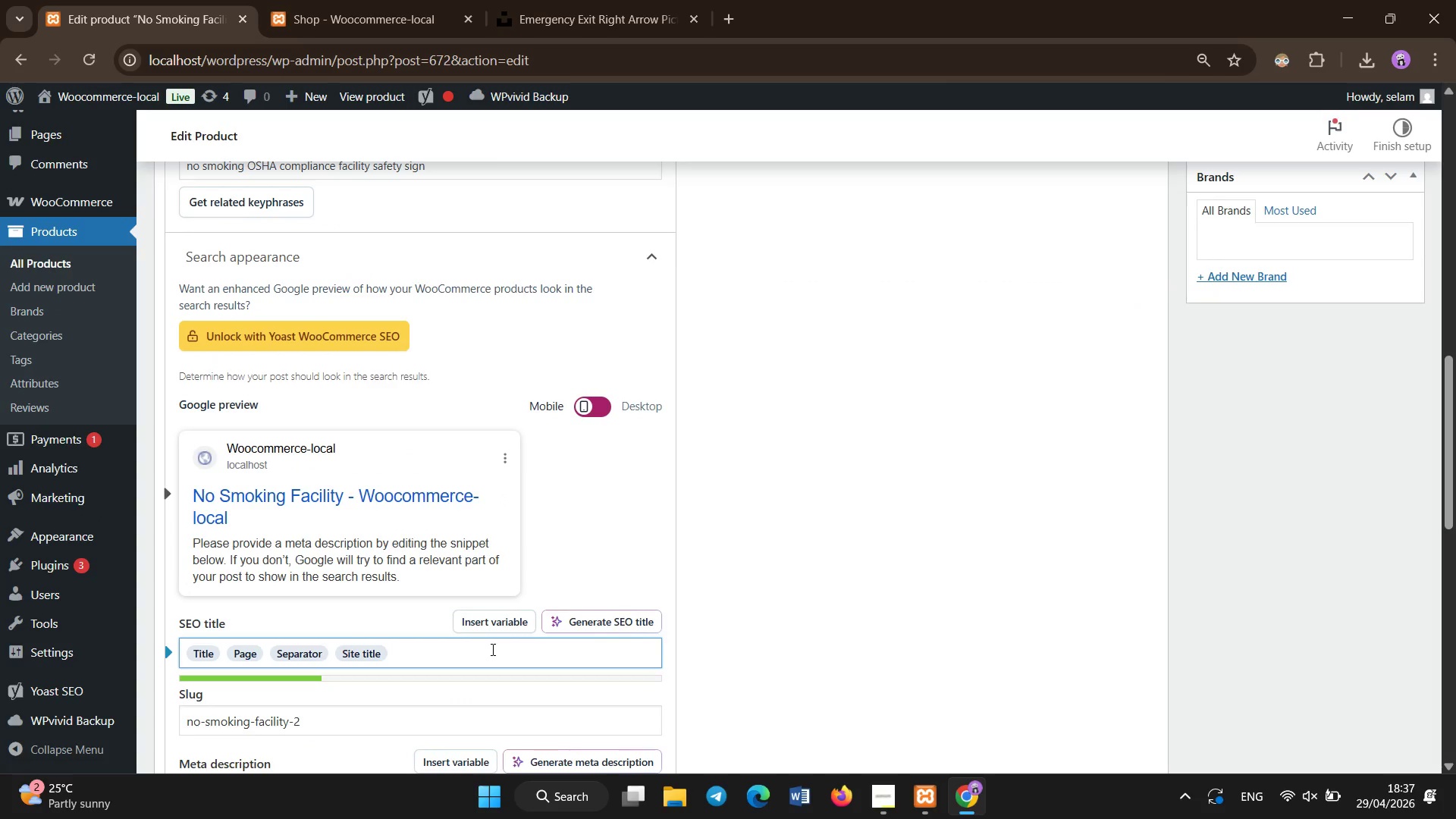 
key(Backspace)
 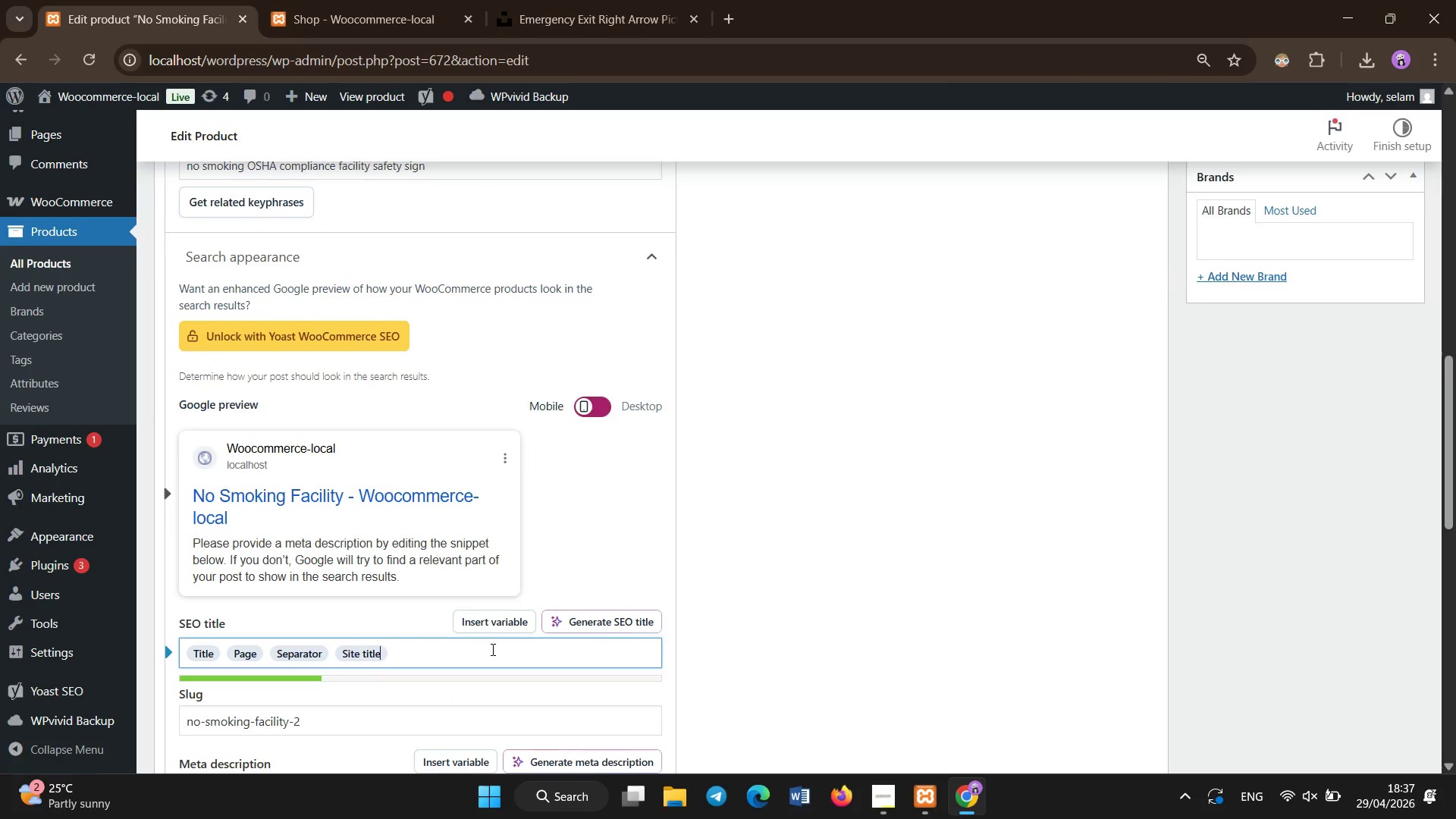 
key(Backspace)
 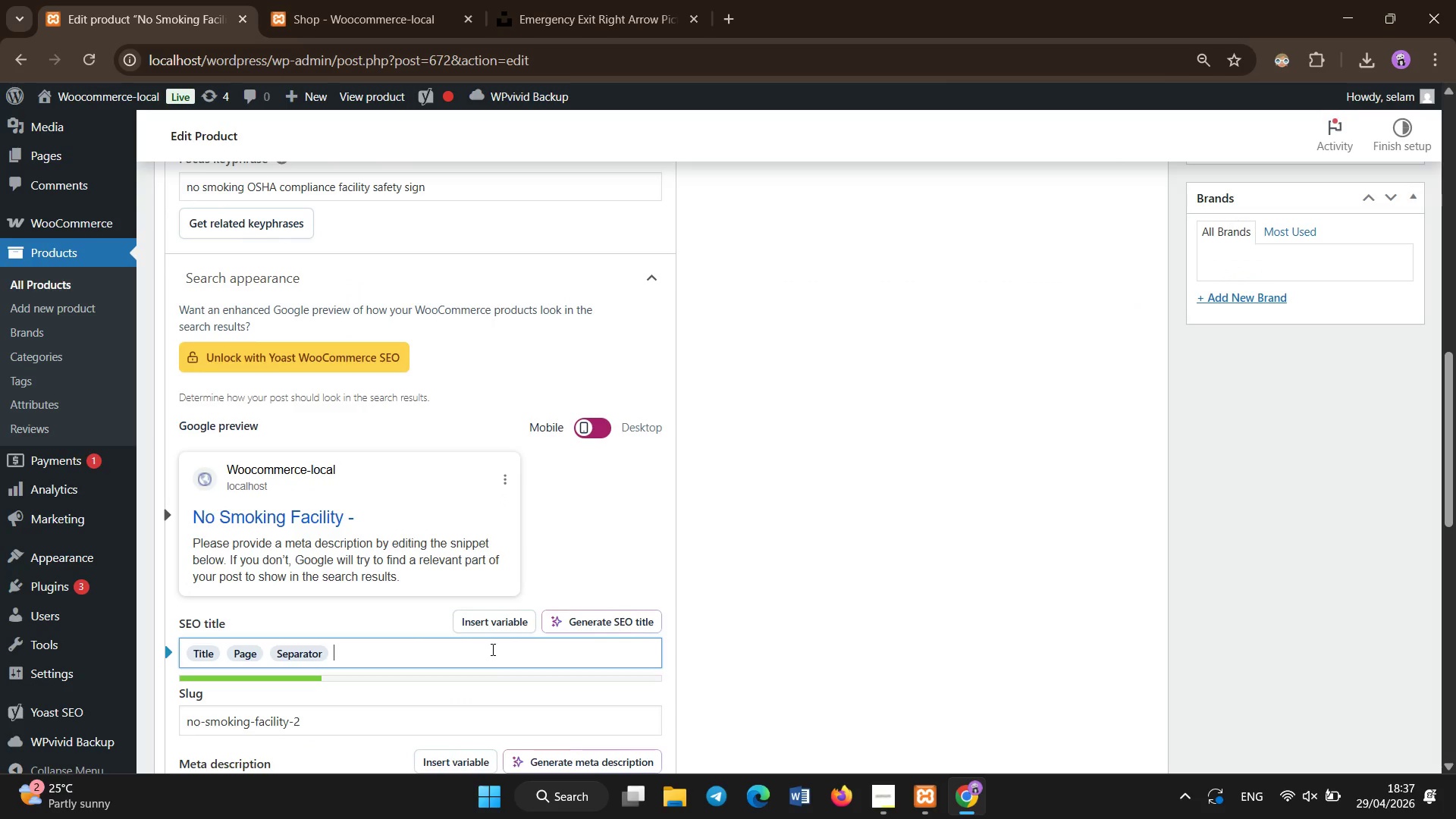 
key(Backspace)
 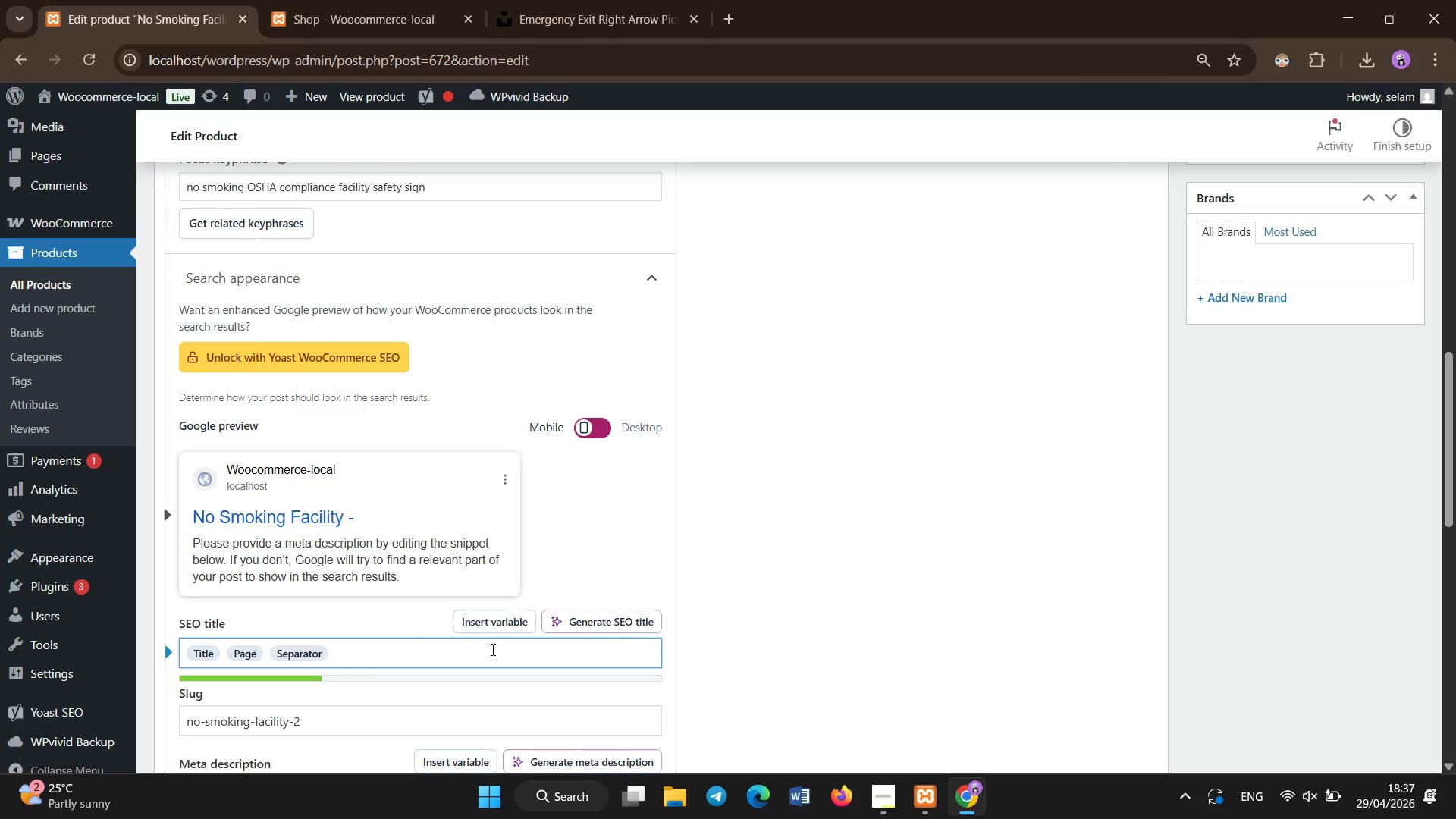 
key(Backspace)
 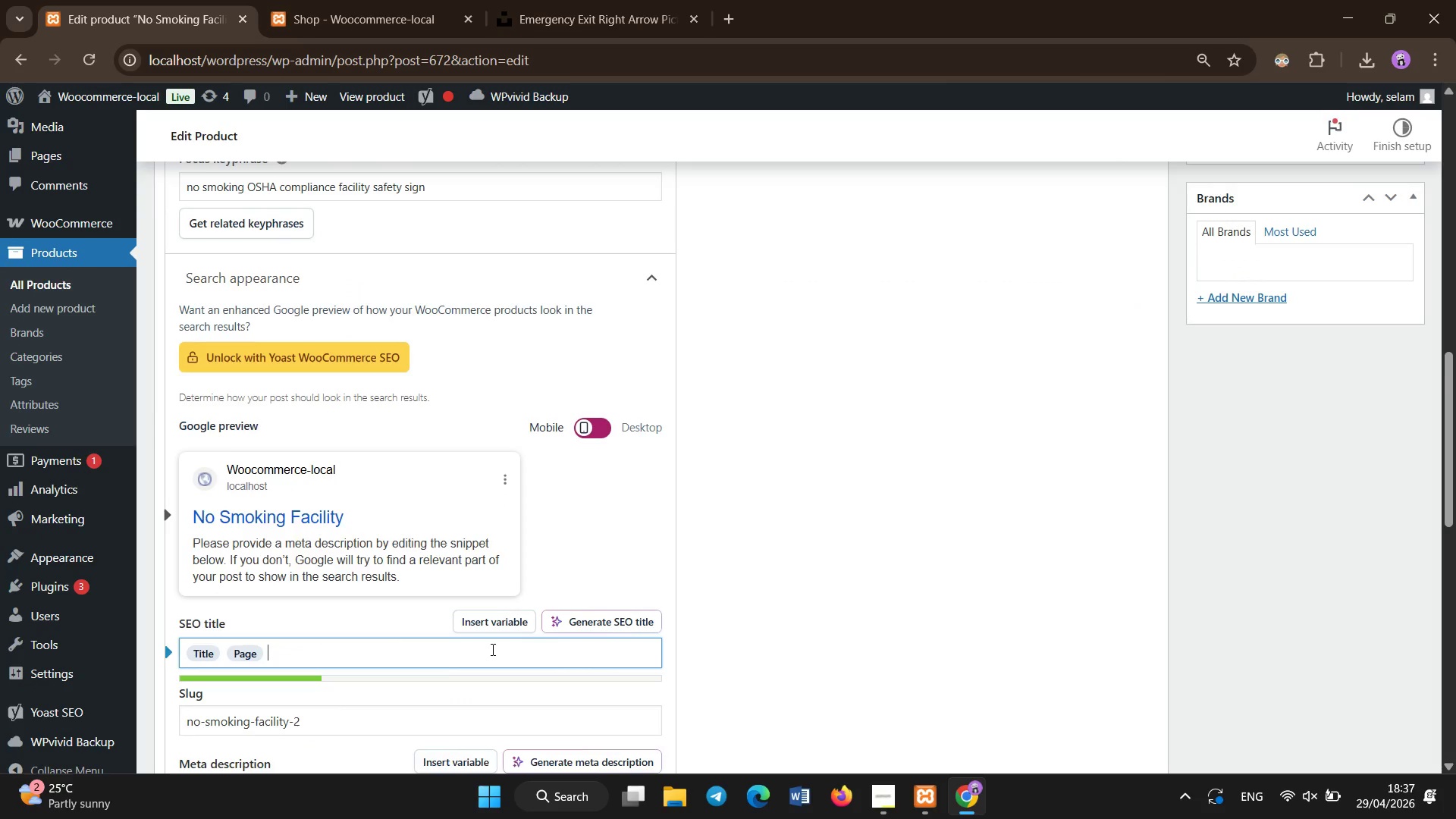 
left_click([491, 648])
 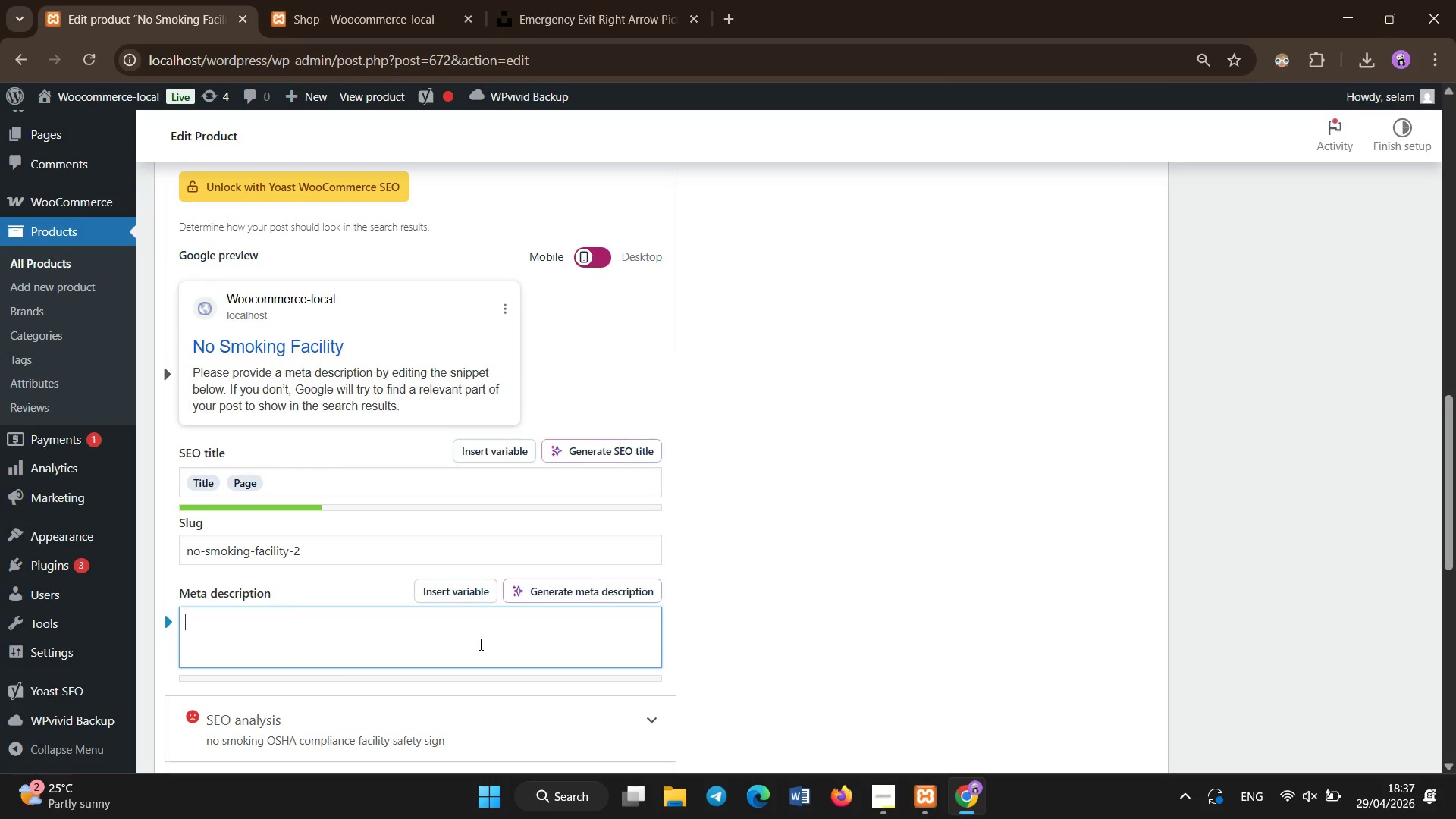 
scroll: coordinate [493, 650], scroll_direction: down, amount: 2.0
 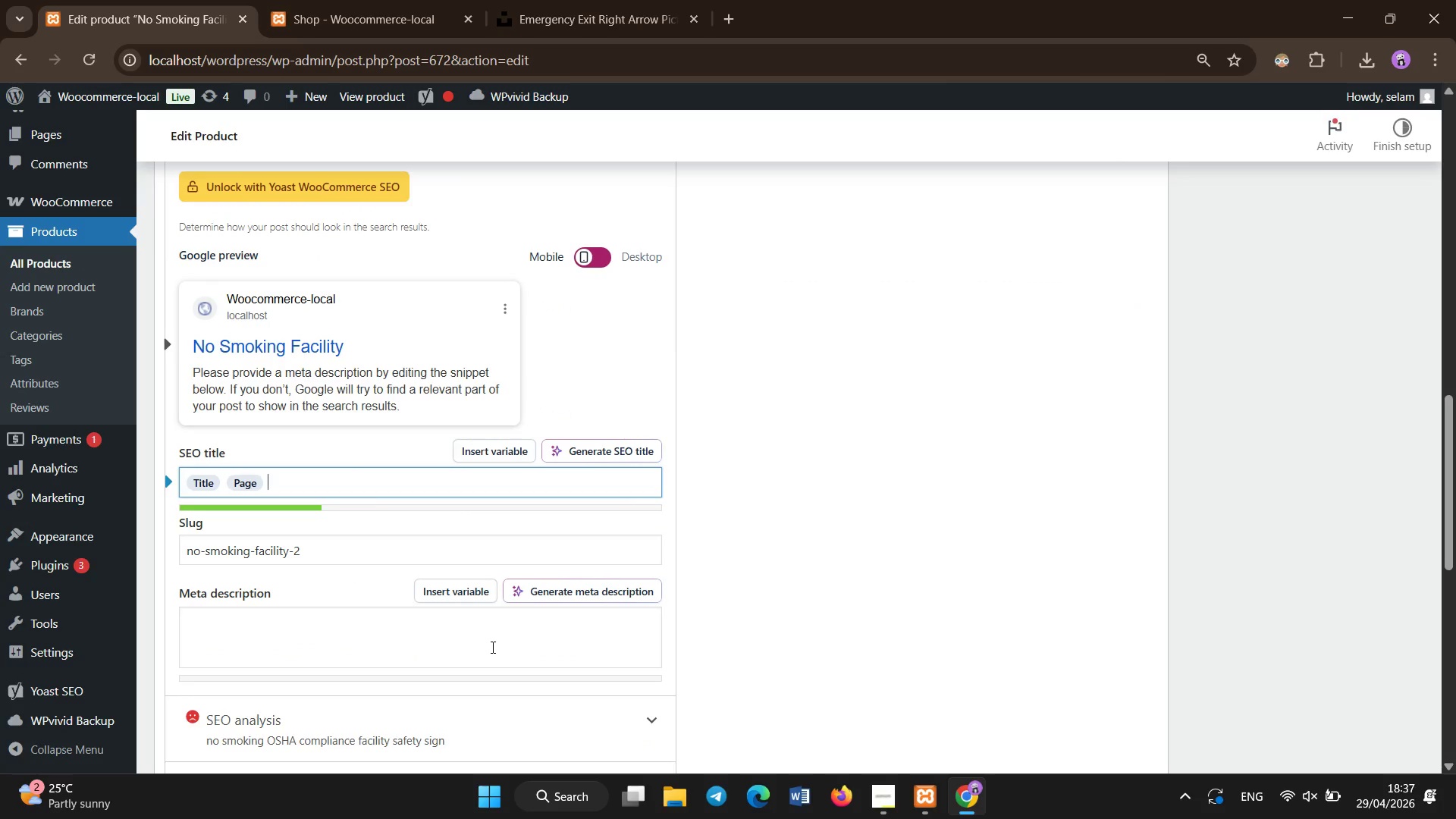 
type(Facility compliance sign designed to enforce no-smoking regulations in industrial environments )
key(Backspace)
type(. Made from durable aluminum with )
 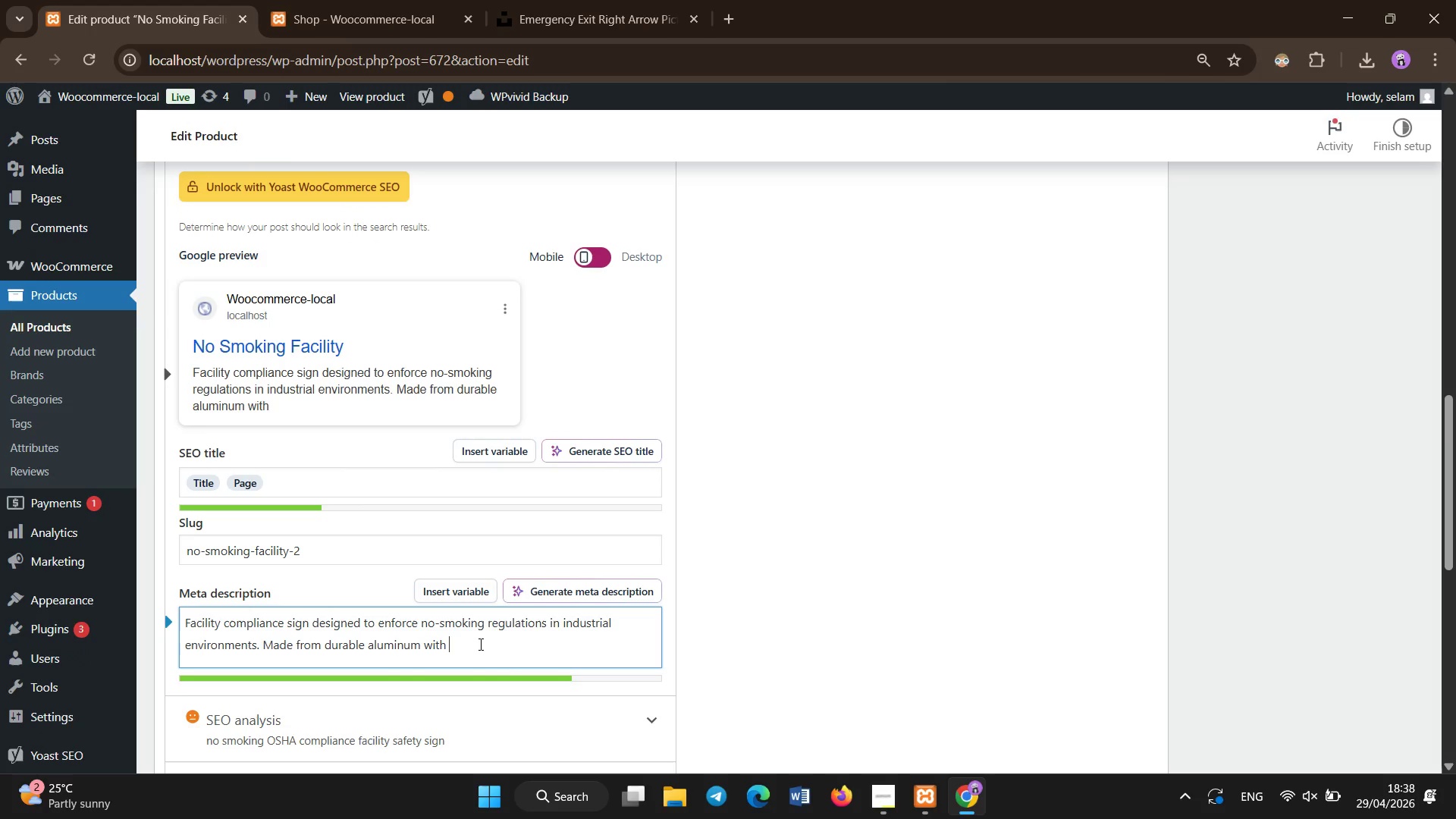 
key(Control+A)
 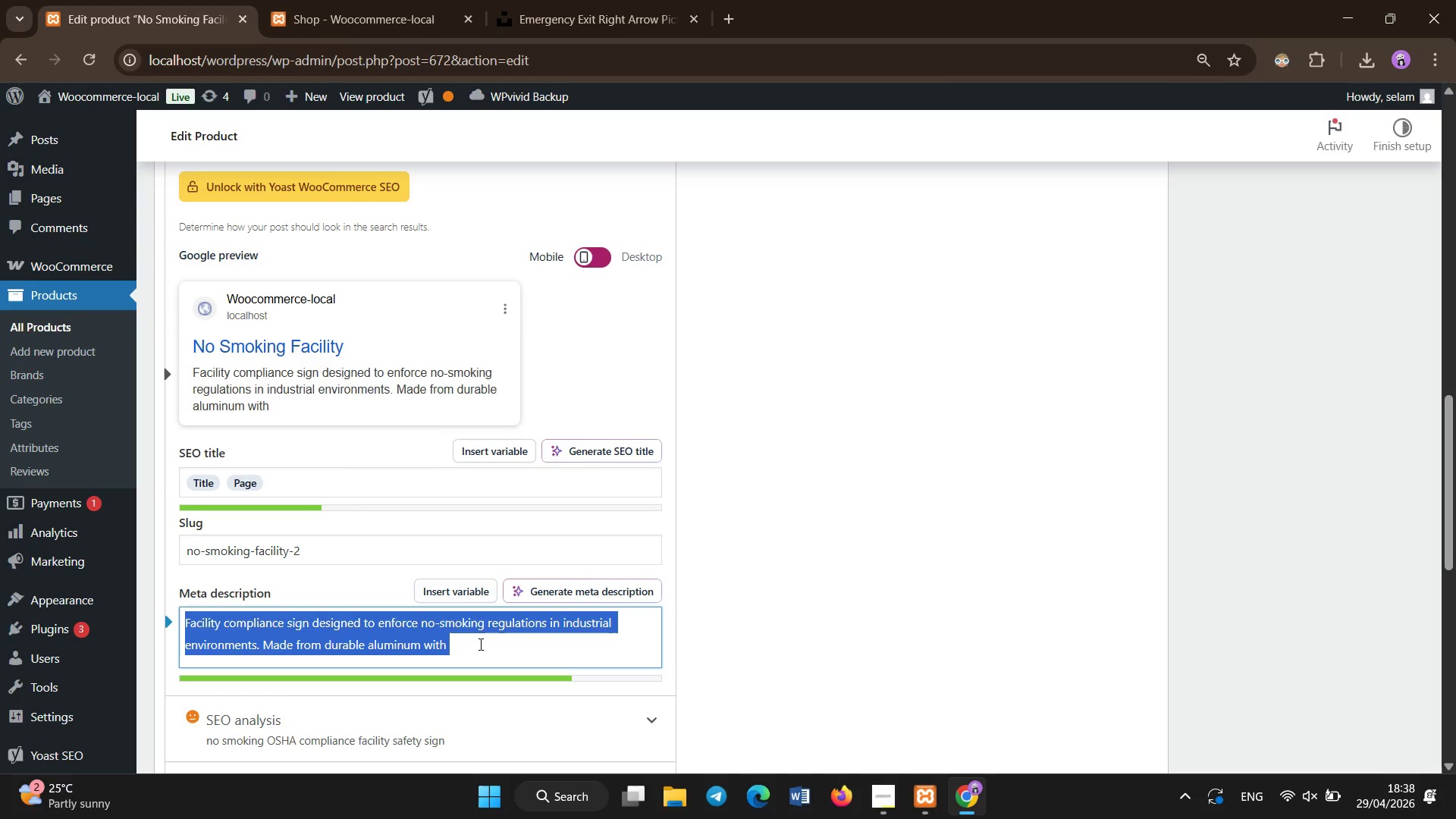 
key(Control+C)
 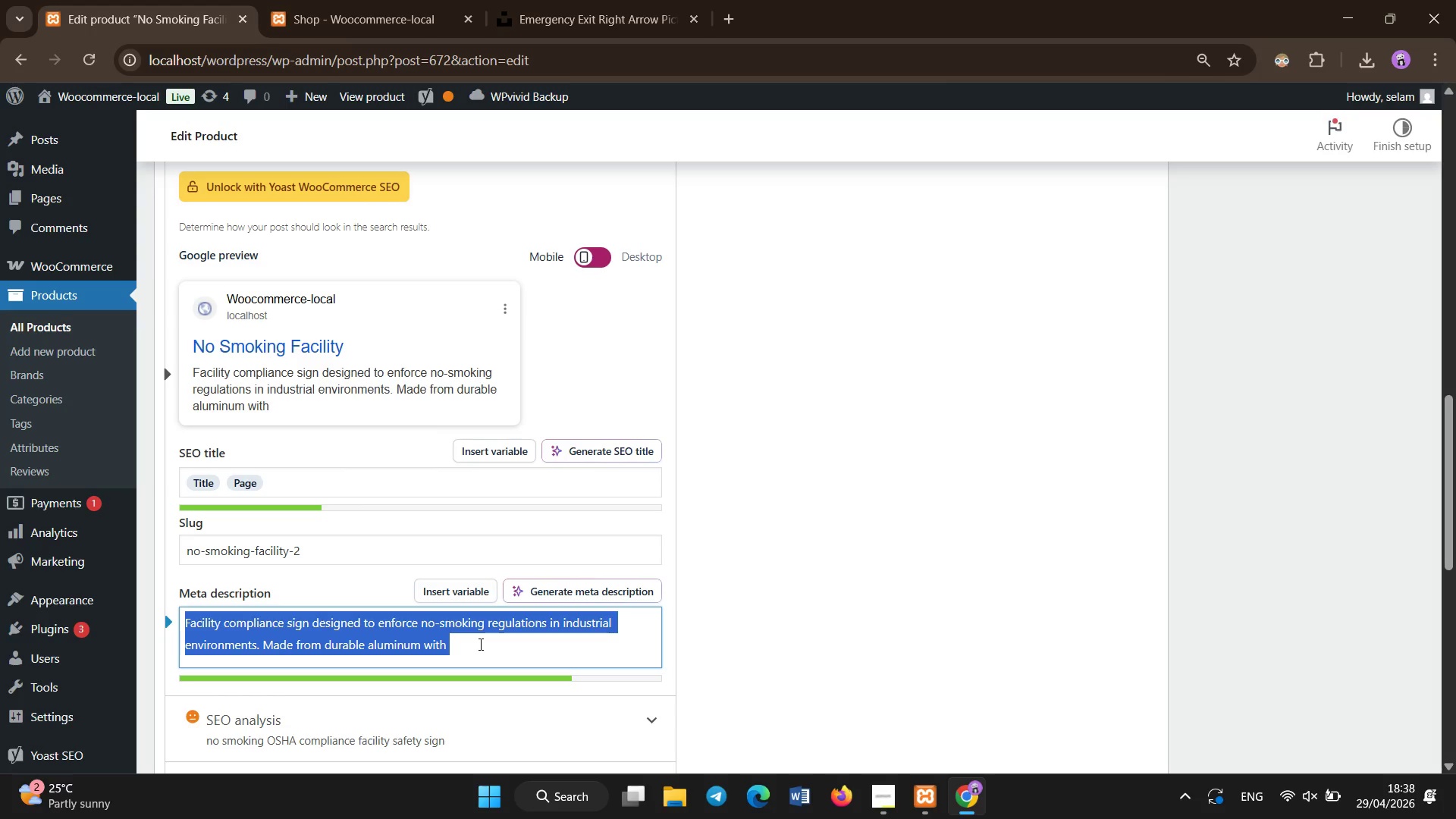 
key(Backspace)
 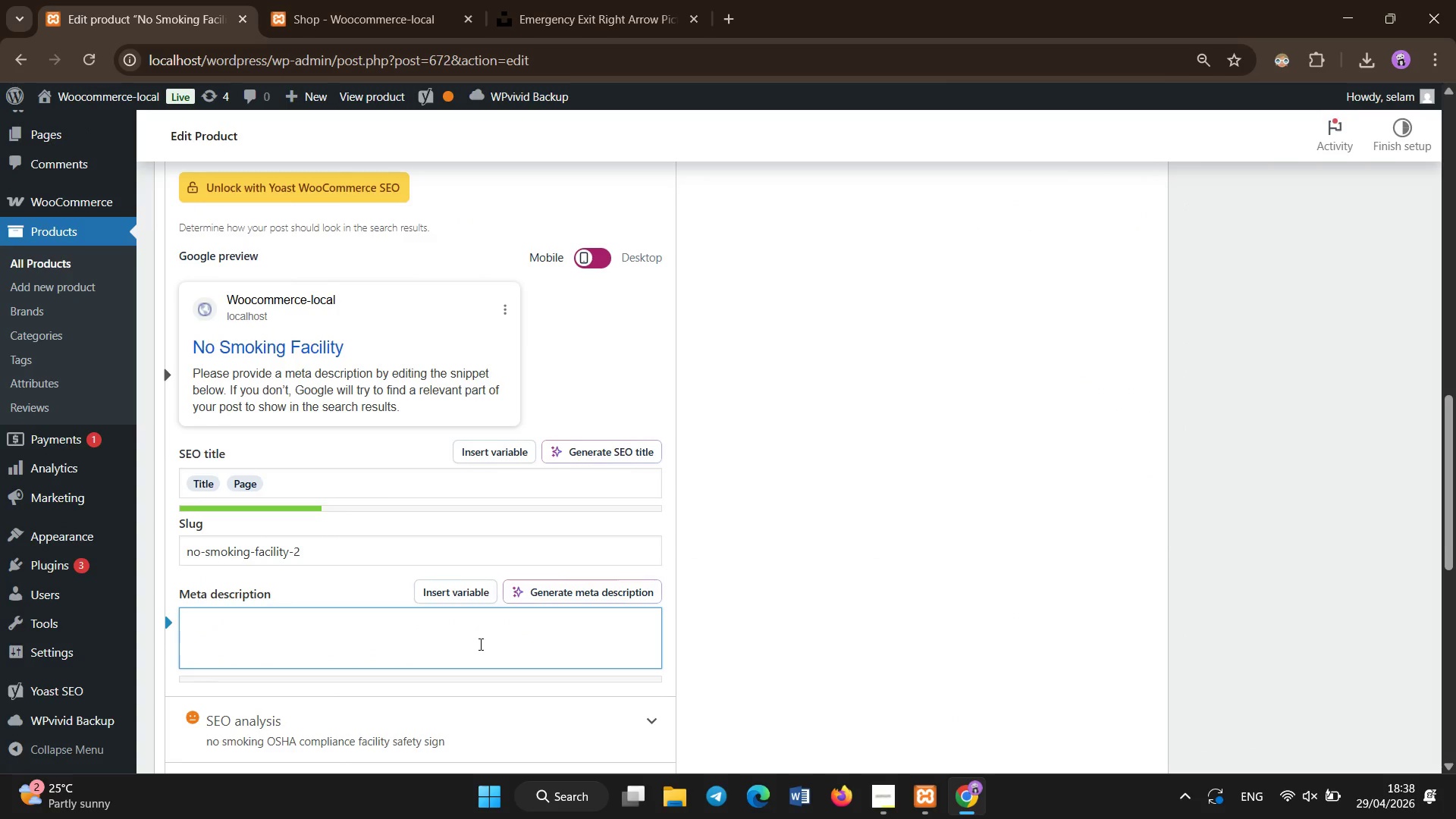 
scroll: coordinate [481, 645], scroll_direction: up, amount: 2.0
 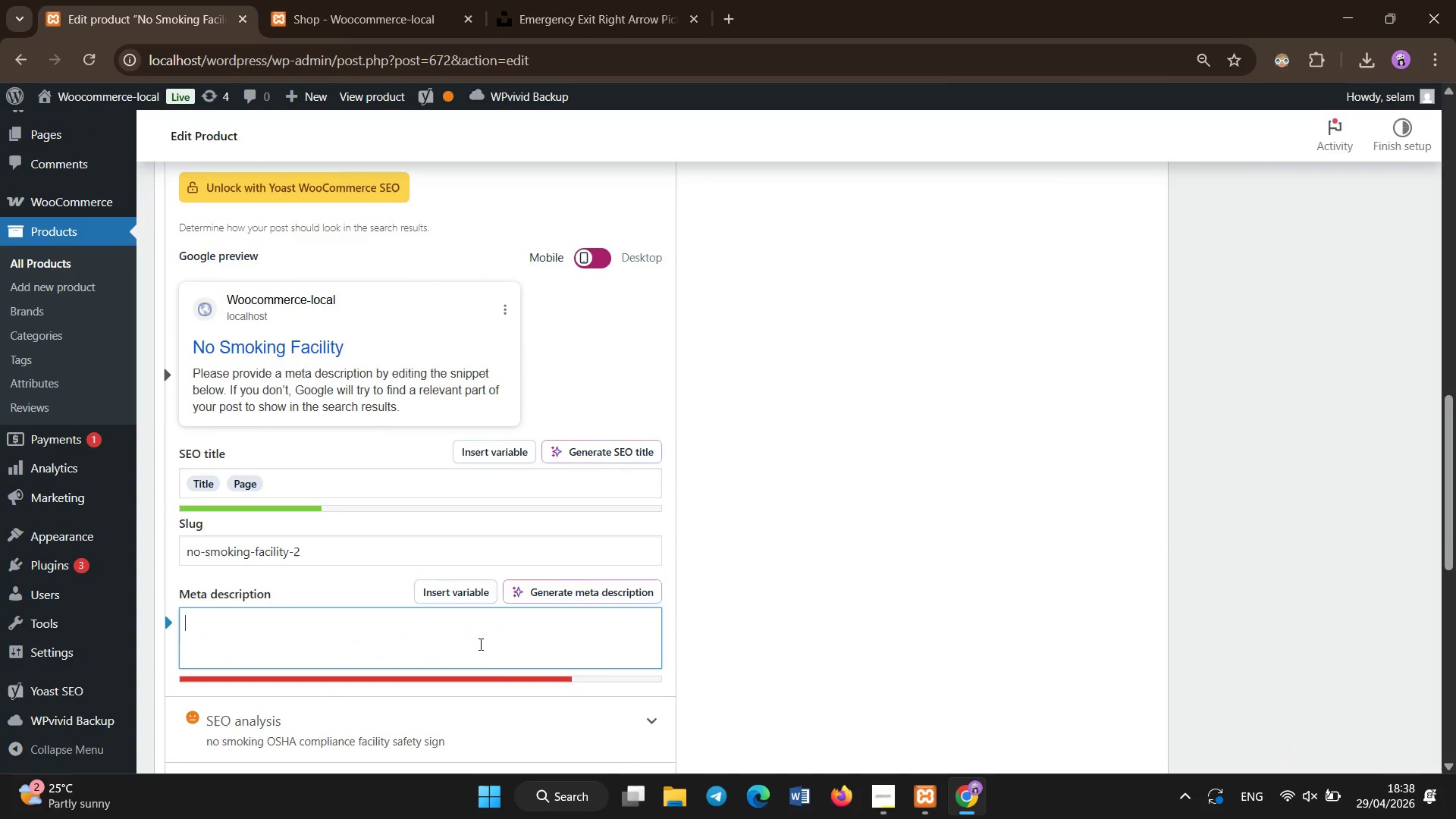 
type(Engineer grade aluminum no smoking sign for OSHA workplace compliance and indua)
key(Backspace)
type(strial safety enforcement in restircted zone.)
 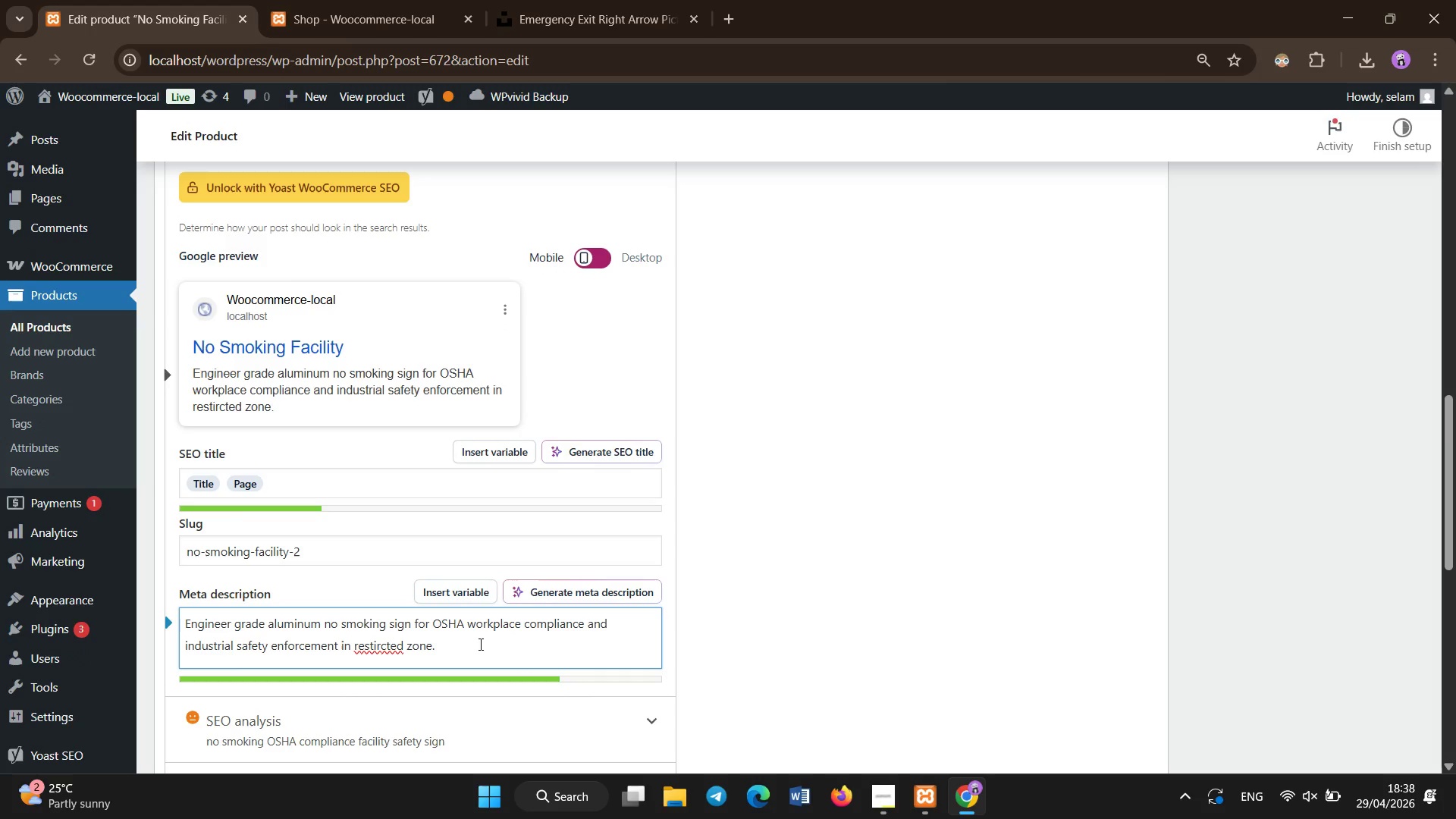 
key(ArrowLeft)
 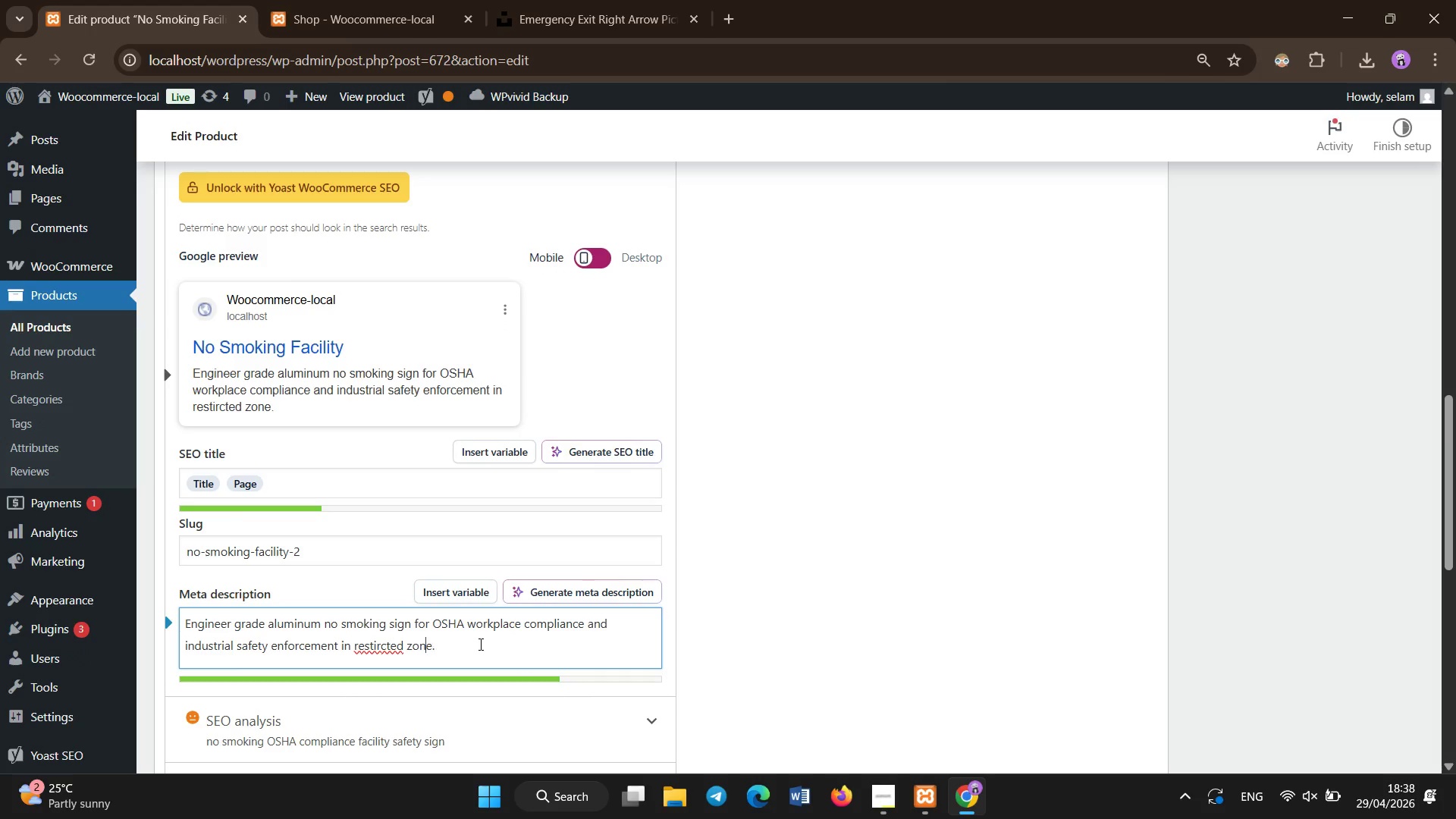 
key(ArrowLeft)
 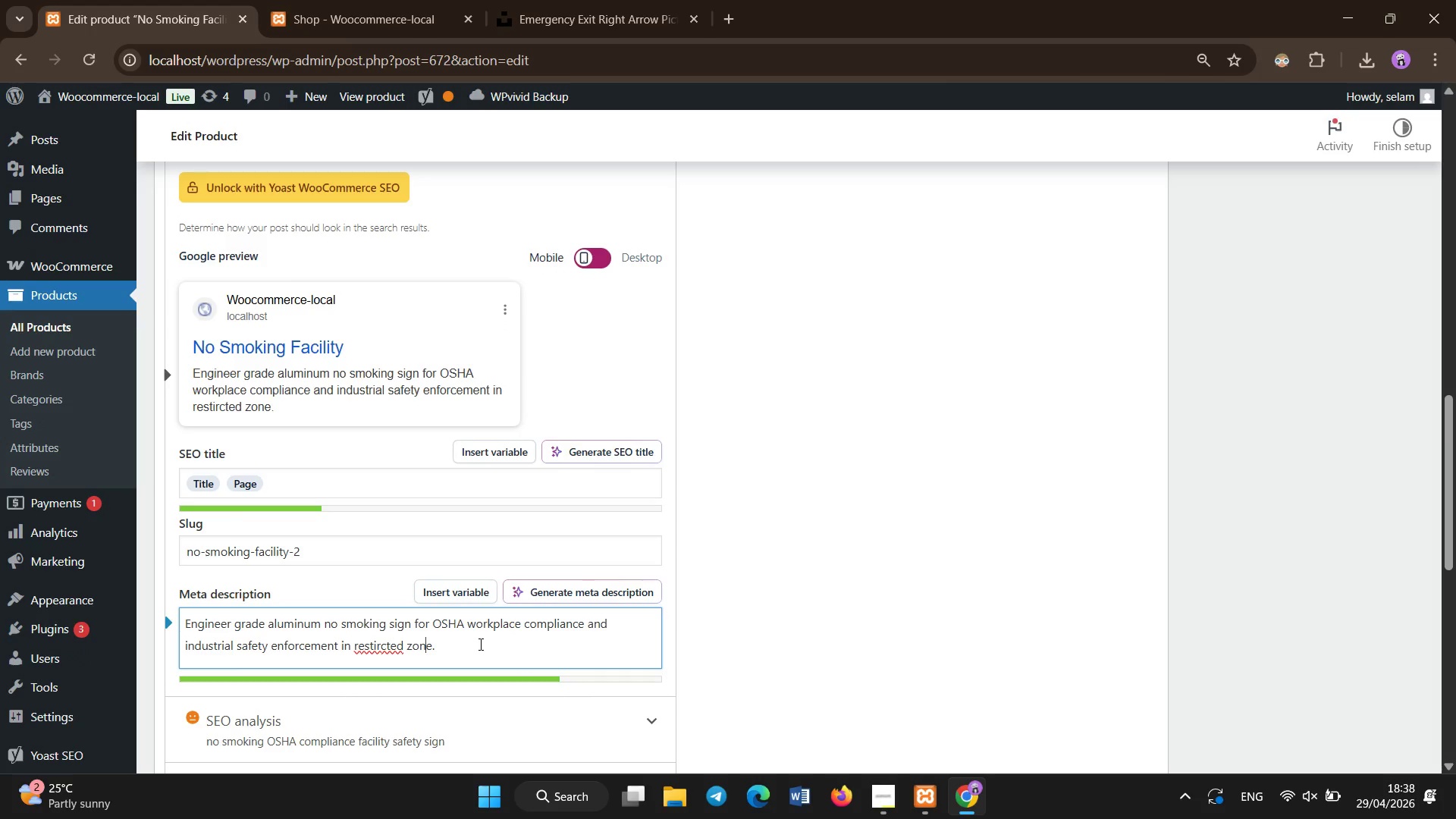 
key(ArrowLeft)
 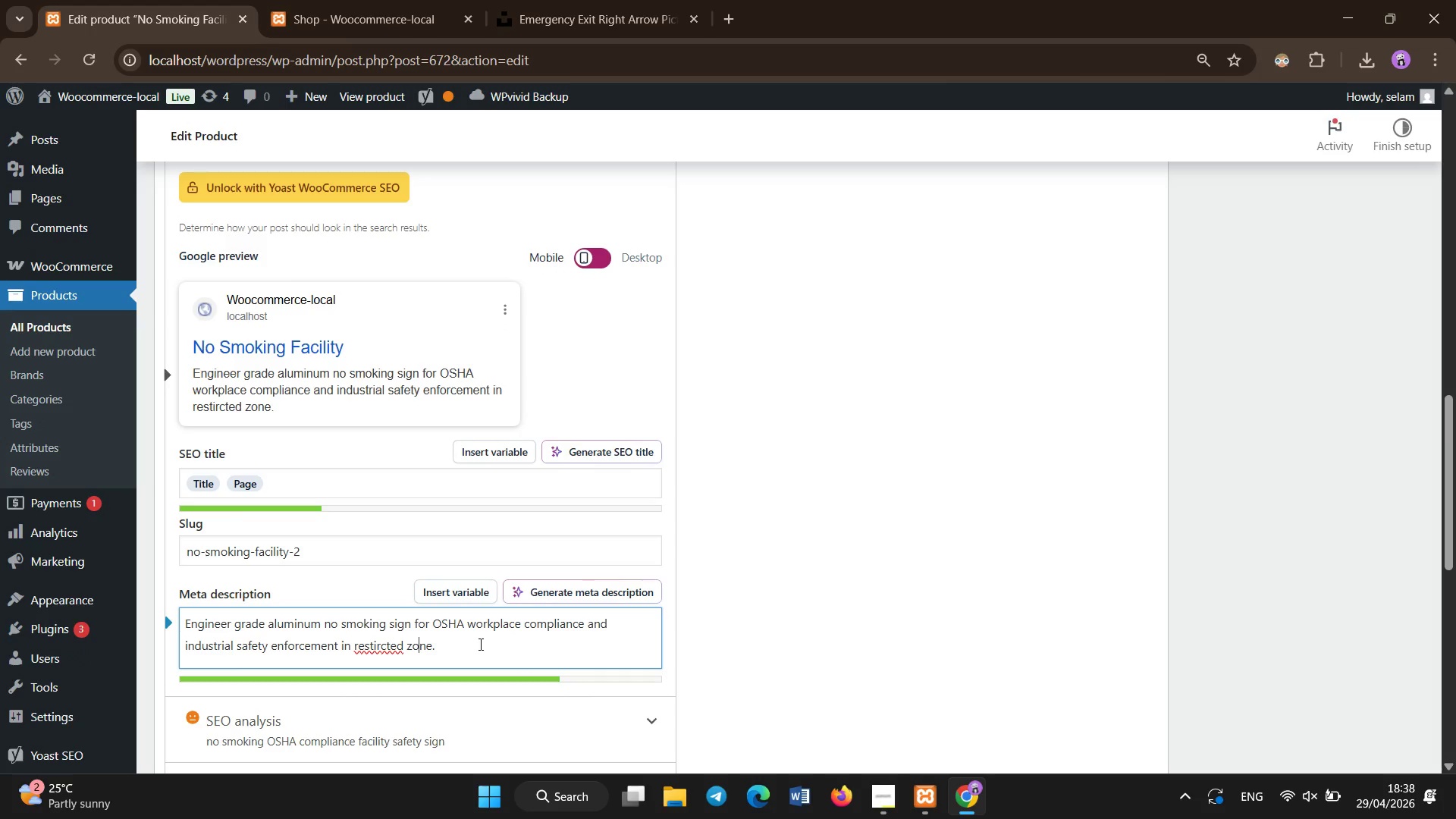 
key(ArrowLeft)
 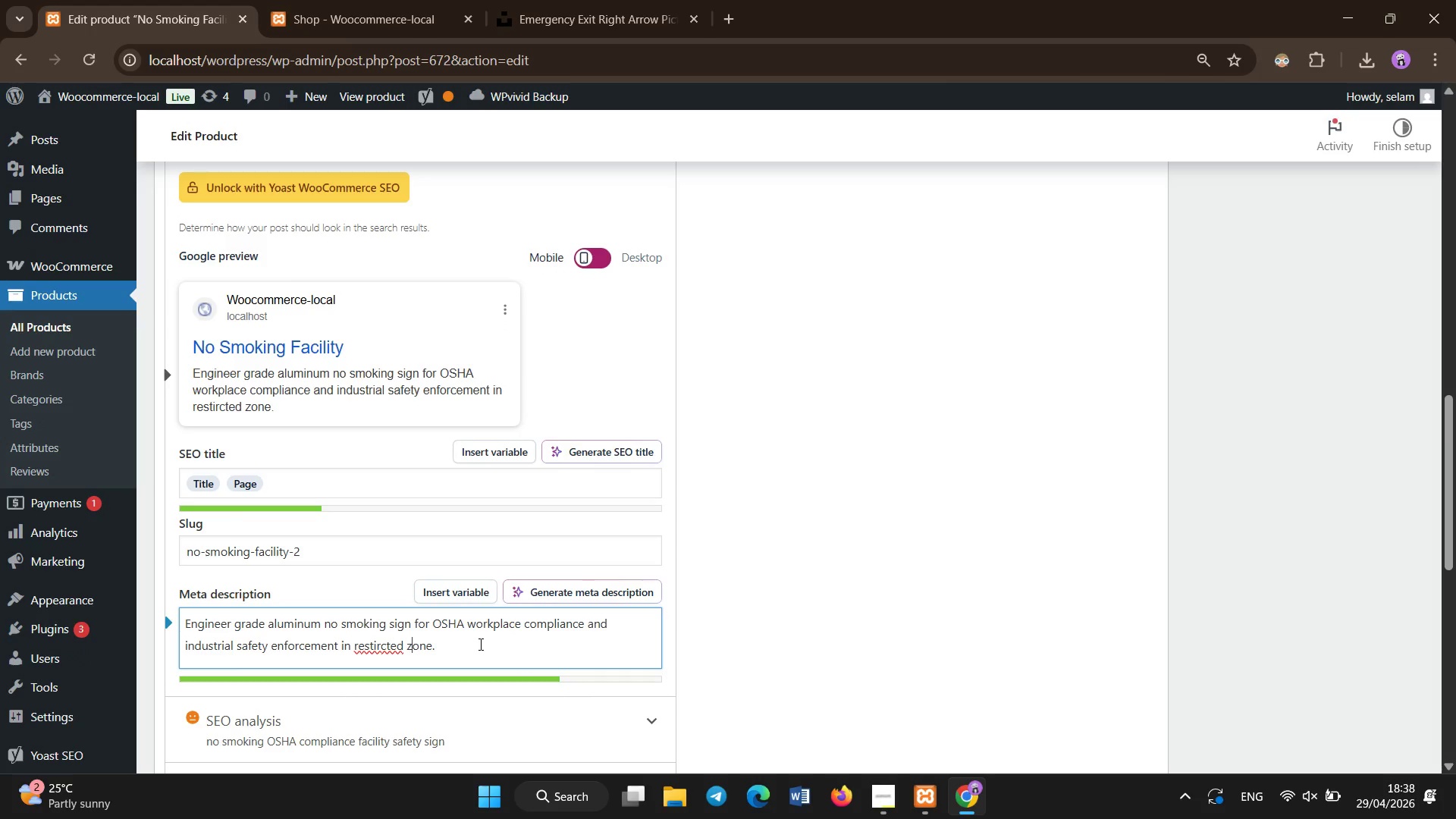 
key(ArrowLeft)
 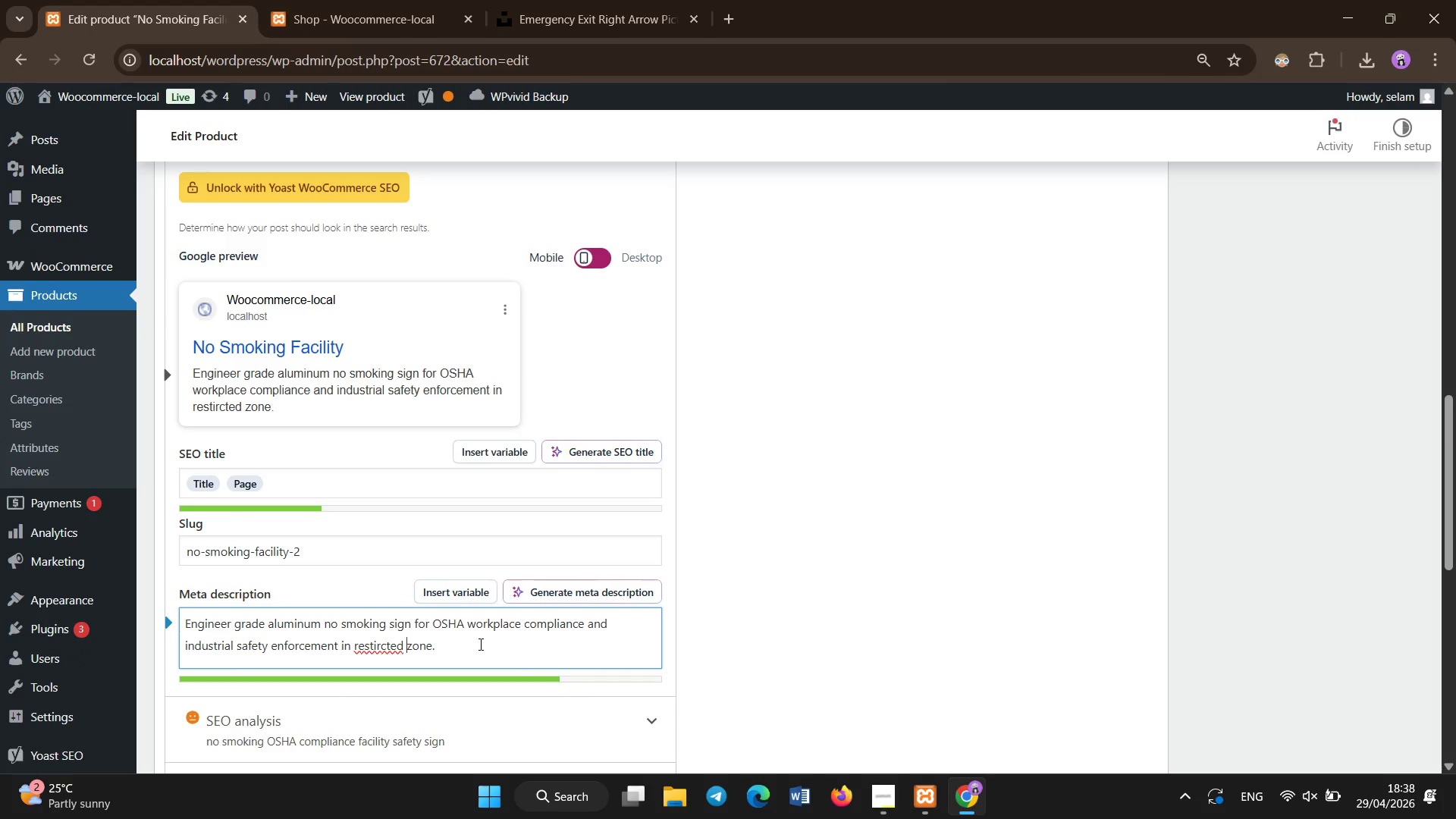 
key(ArrowLeft)
 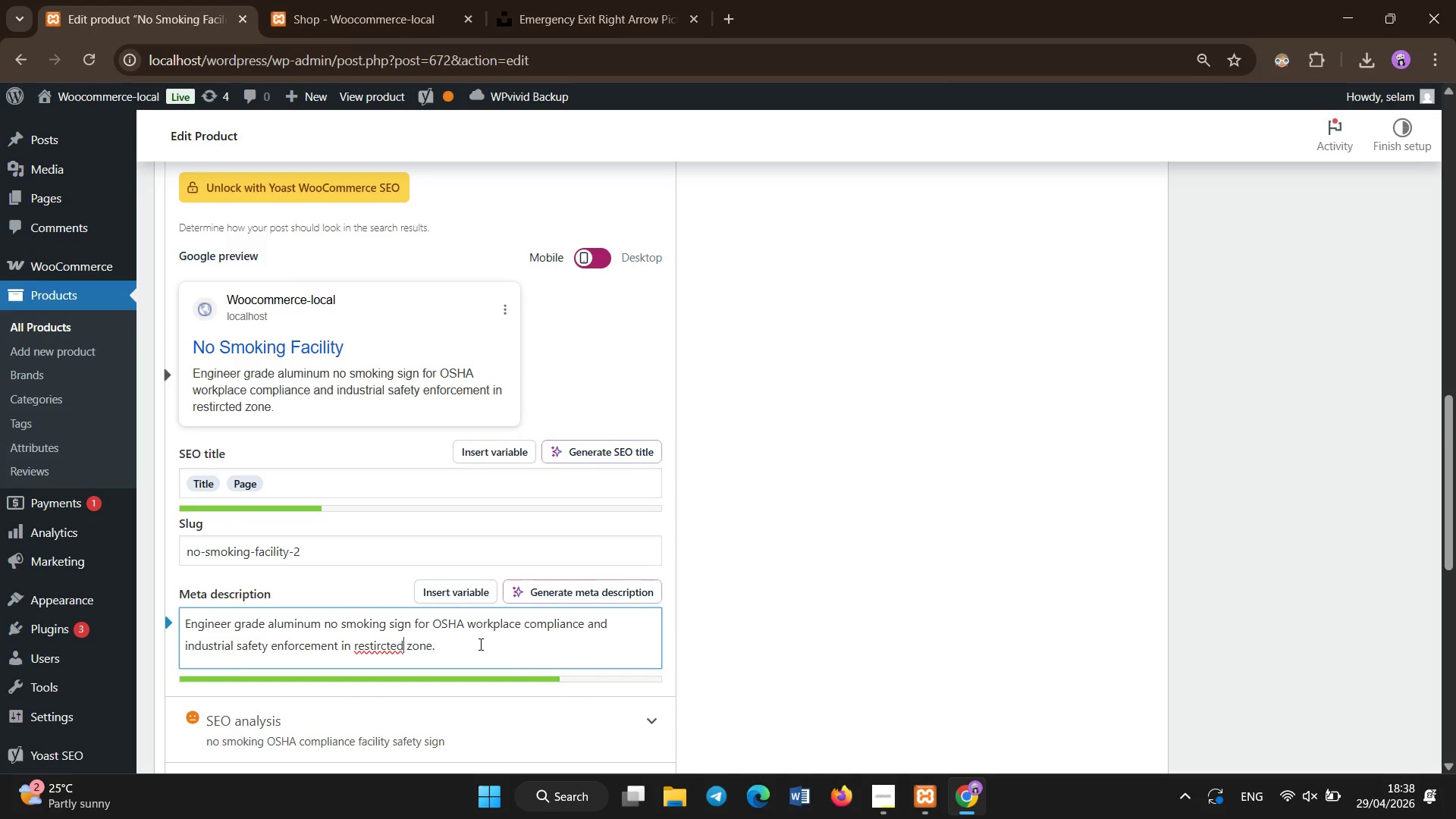 
key(Backspace)
 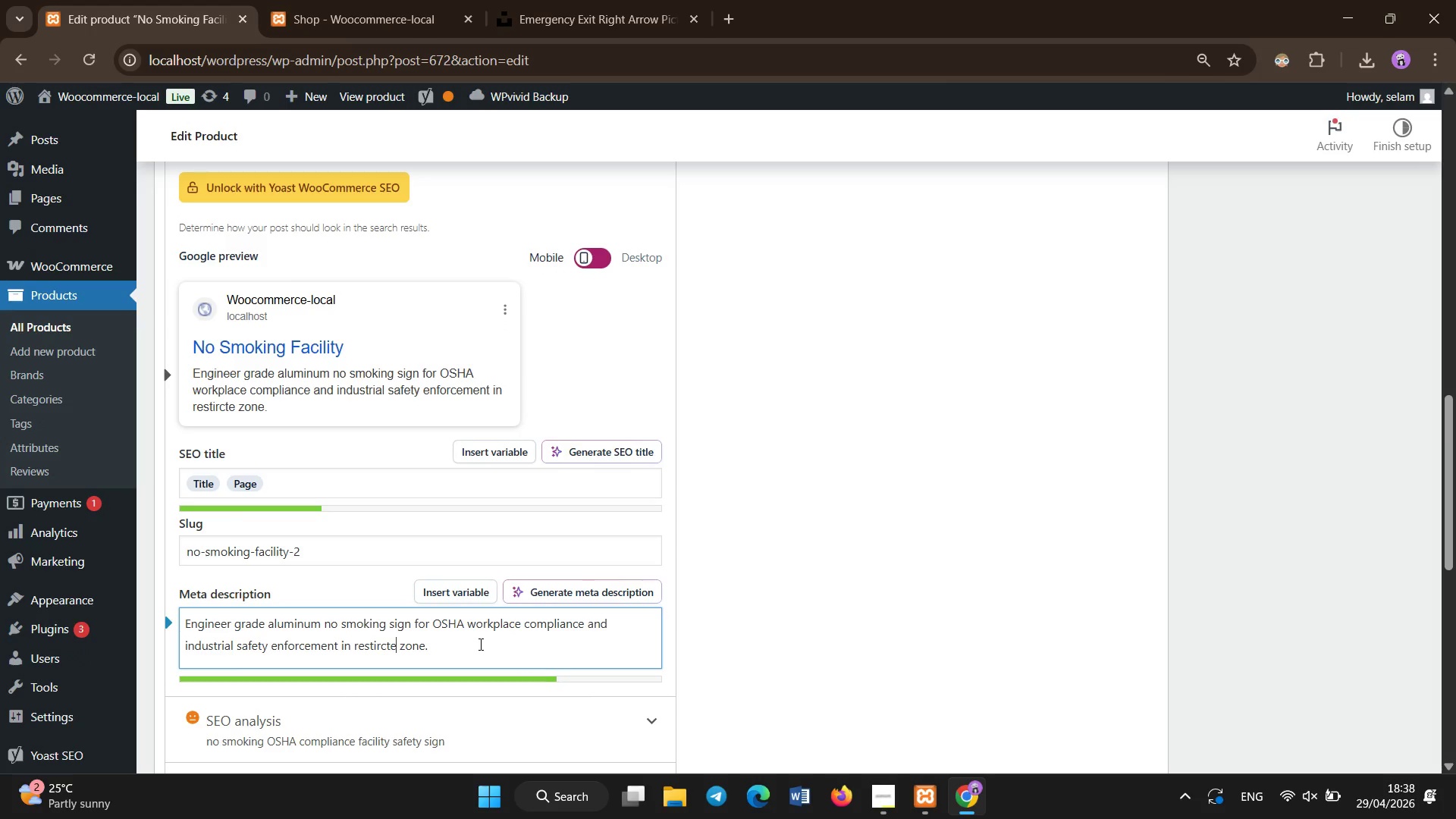 
key(Backspace)
 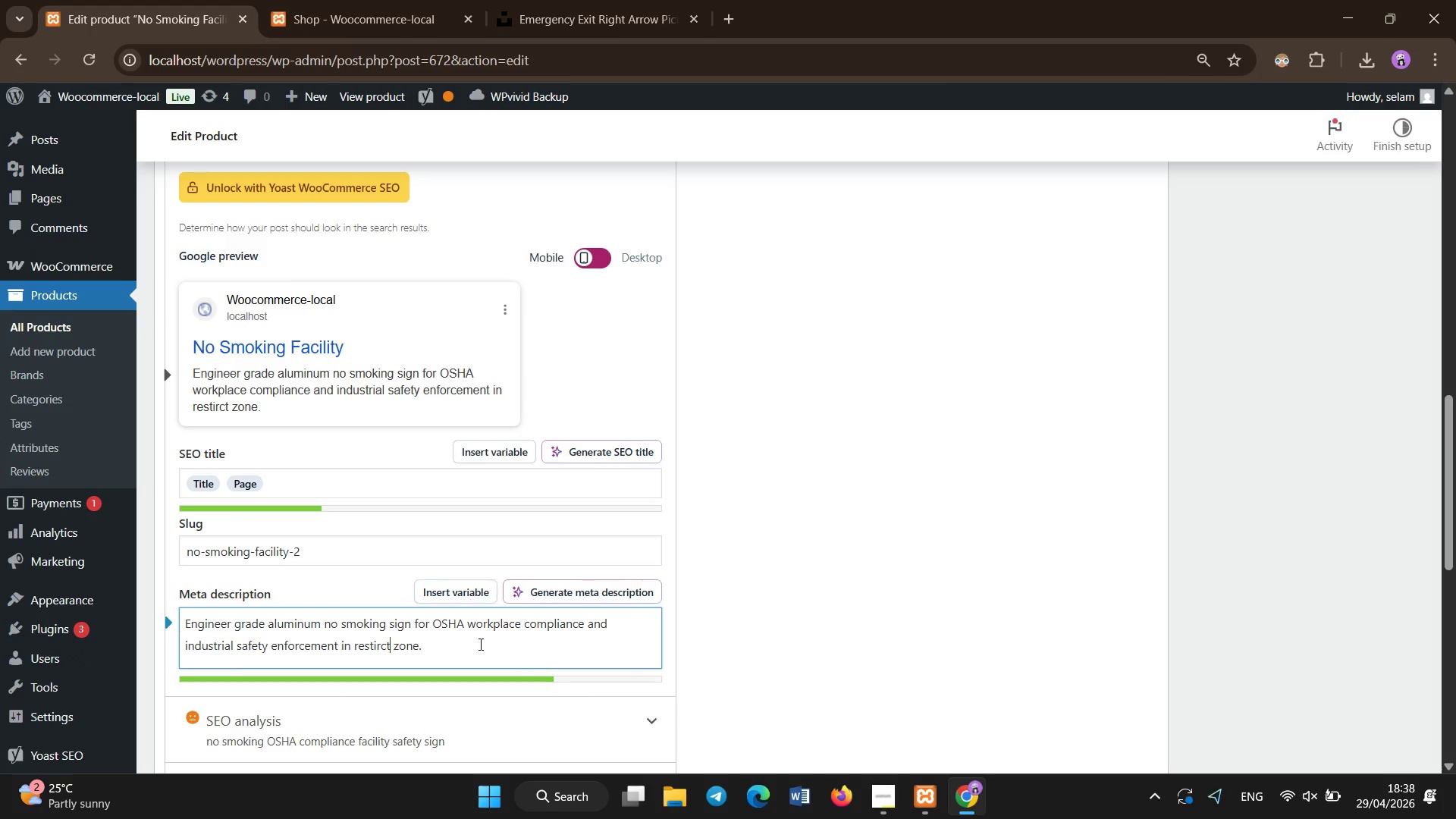 
key(Backspace)
 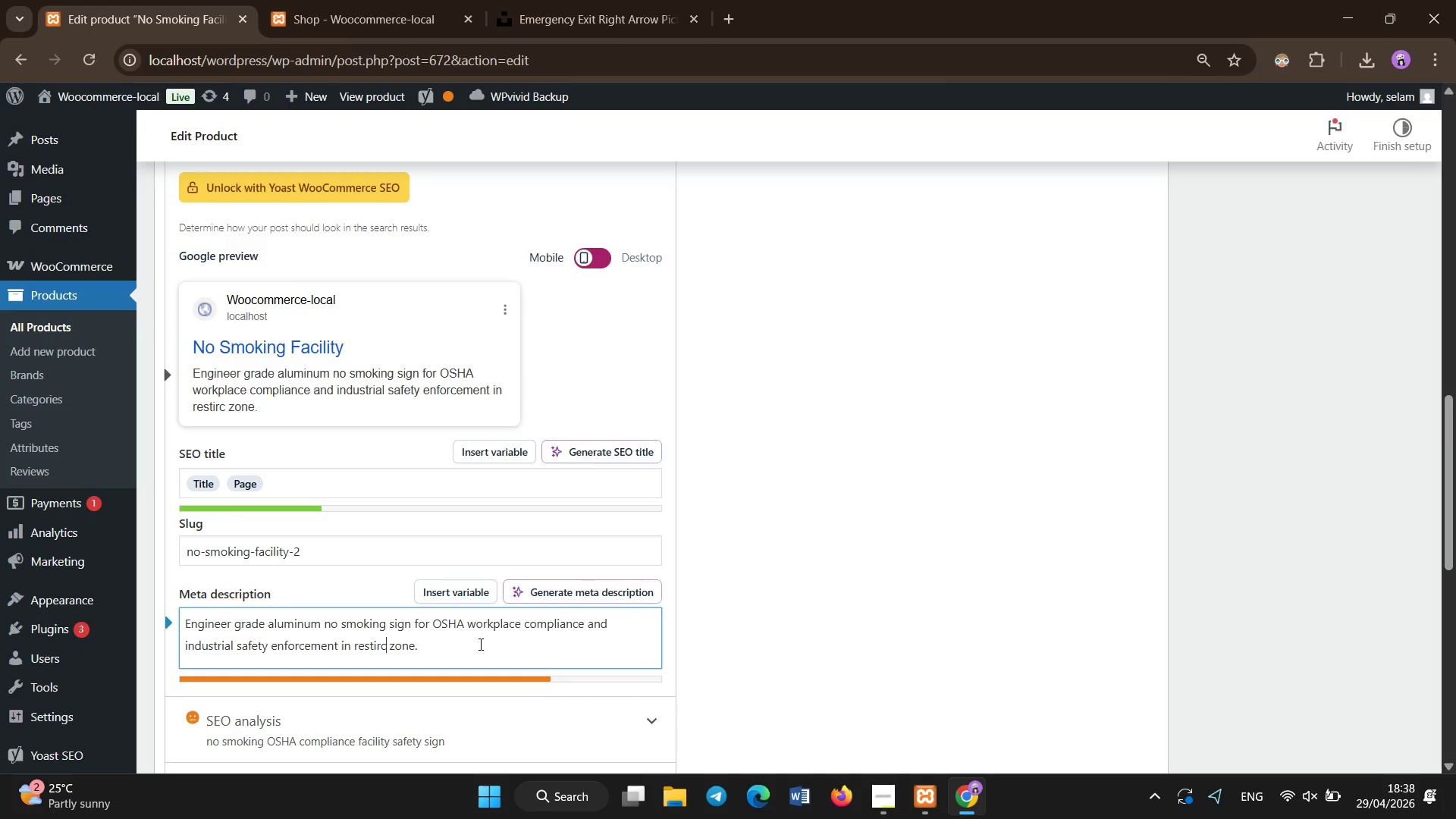 
key(Backspace)
 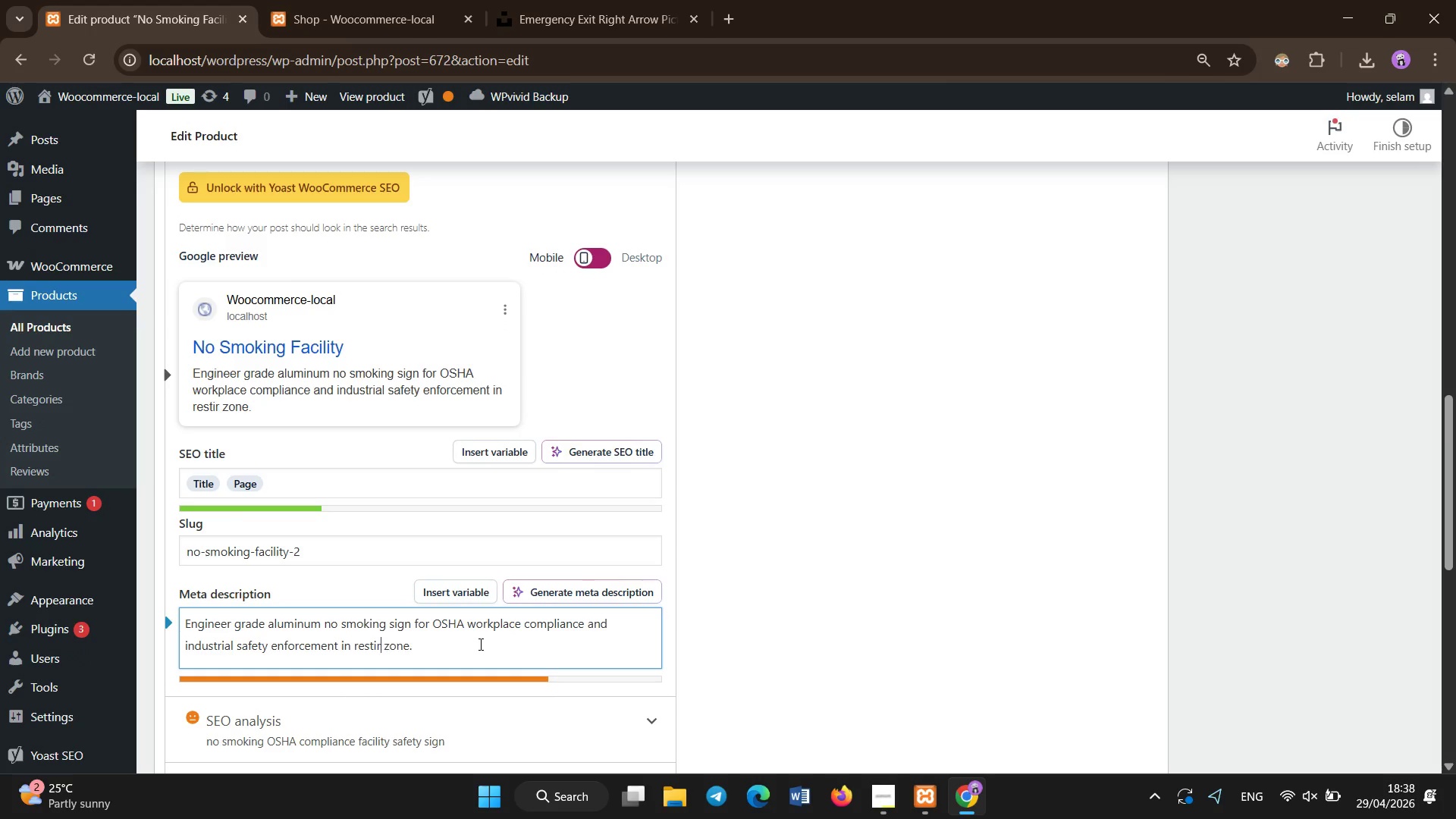 
key(Backspace)
 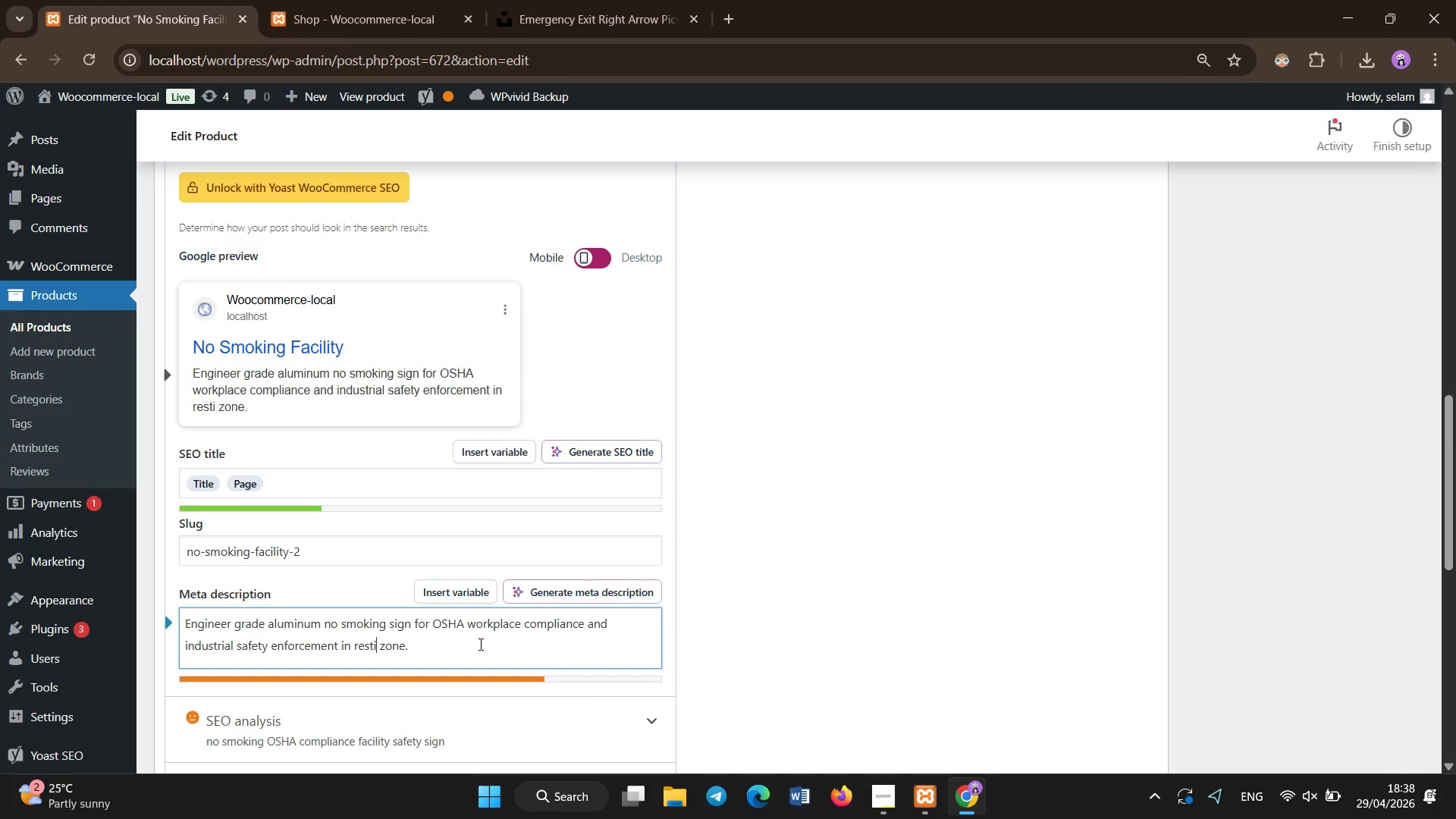 
key(Backspace)
 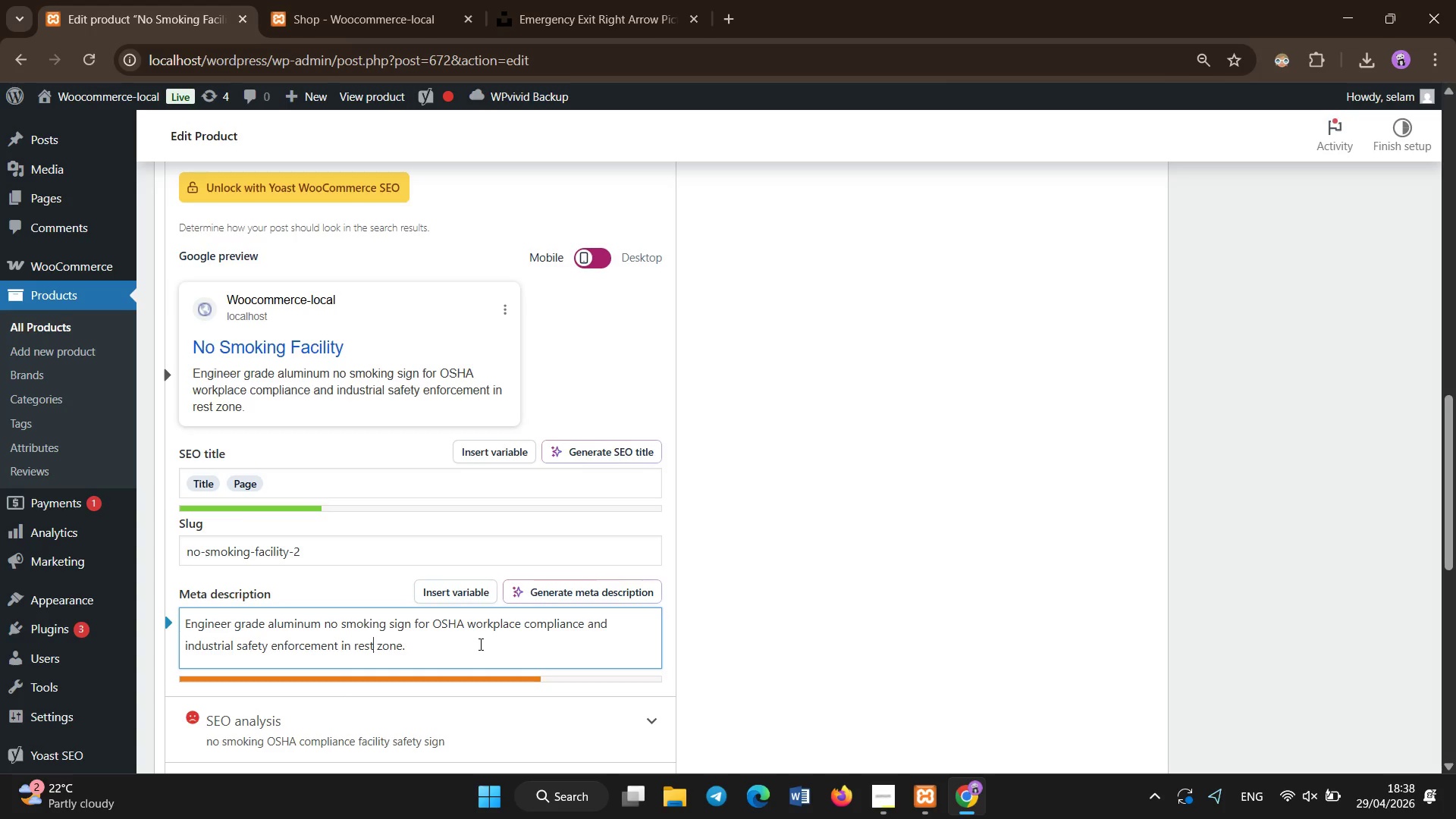 
wait(6.05)
 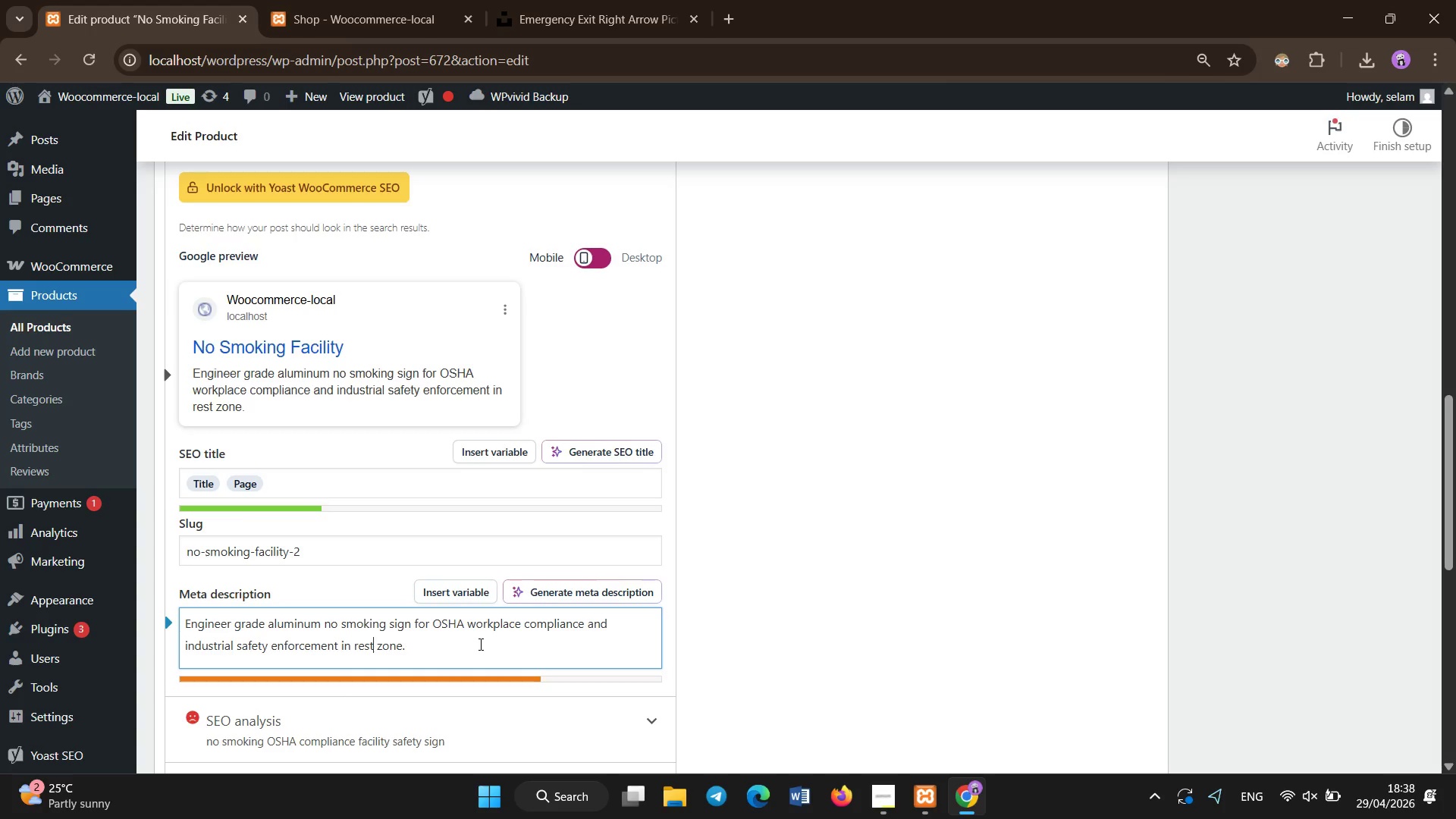 
type(ricted)
 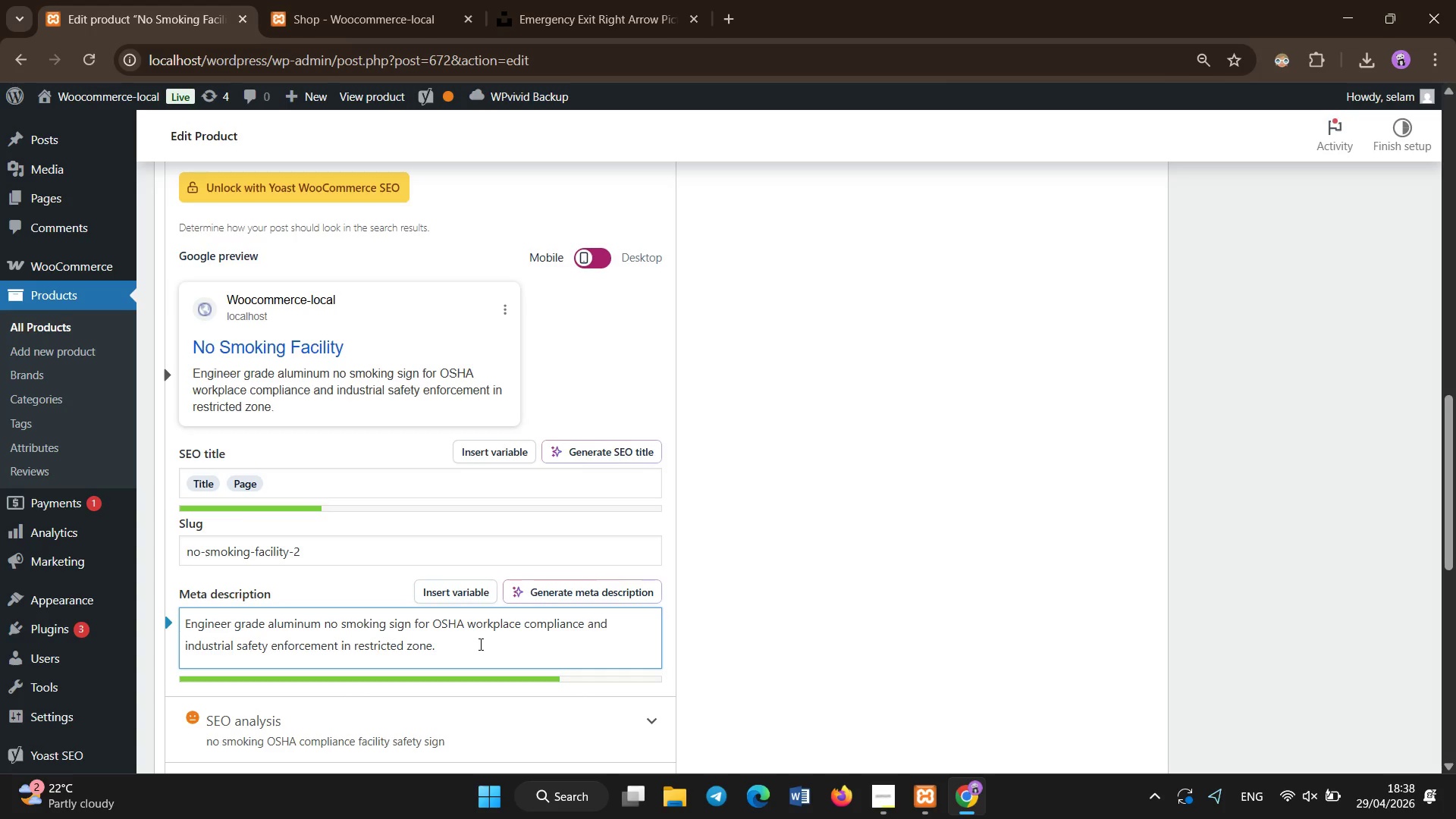 
scroll: coordinate [785, 566], scroll_direction: up, amount: 12.0
 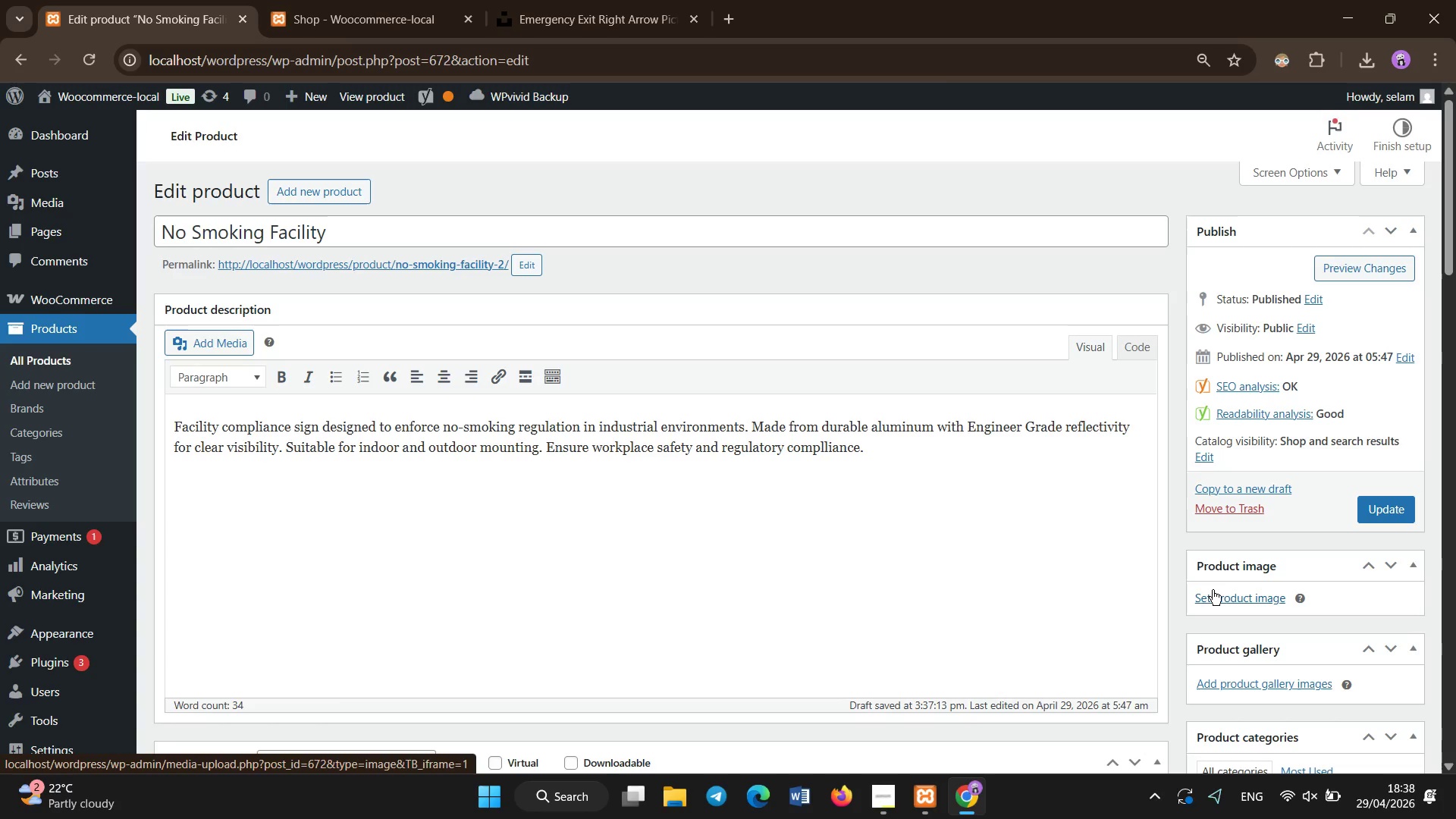 
left_click([1213, 590])
 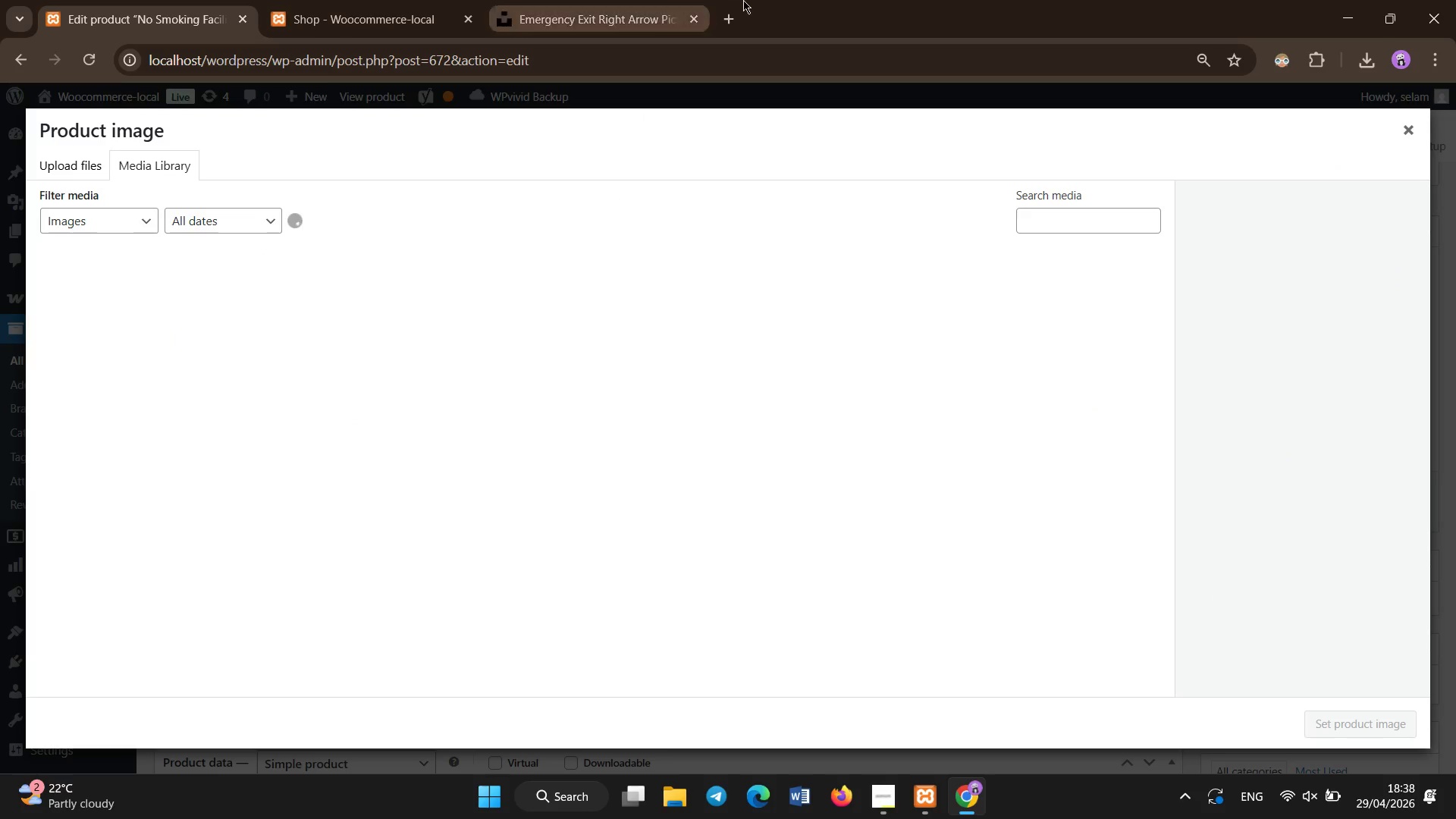 
left_click([639, 0])
 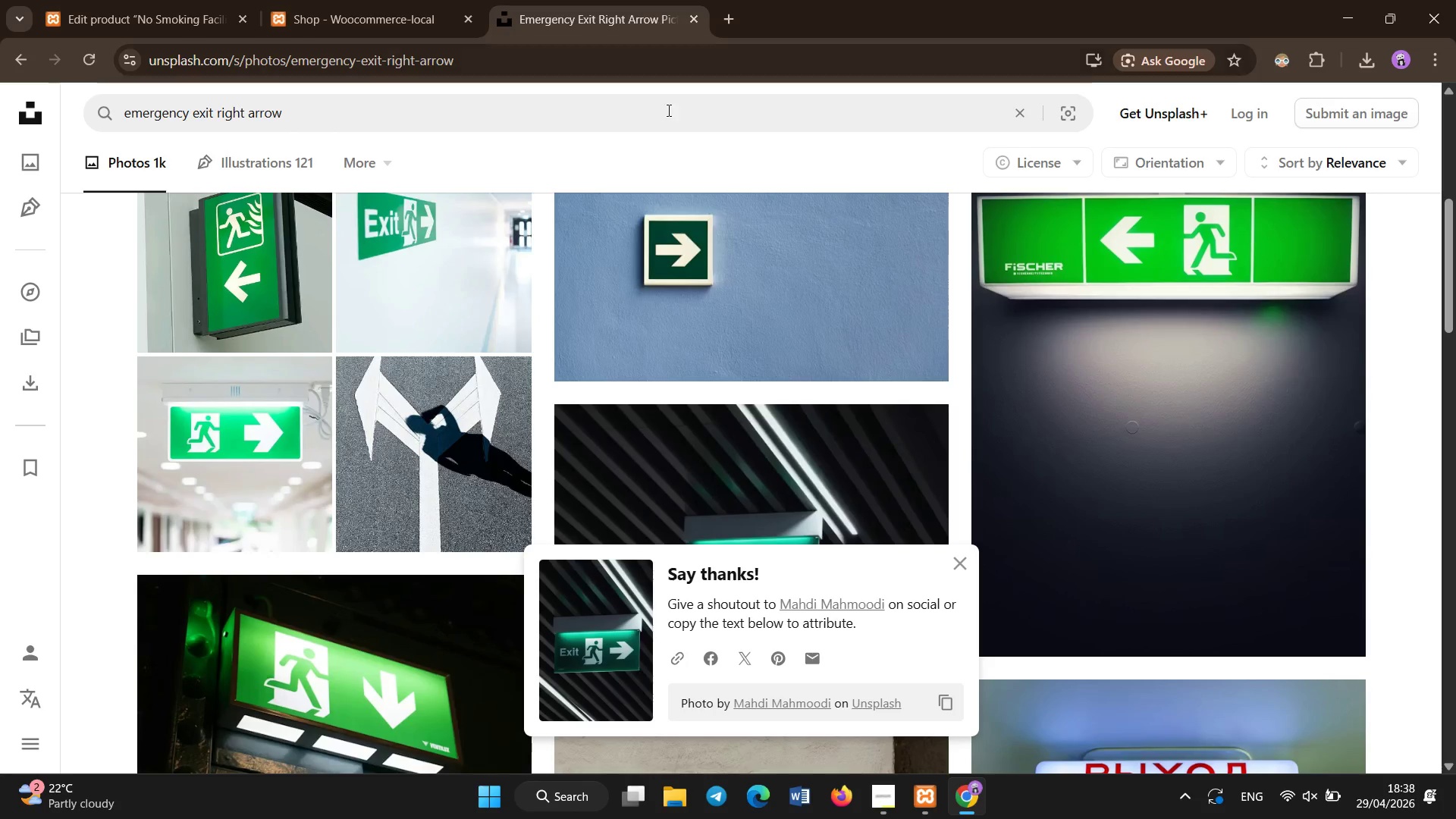 
left_click([667, 115])
 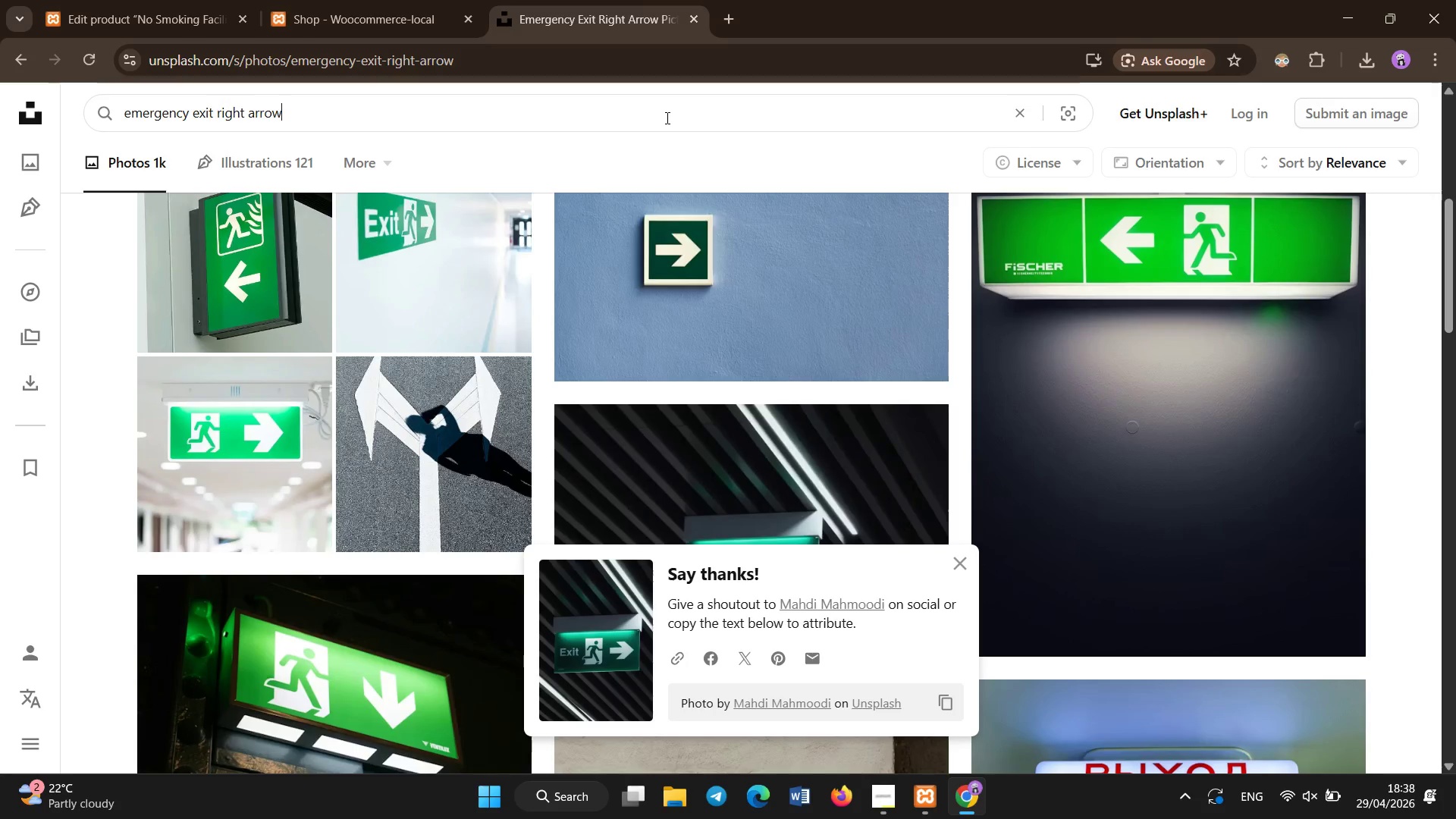 
key(Control+A)
 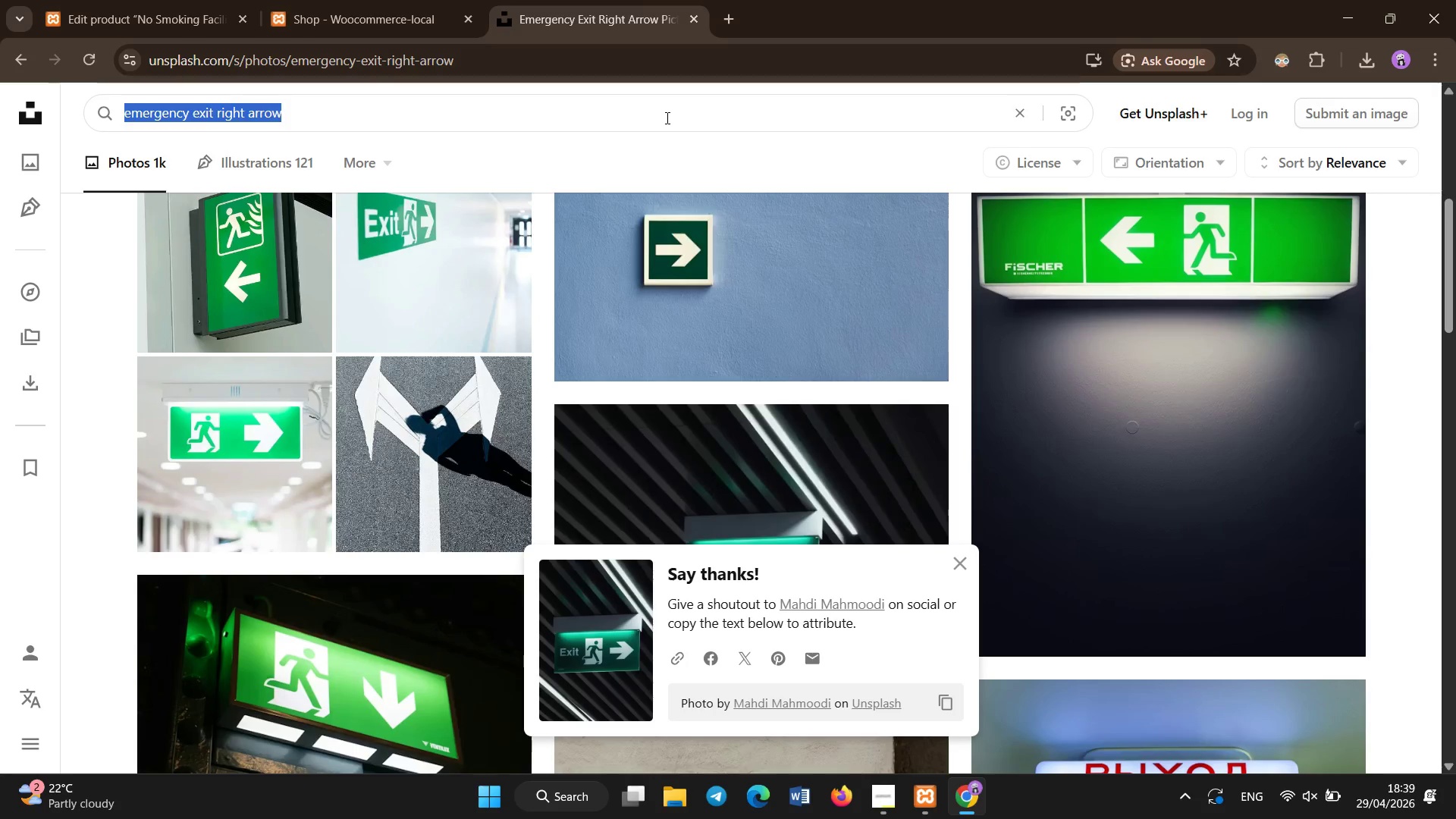 
key(Control+Backspace)
 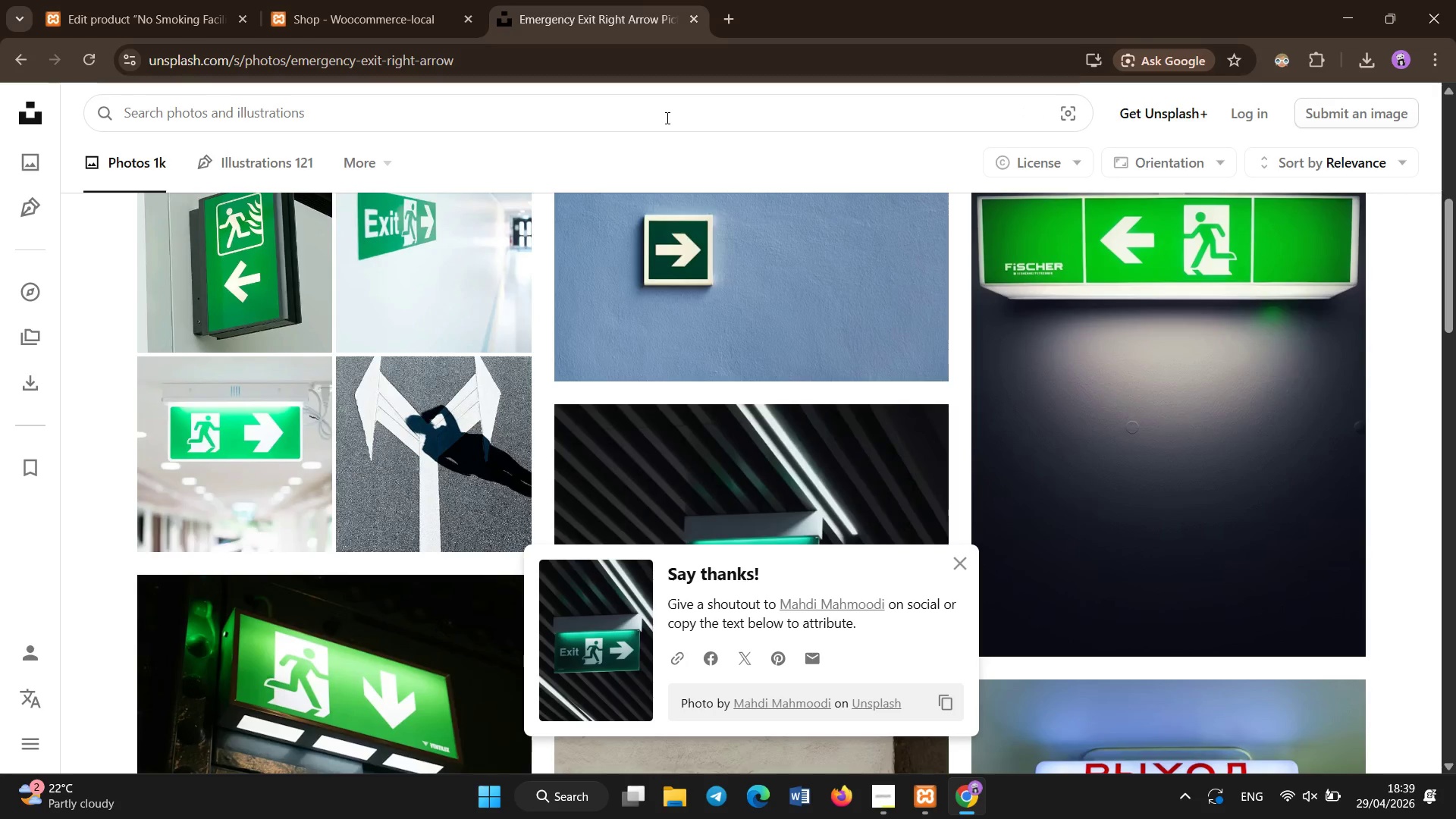 
type(no smoking OSHA compliance facility )
 